 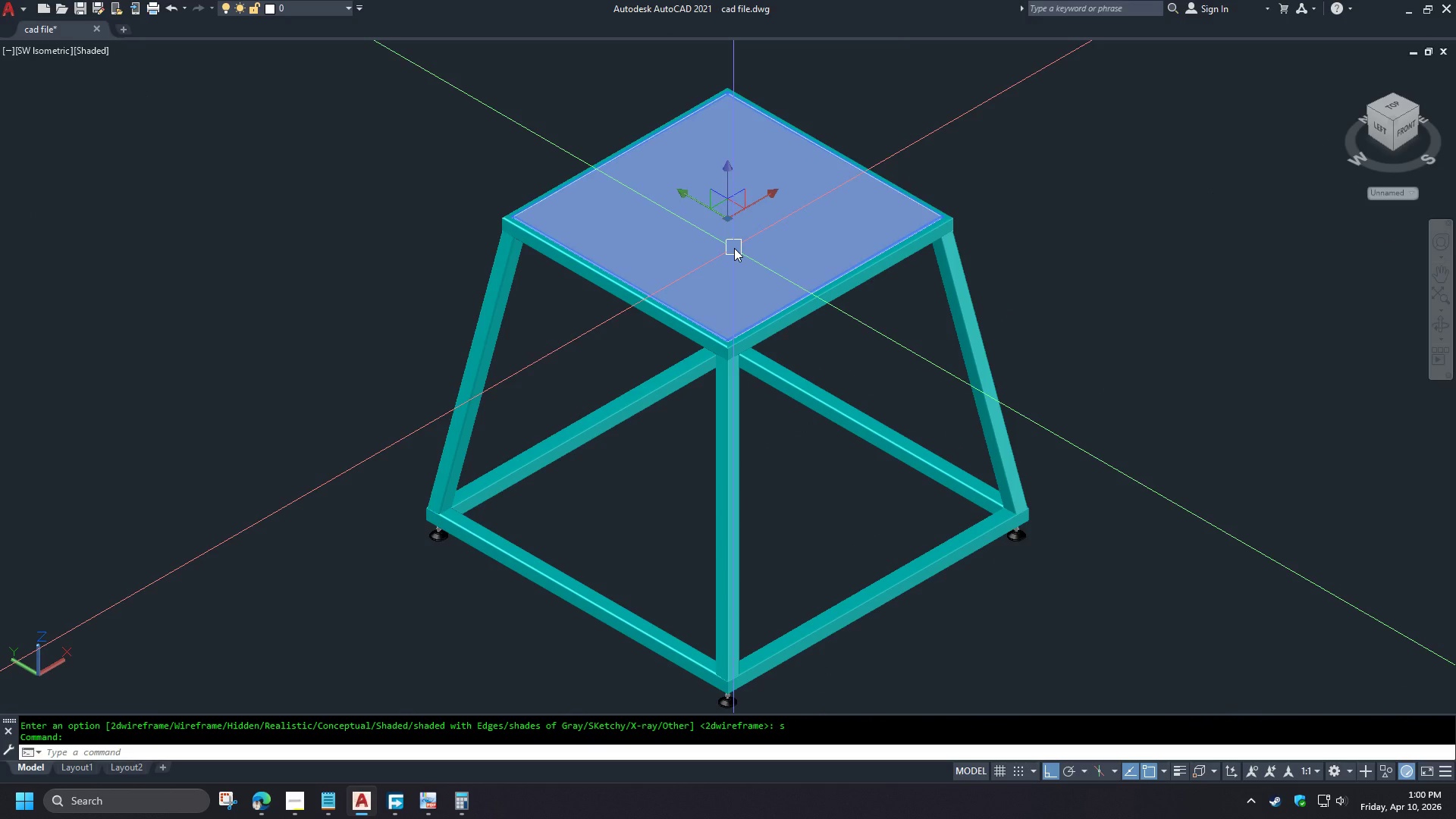 
left_click([293, 9])
 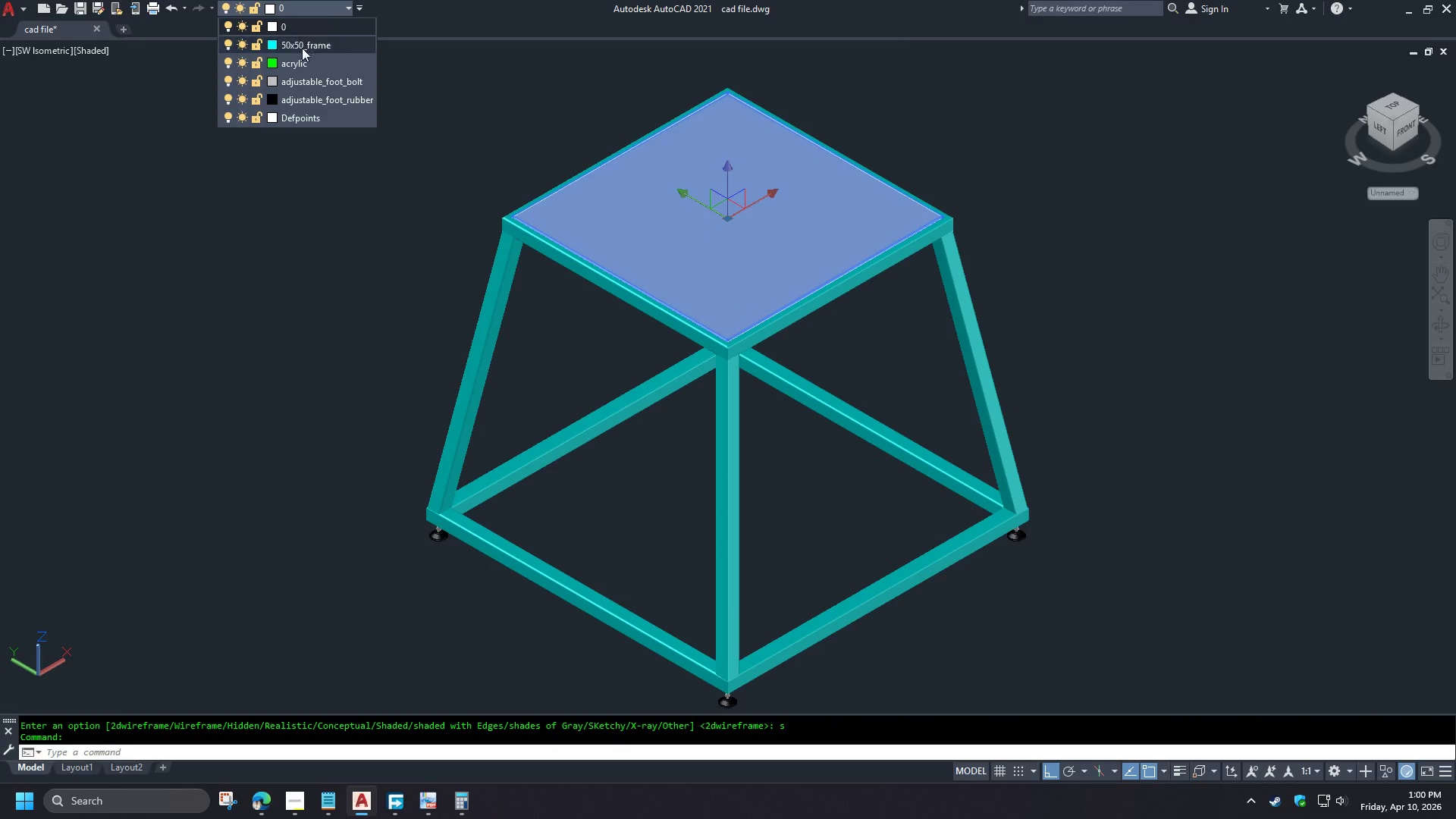 
left_click([305, 58])
 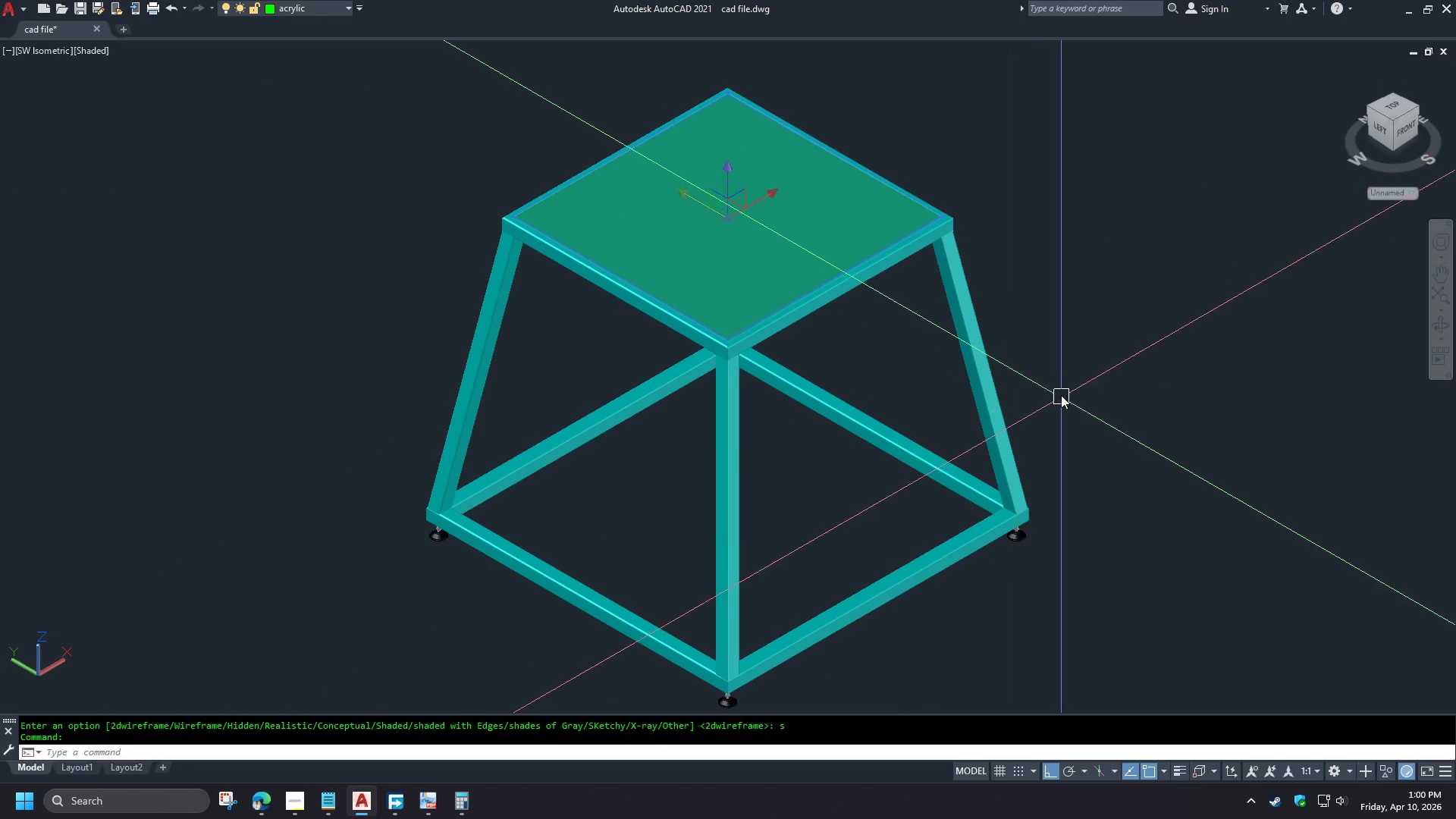 
key(Escape)
type(re purge)
key(NumpadEnter)
 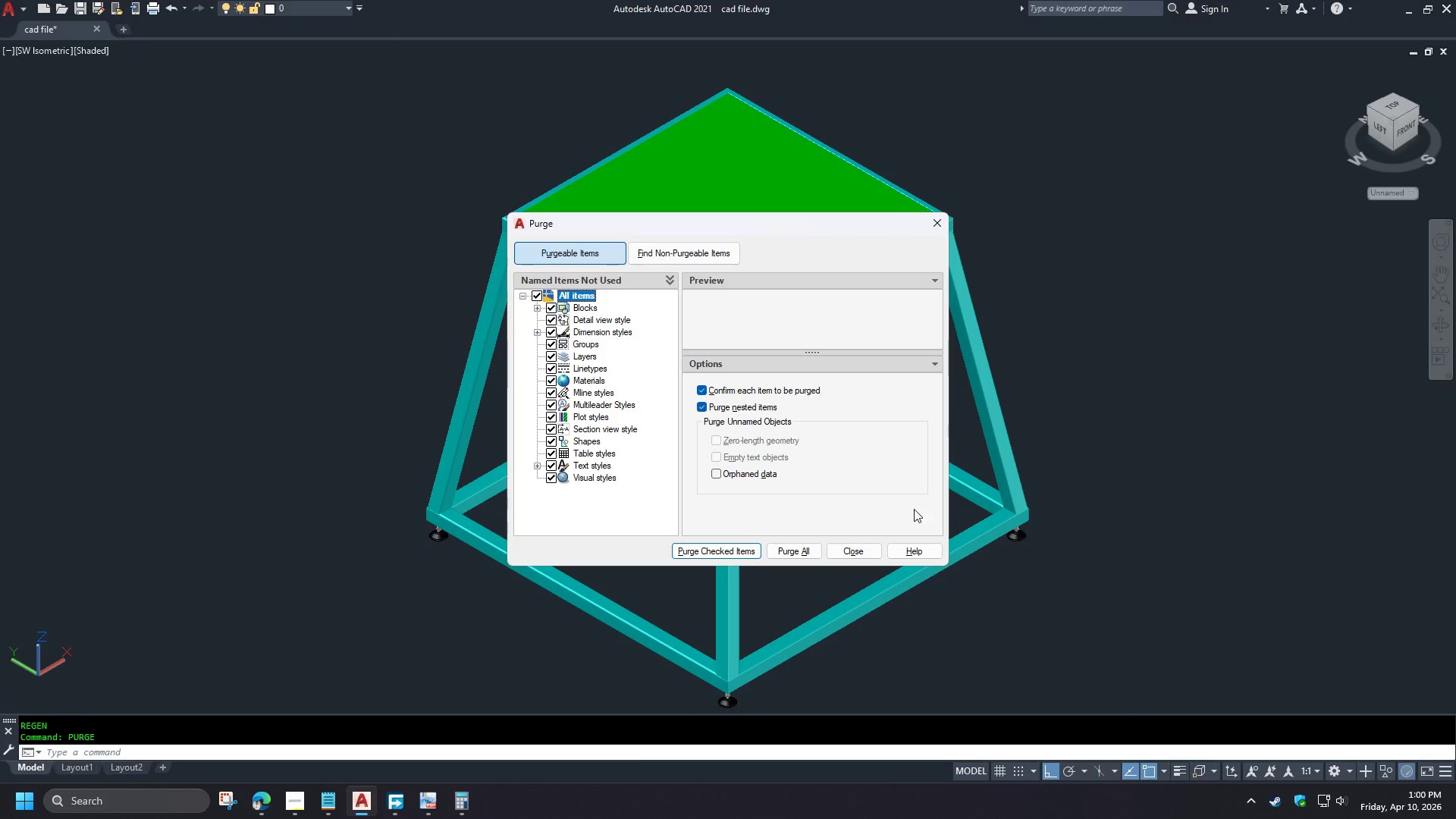 
left_click([805, 548])
 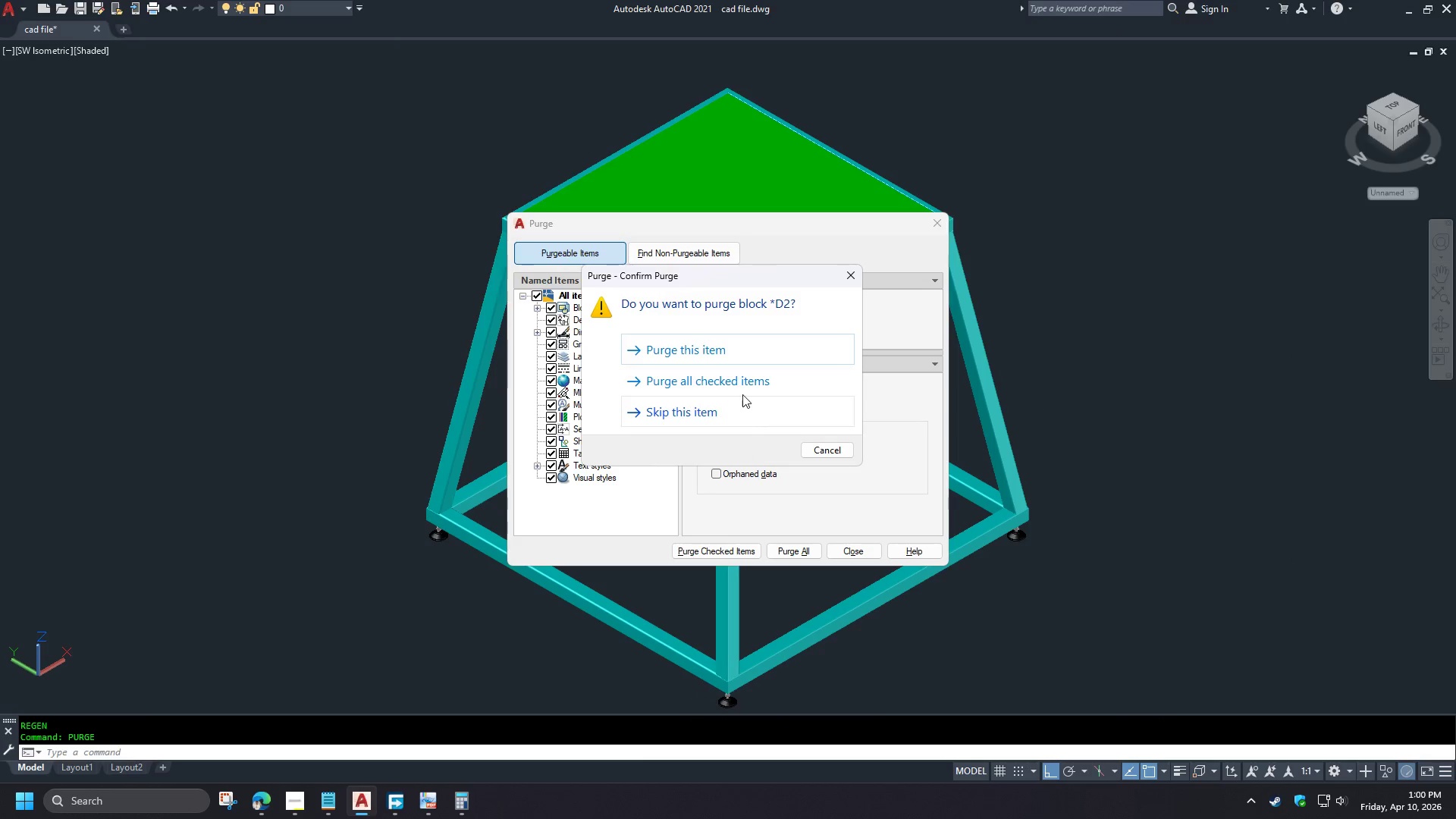 
left_click([742, 393])
 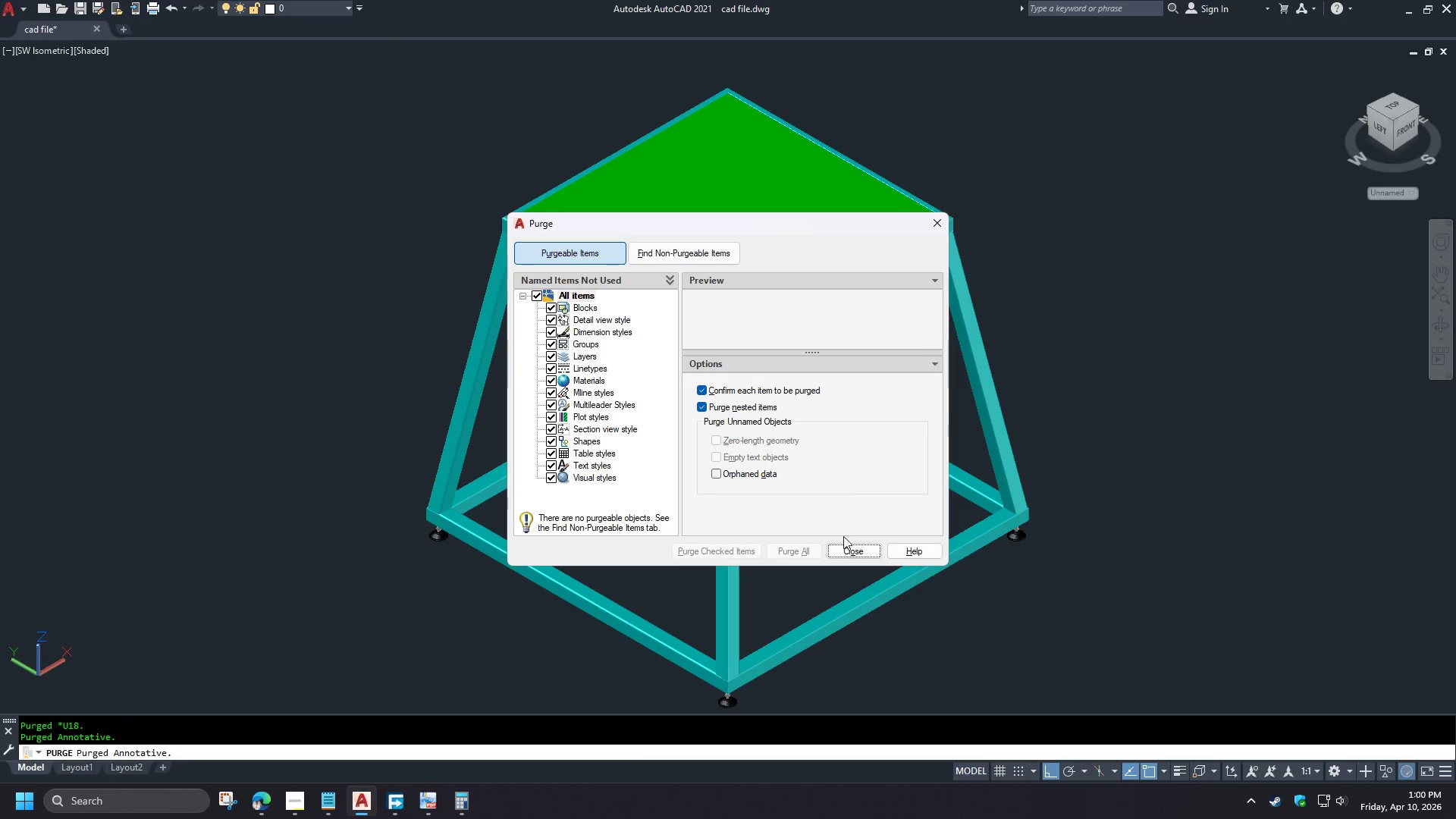 
left_click([847, 552])
 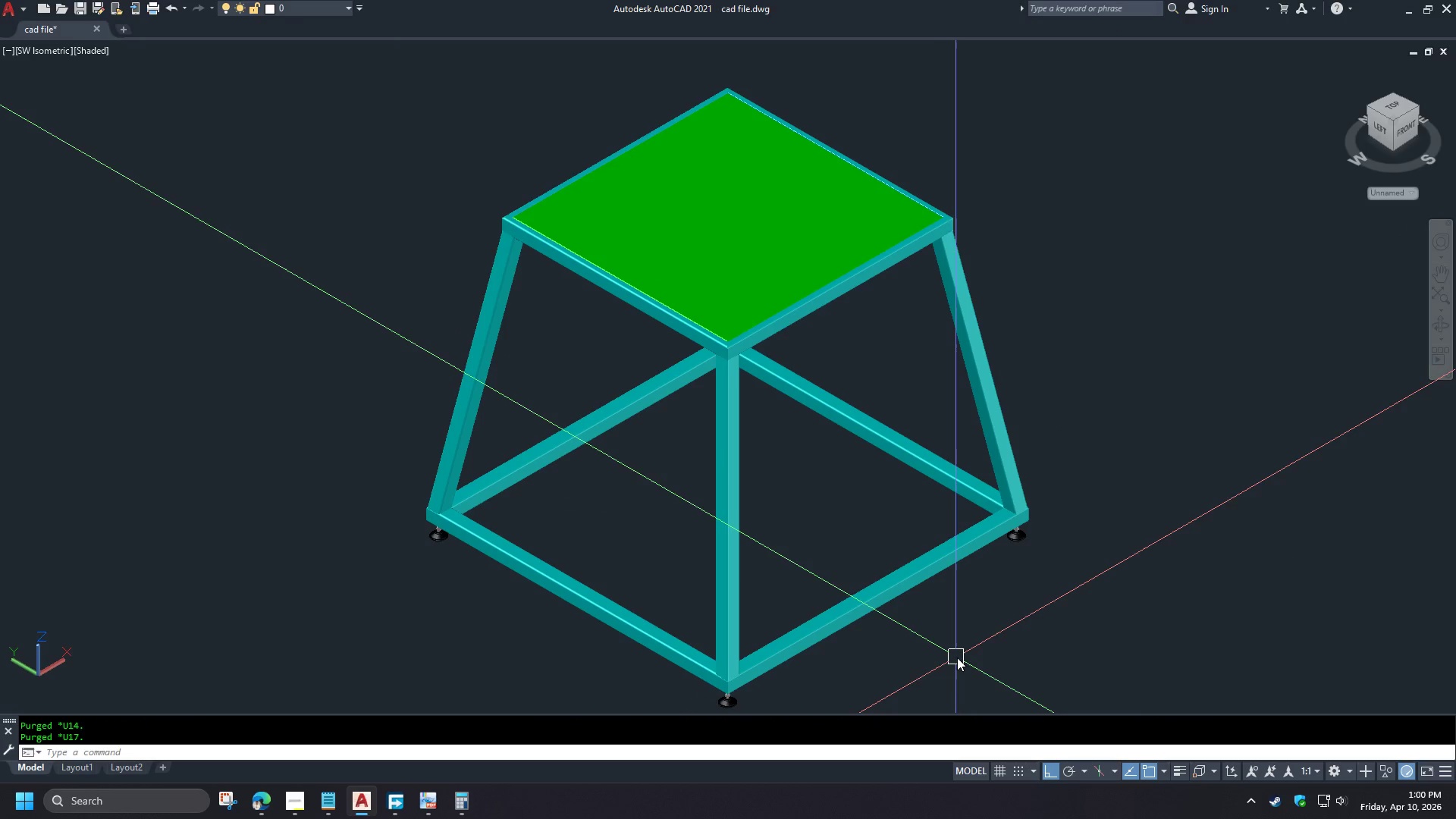 
key(Control+S)
 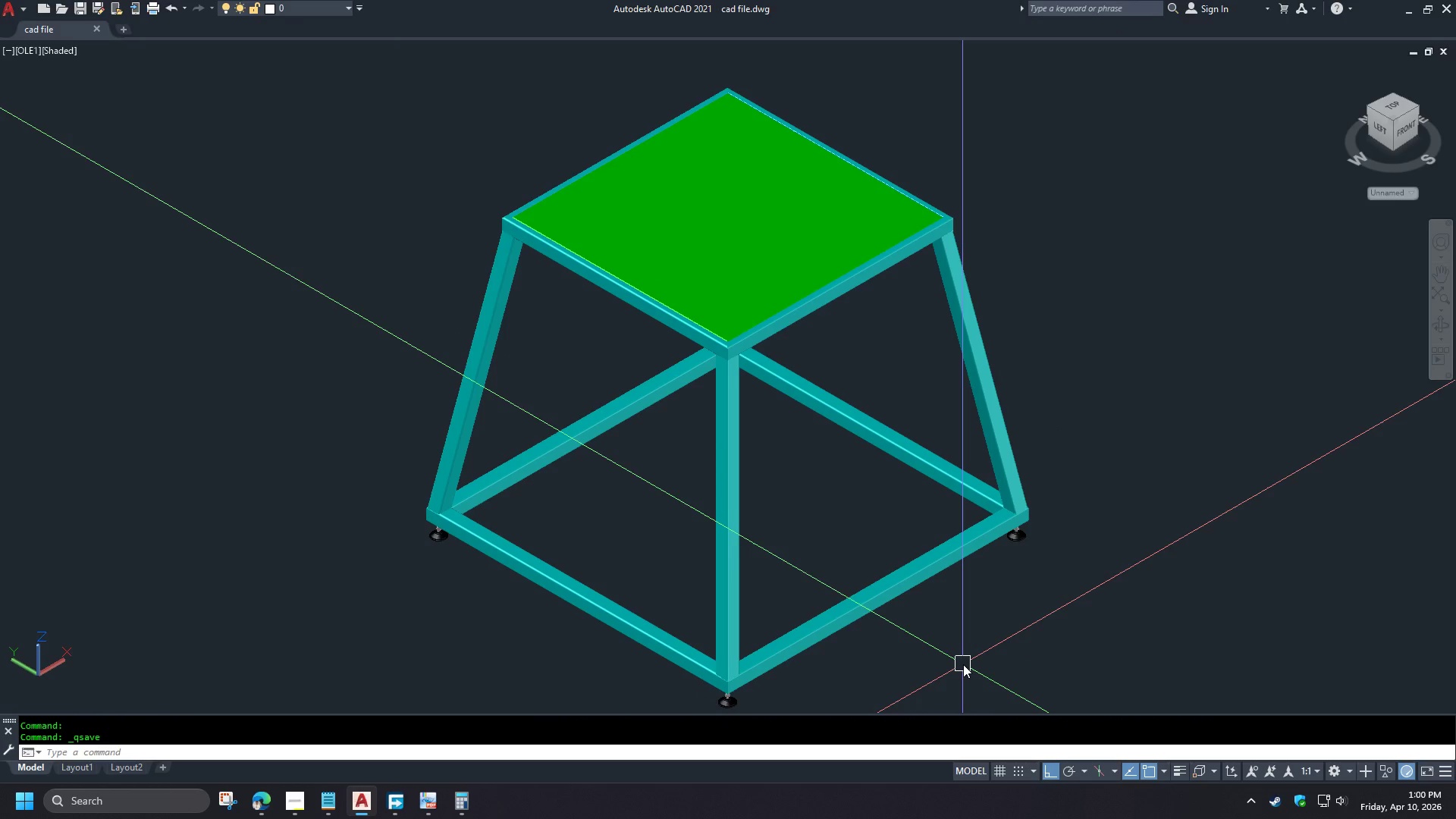 
key(Control+Shift+S)
 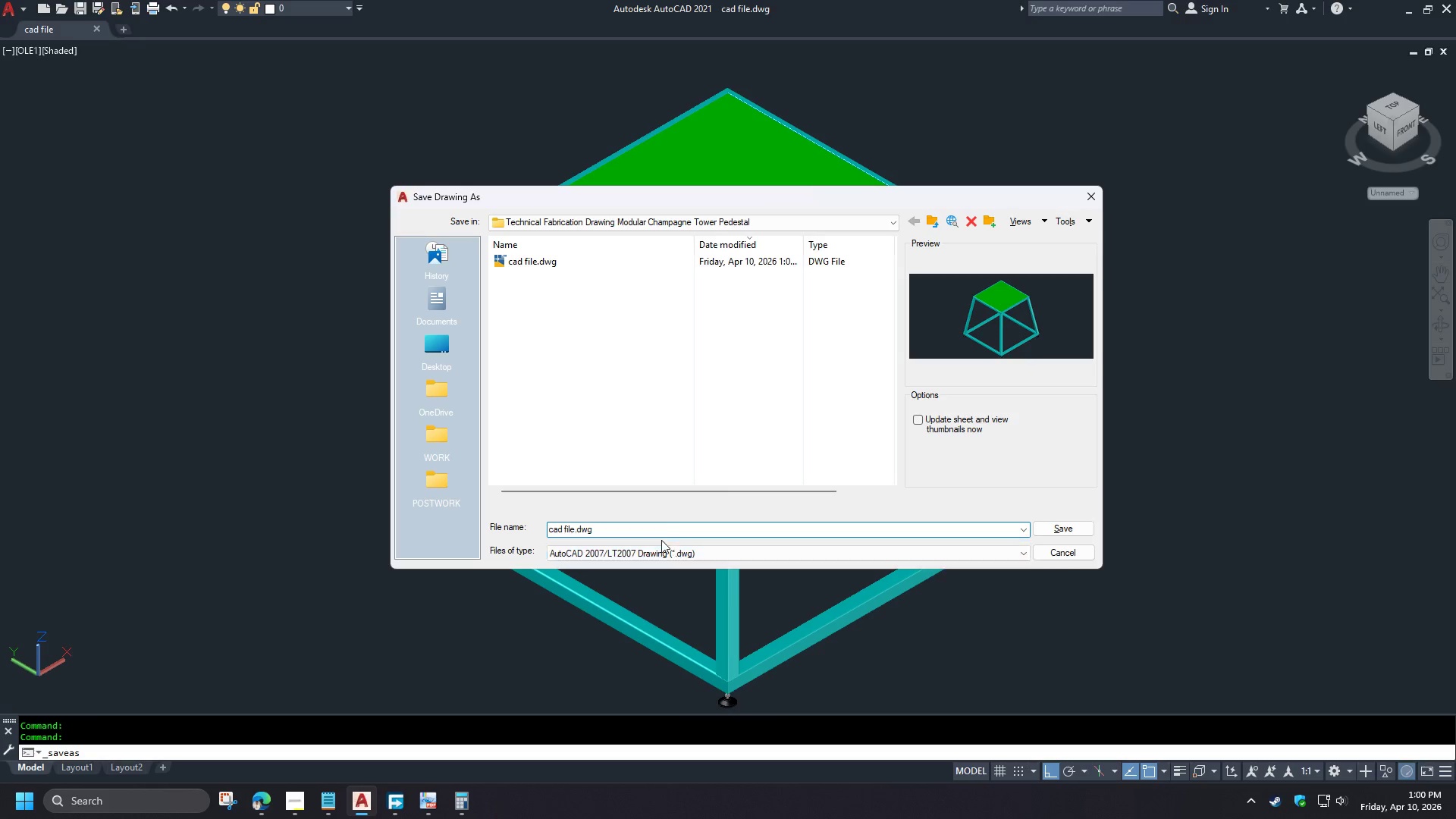 
left_click([632, 530])
 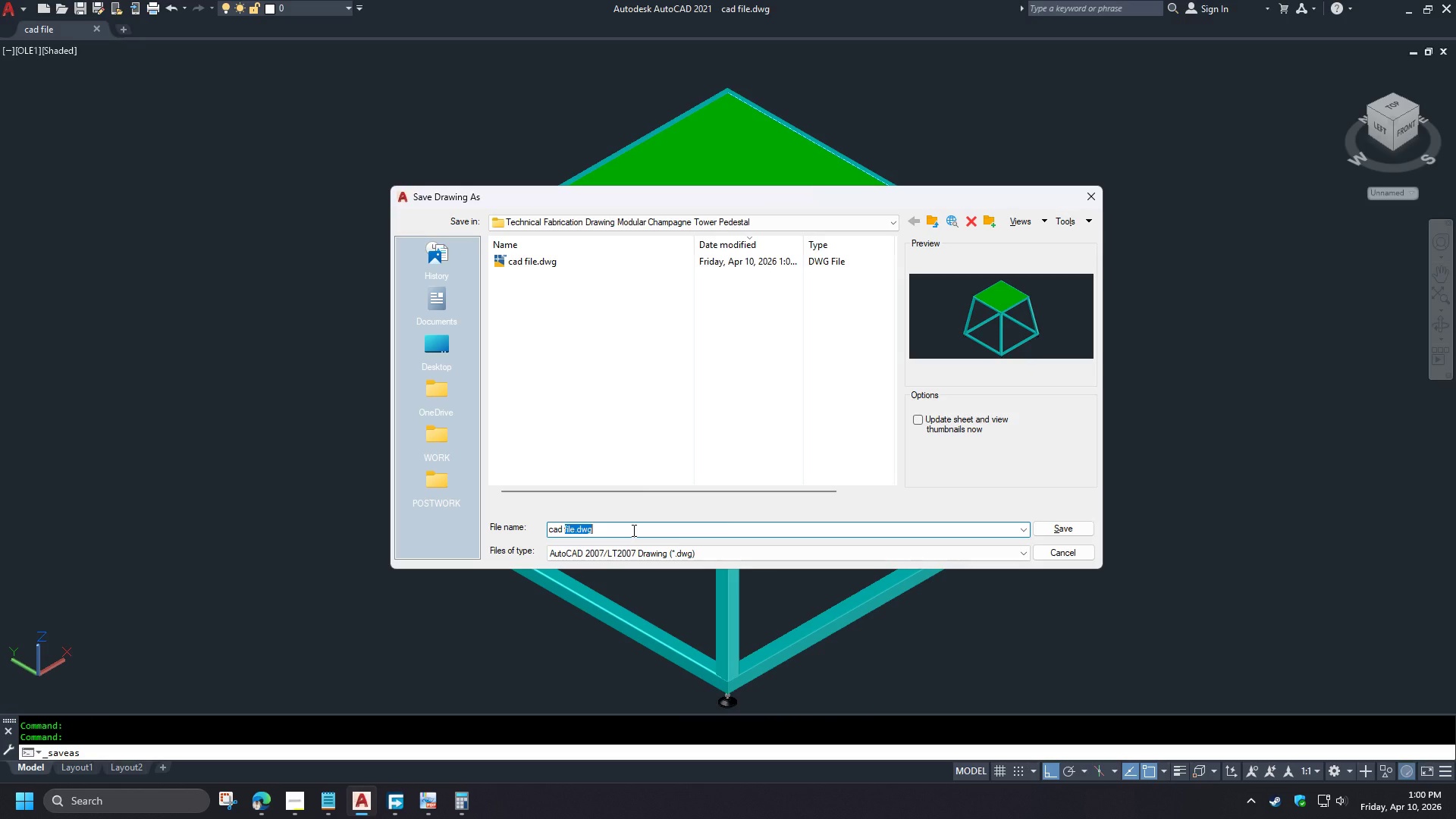 
double_click([632, 530])
 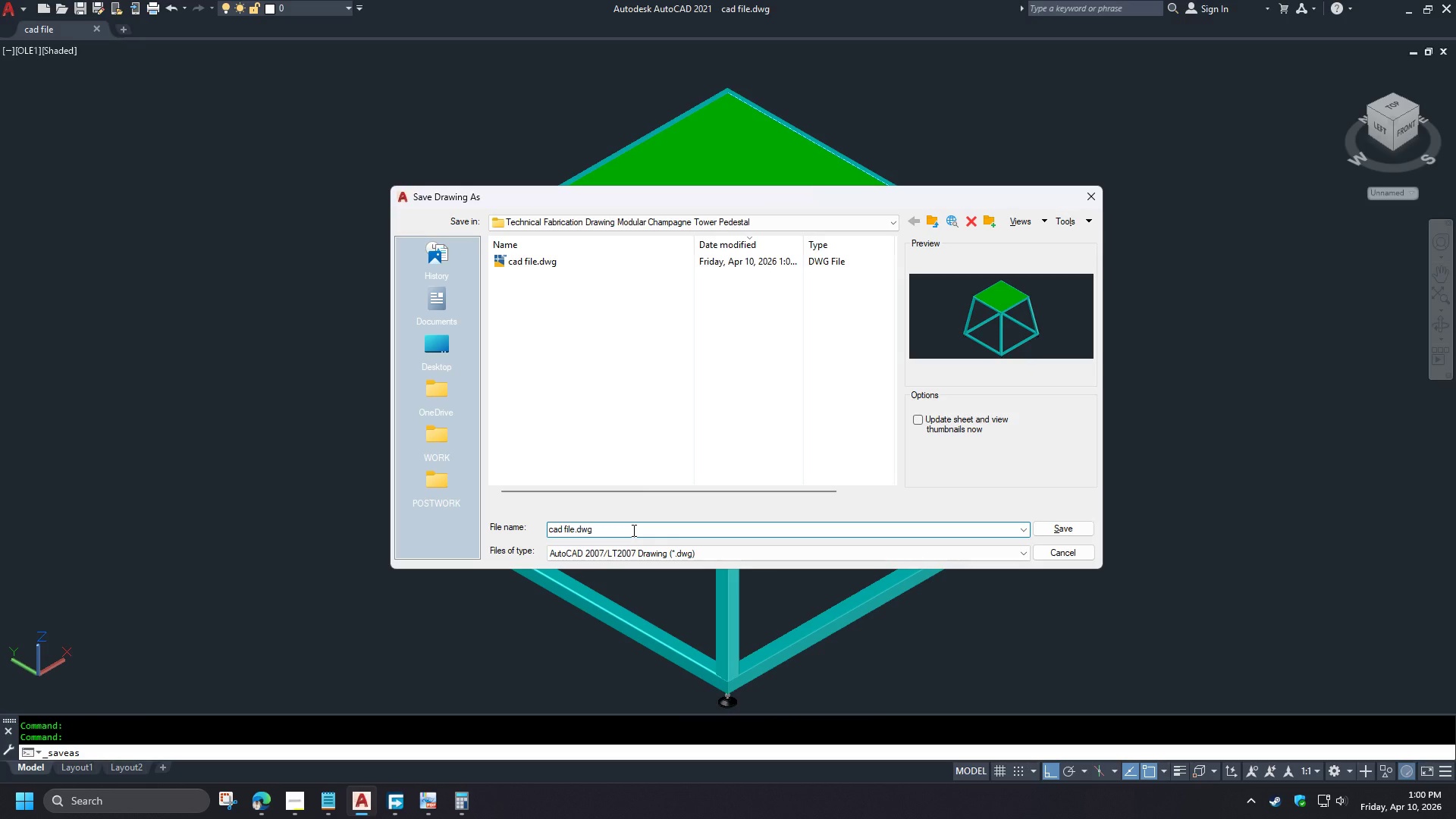 
left_click([632, 530])
 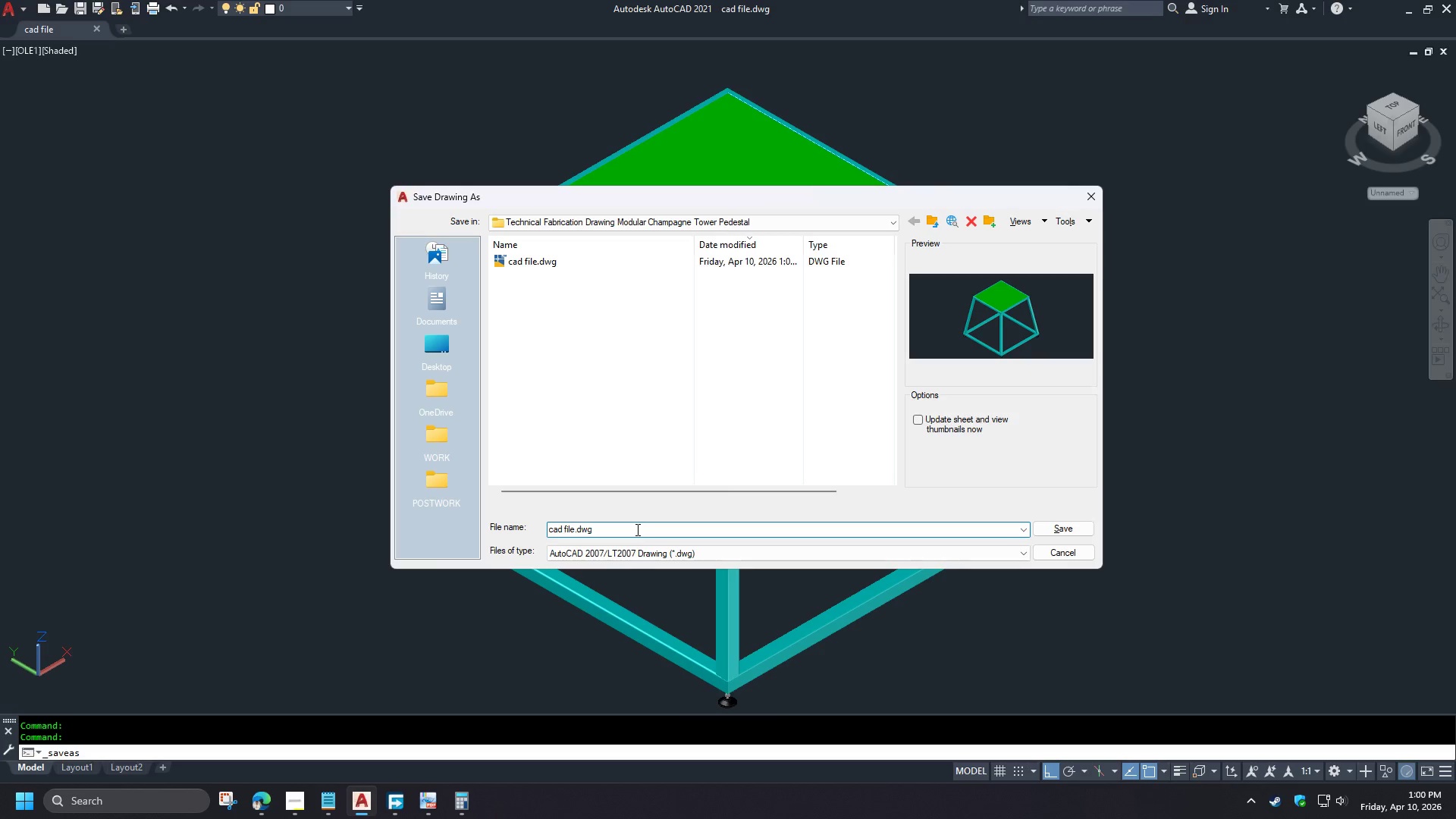 
left_click_drag(start_coordinate=[636, 529], to_coordinate=[473, 519])
 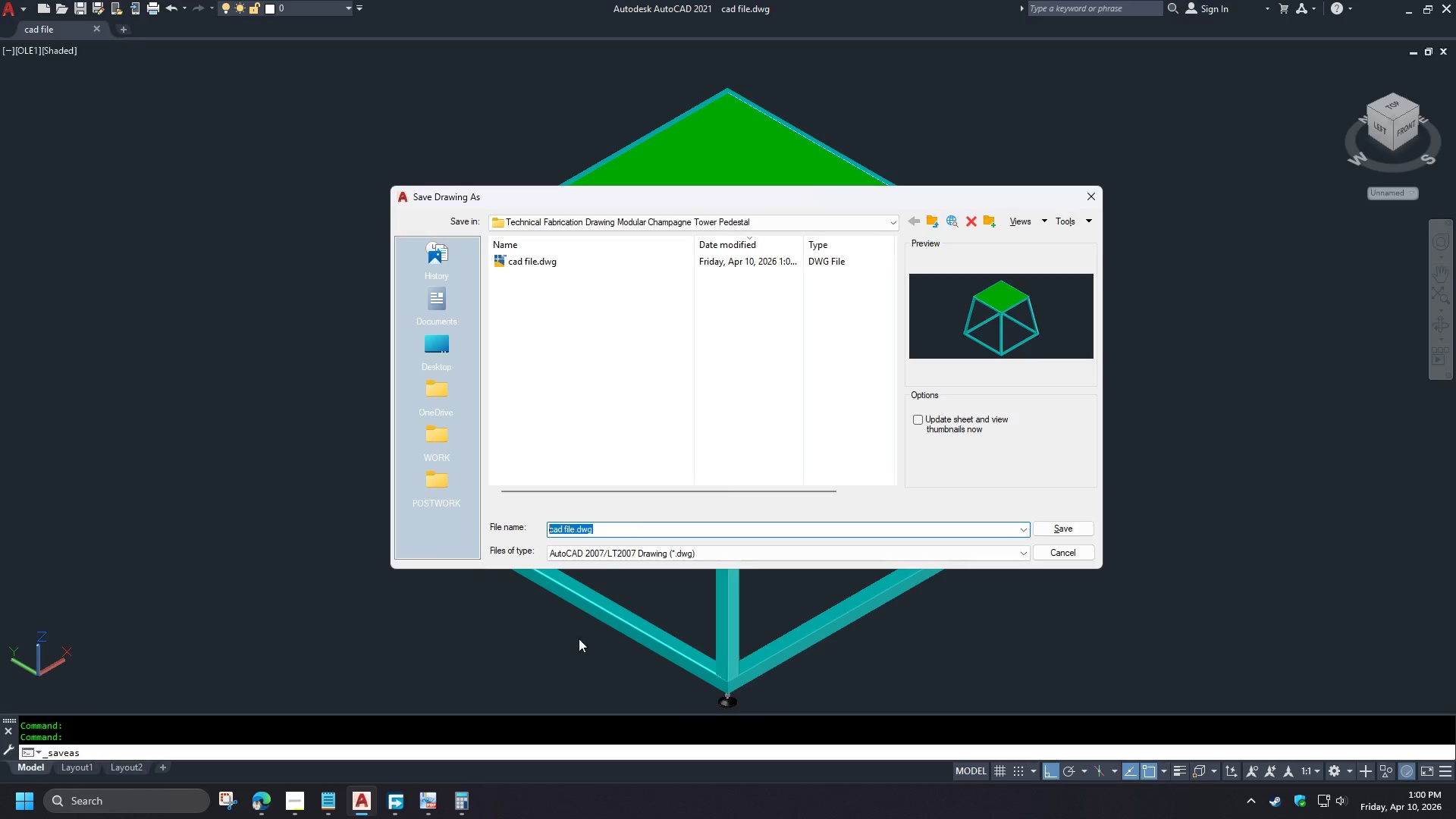 
type(render)
 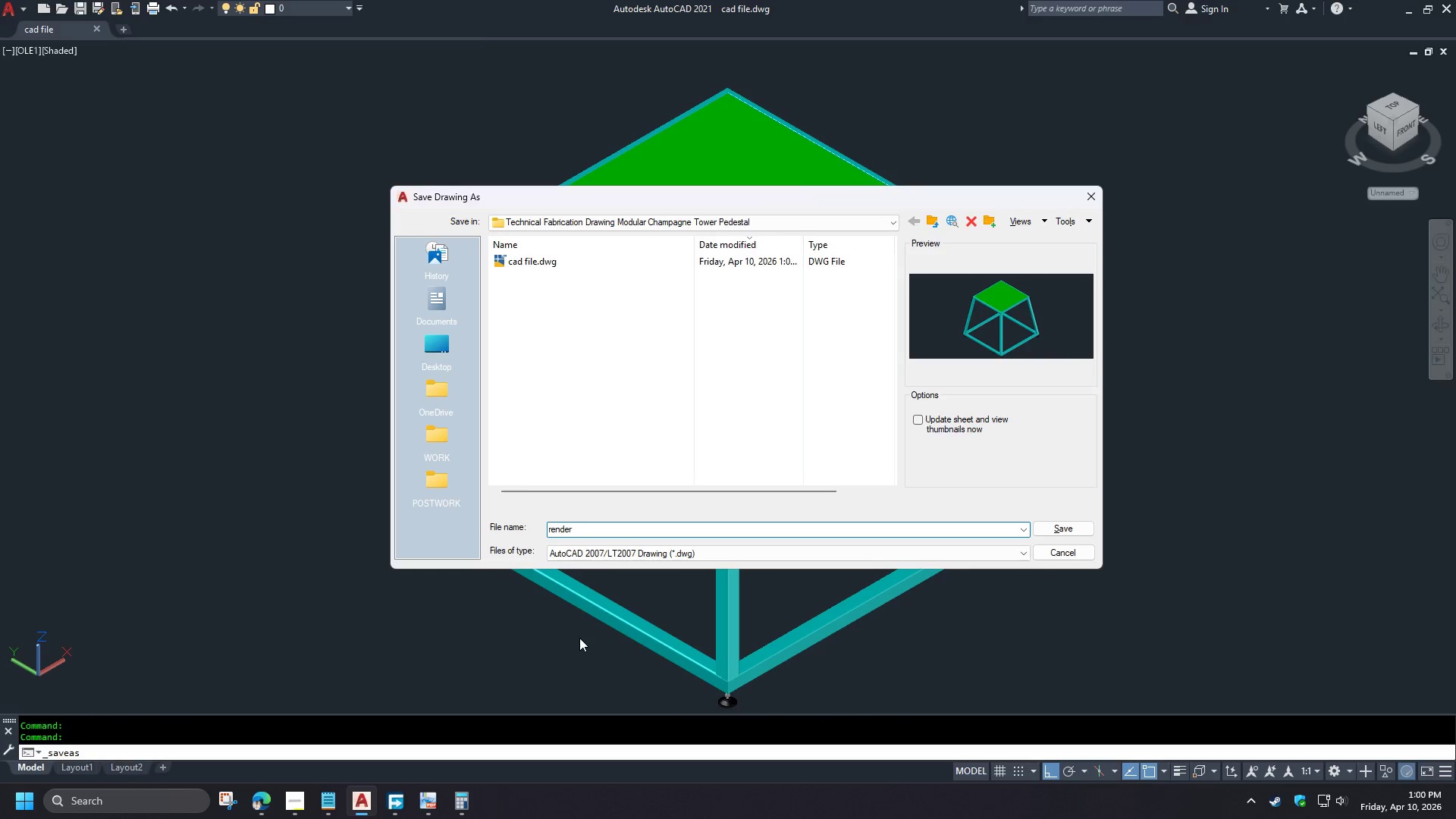 
key(Enter)
 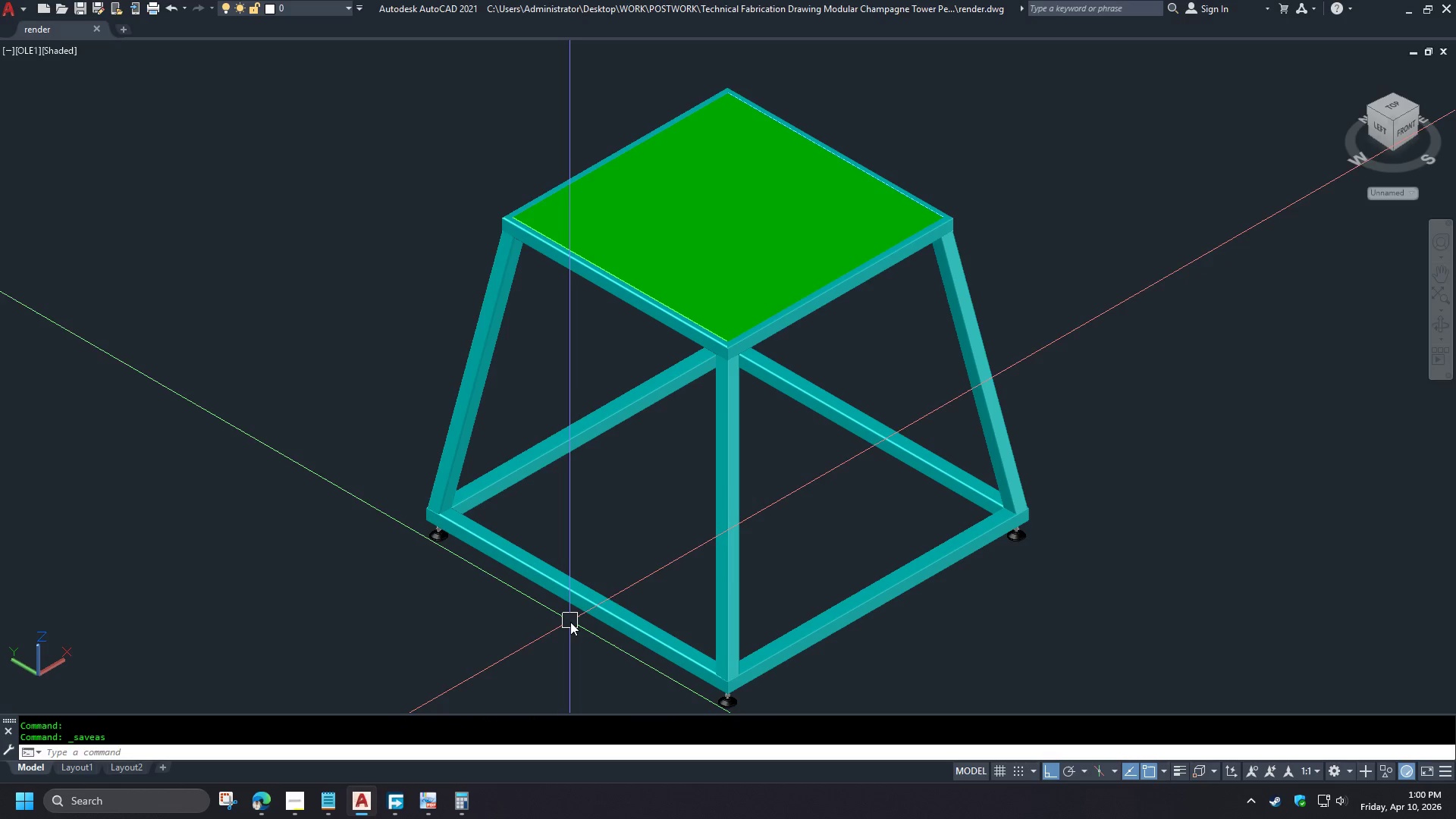 
key(Control+Shift+S)
 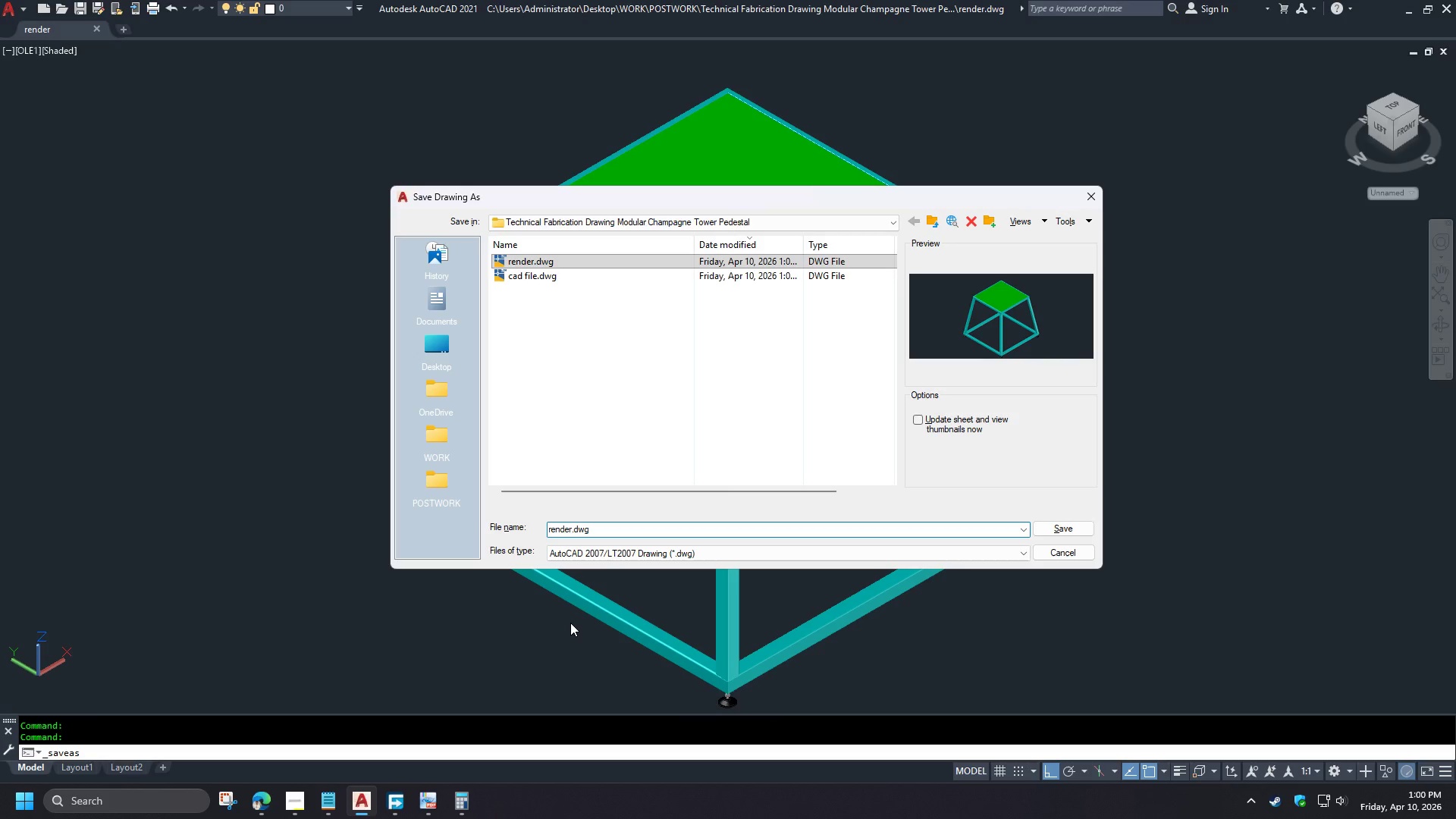 
key(Control+L)
 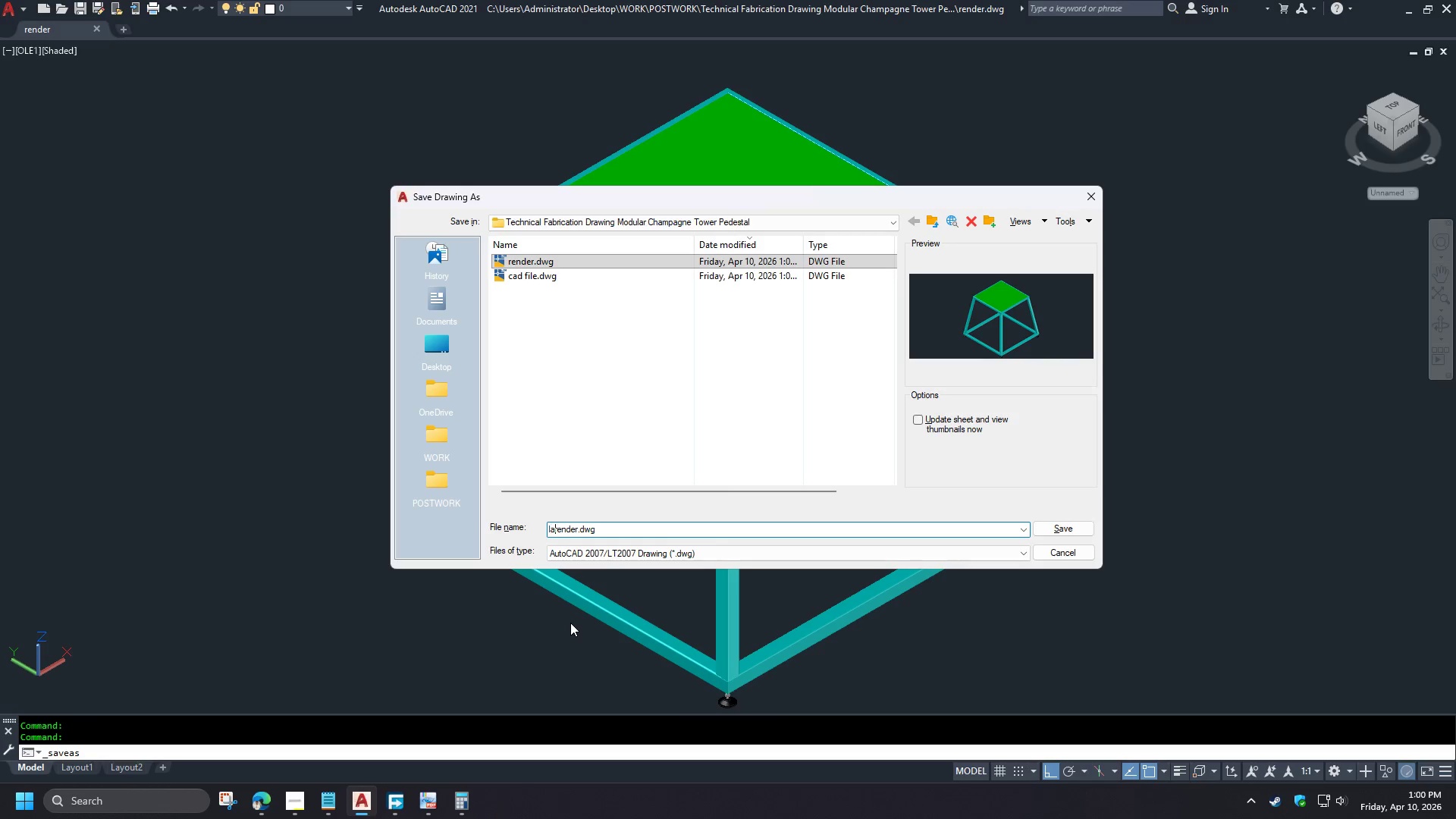 
key(Control+A)
 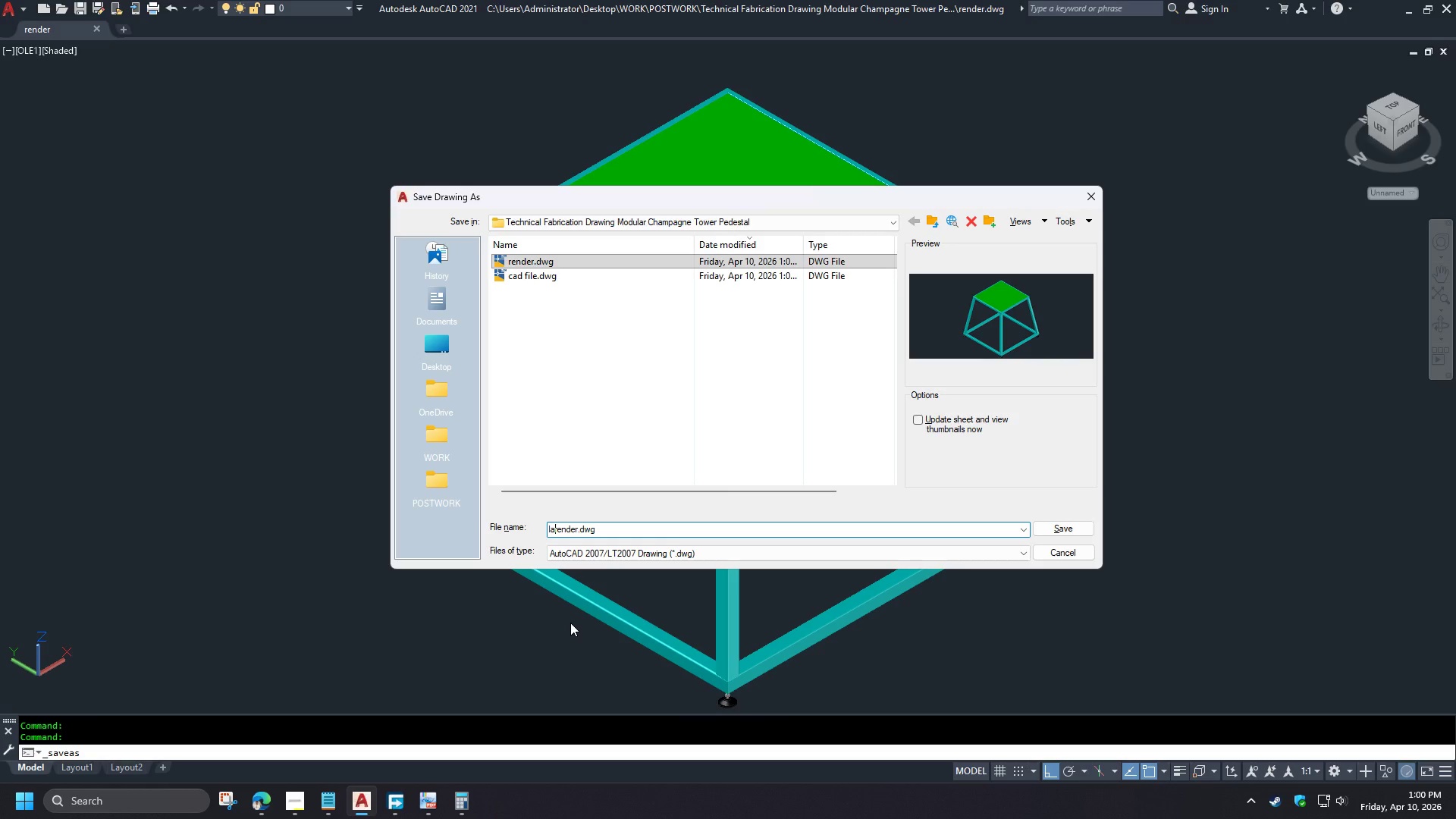 
key(Control+Y)
 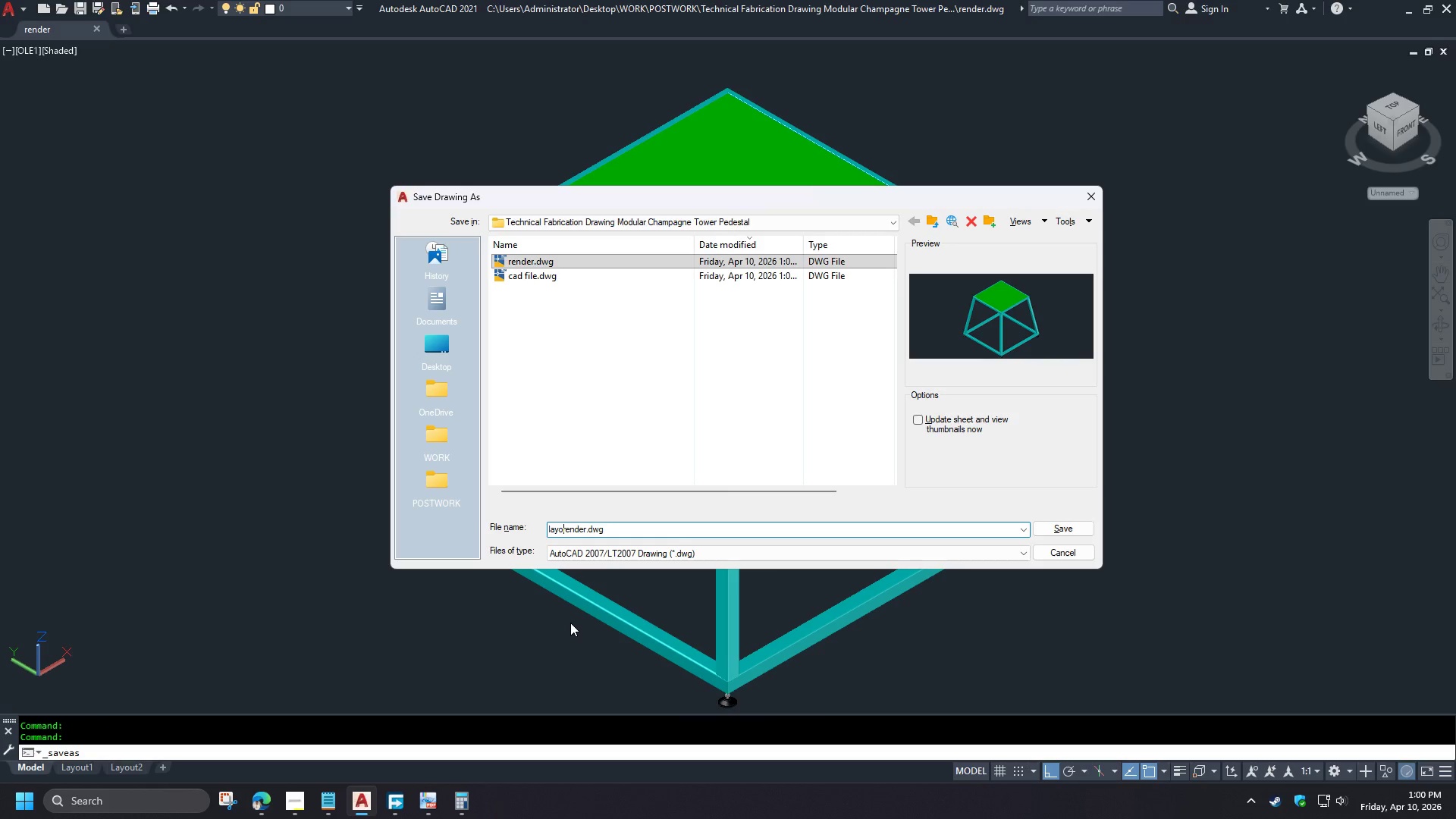 
key(Control+O)
 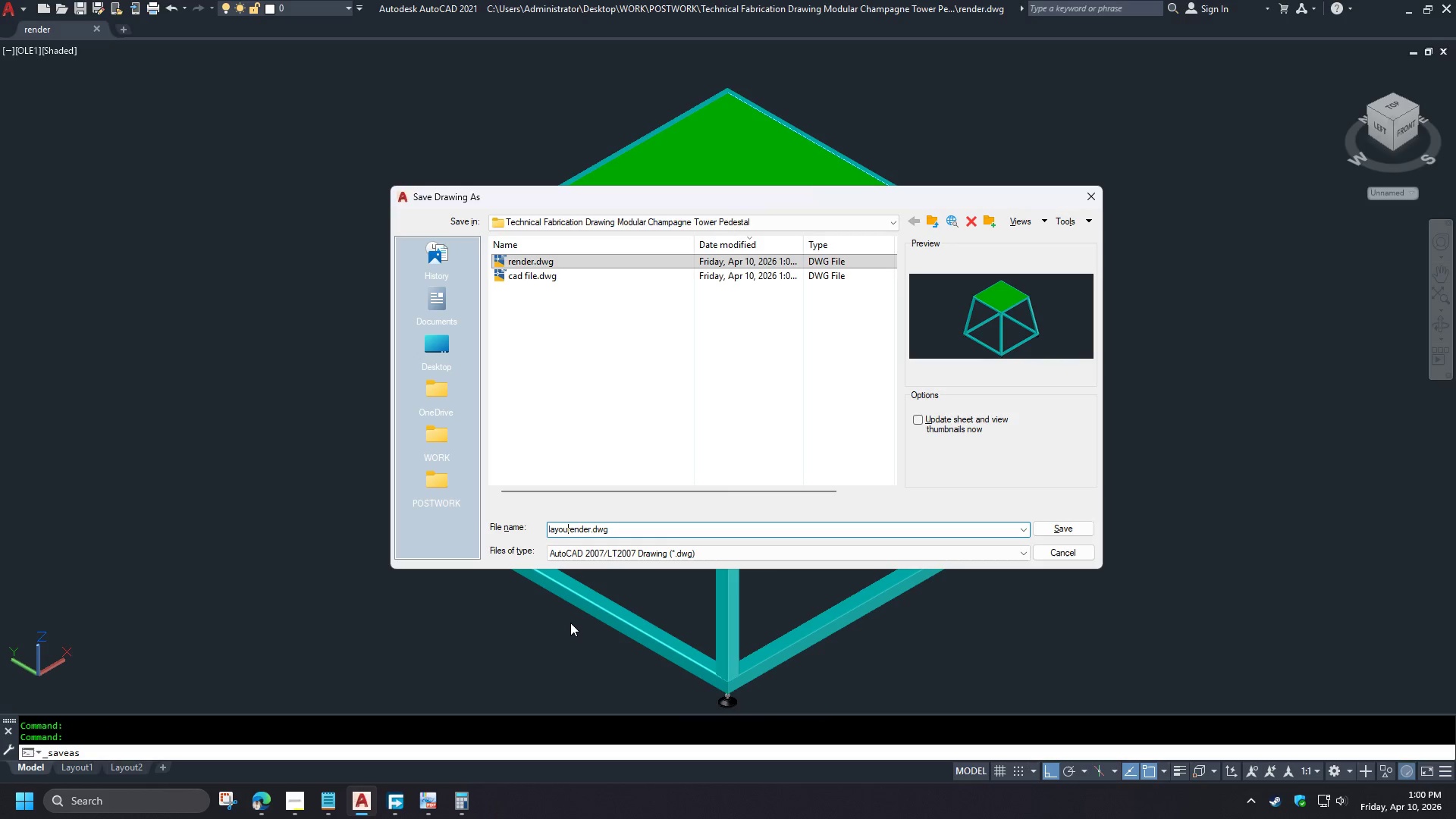 
key(Control+U)
 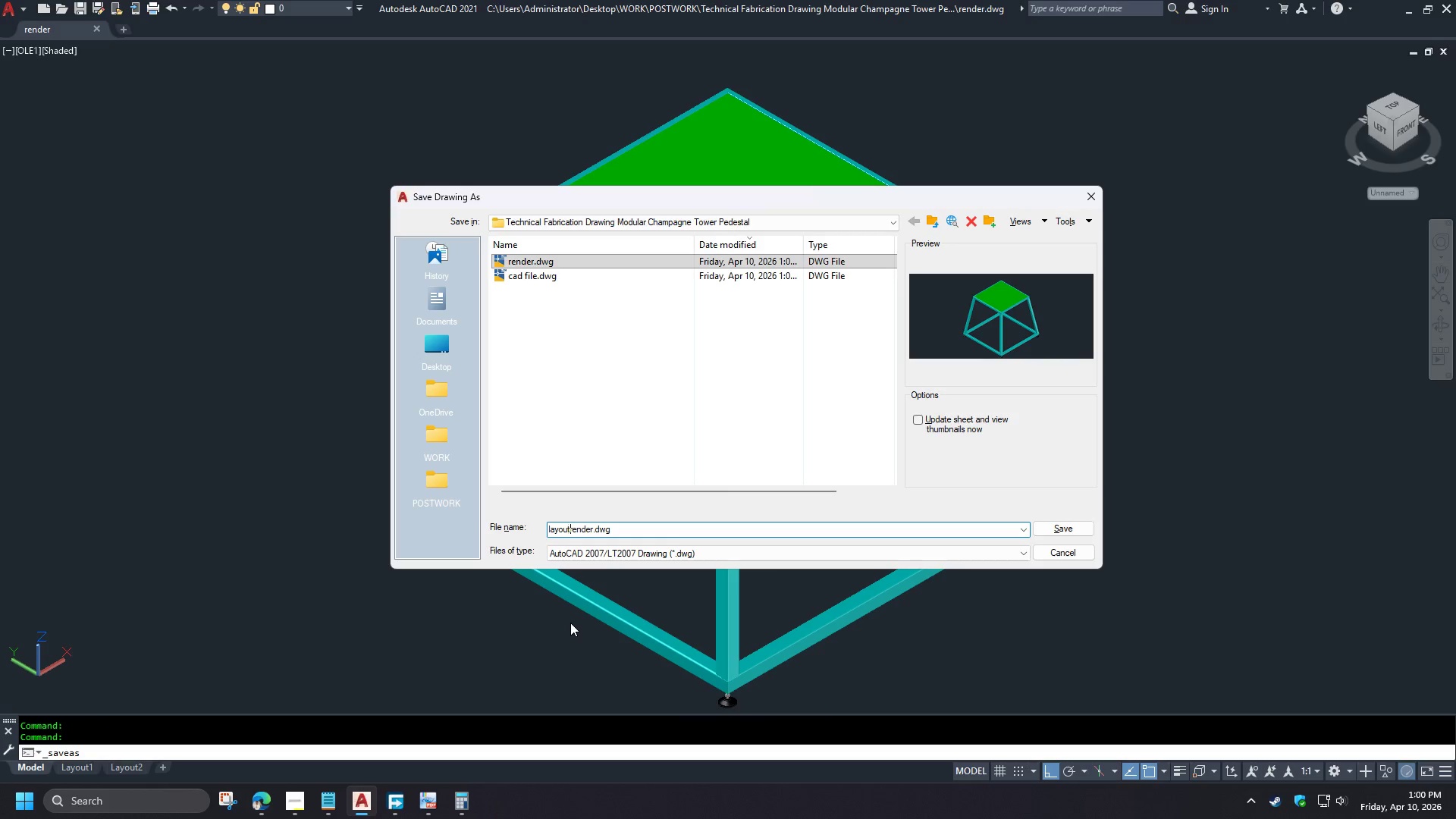 
key(Control+T)
 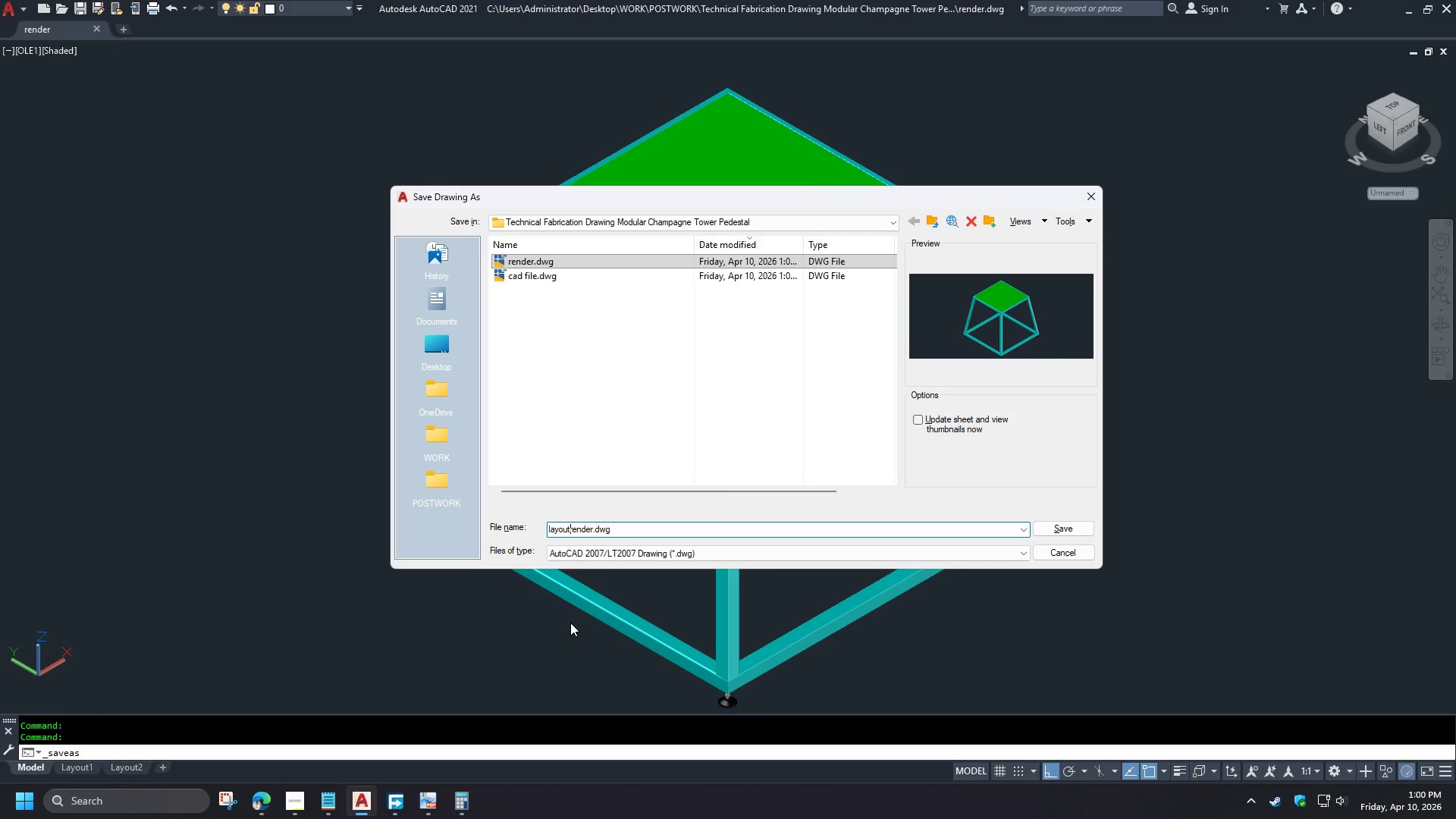 
hold_key(key=Delete, duration=1.16)
 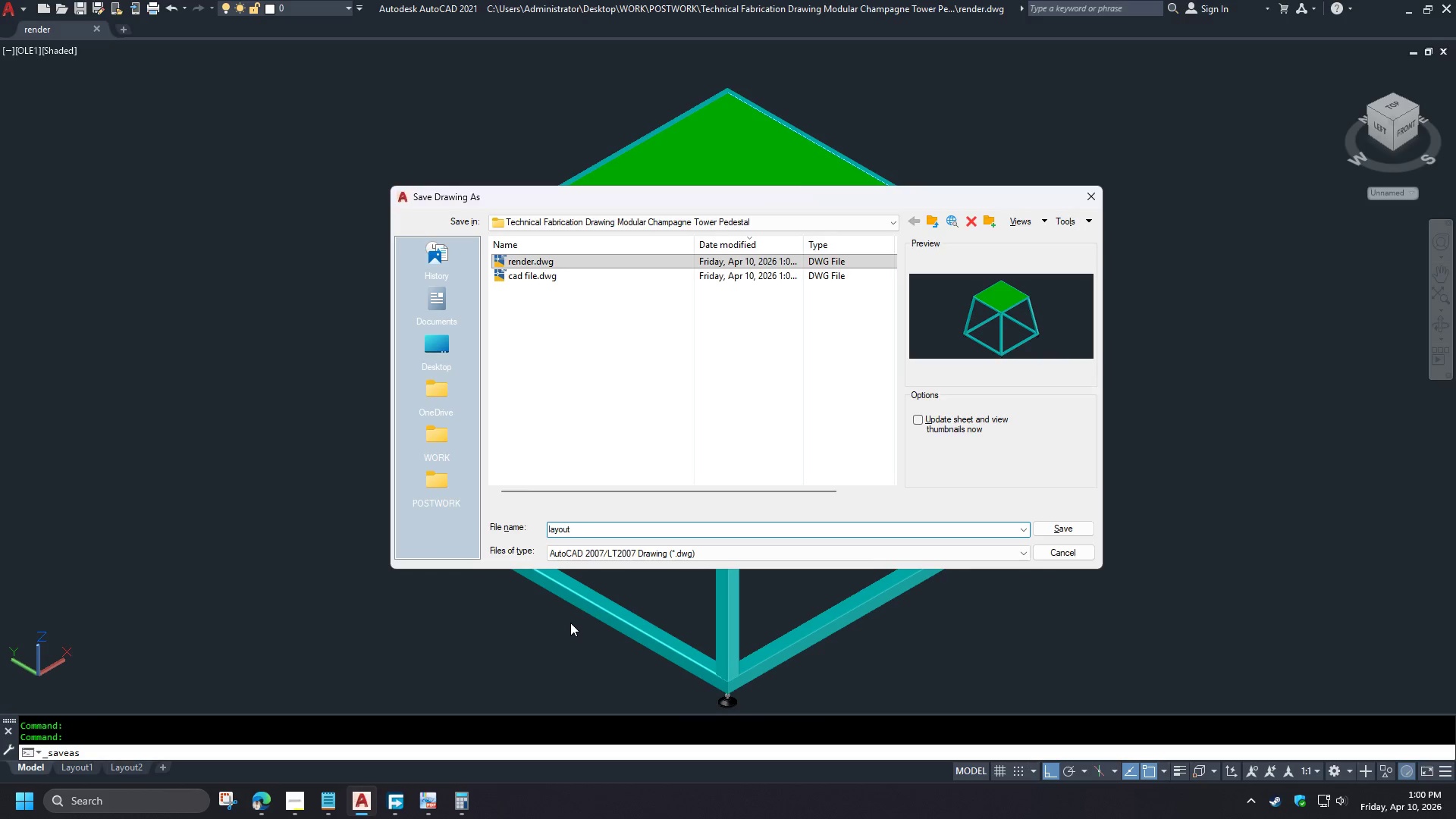 
key(Control+Enter)
 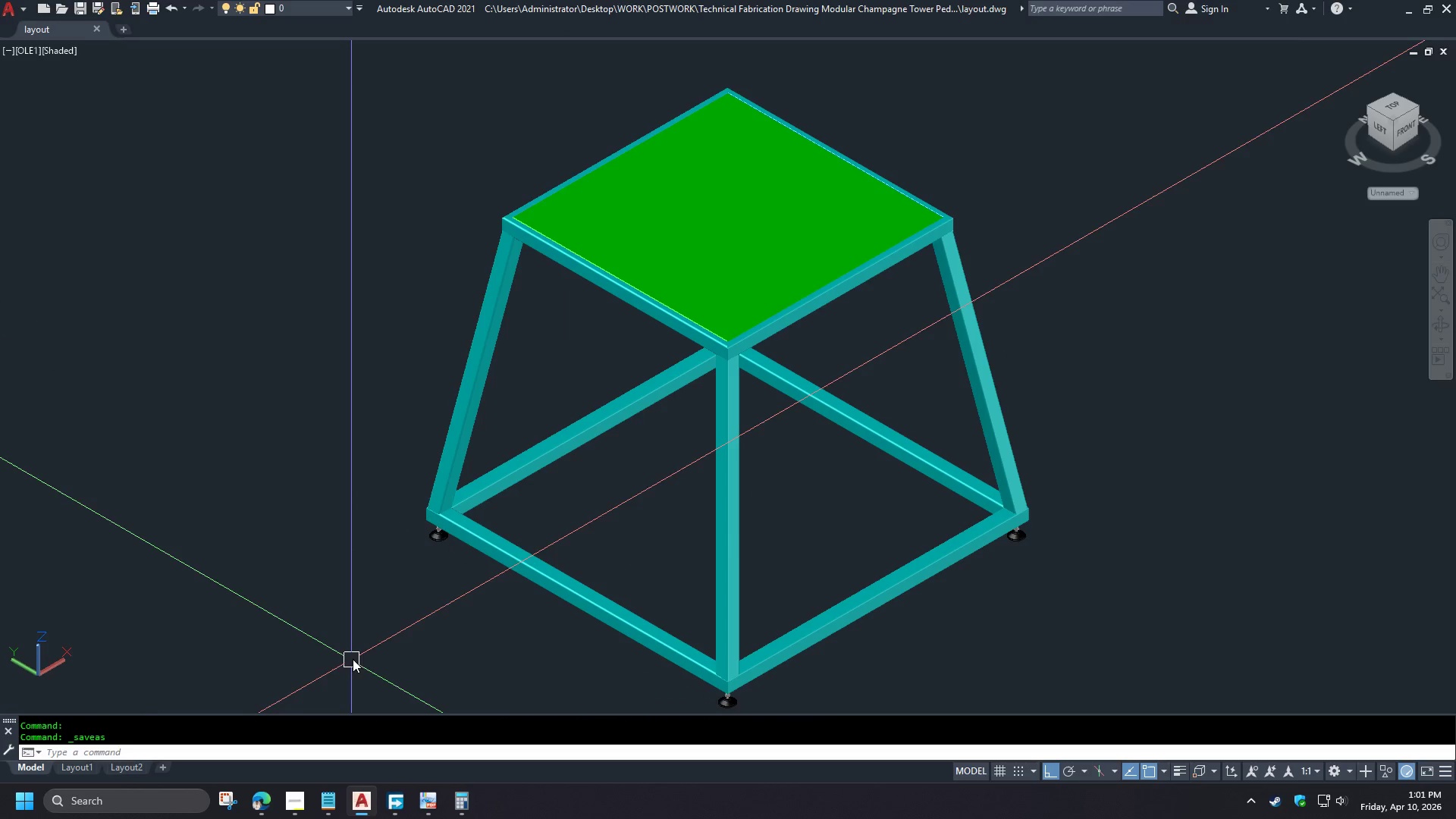 
right_click([78, 767])
 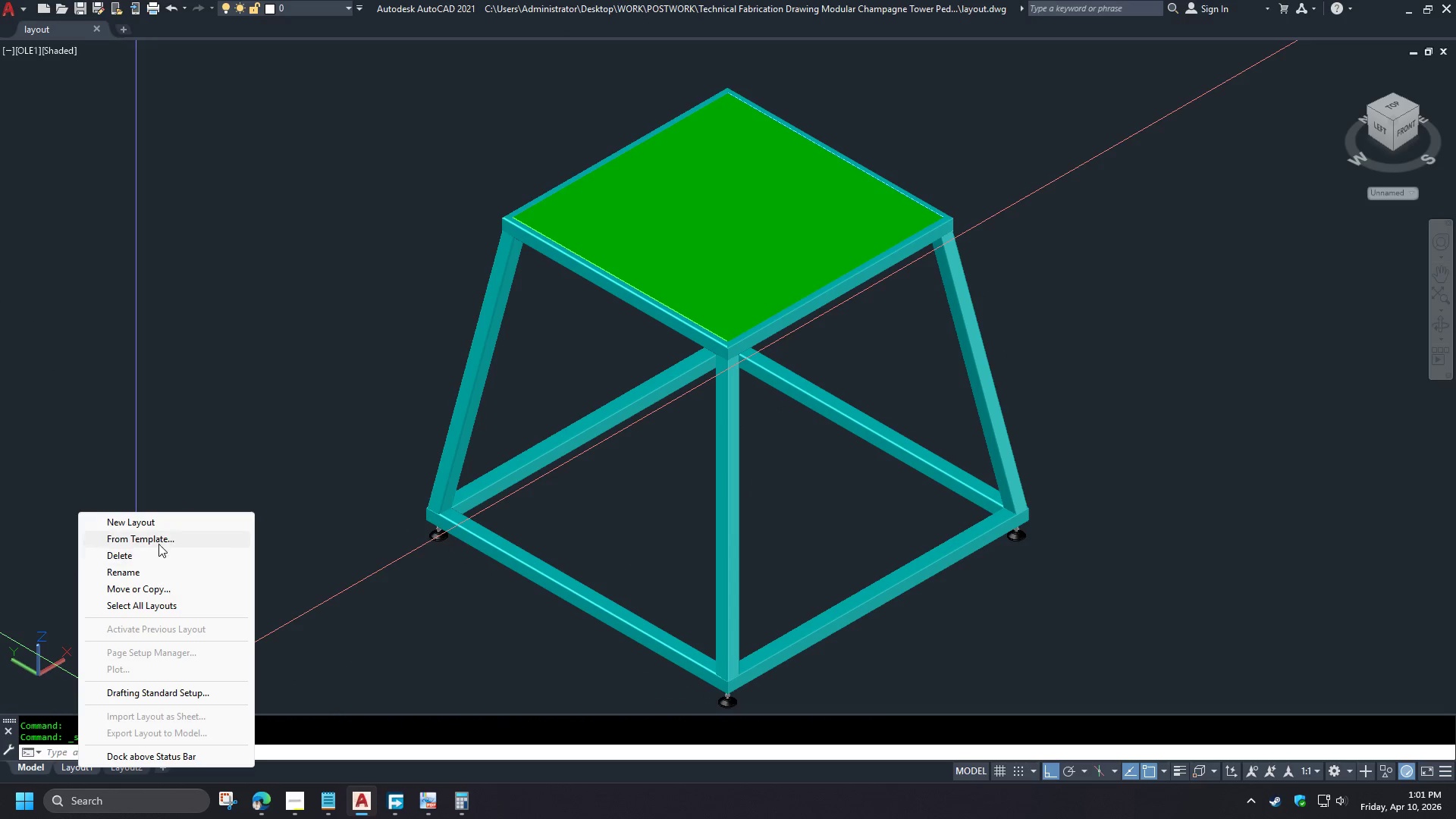 
left_click([158, 541])
 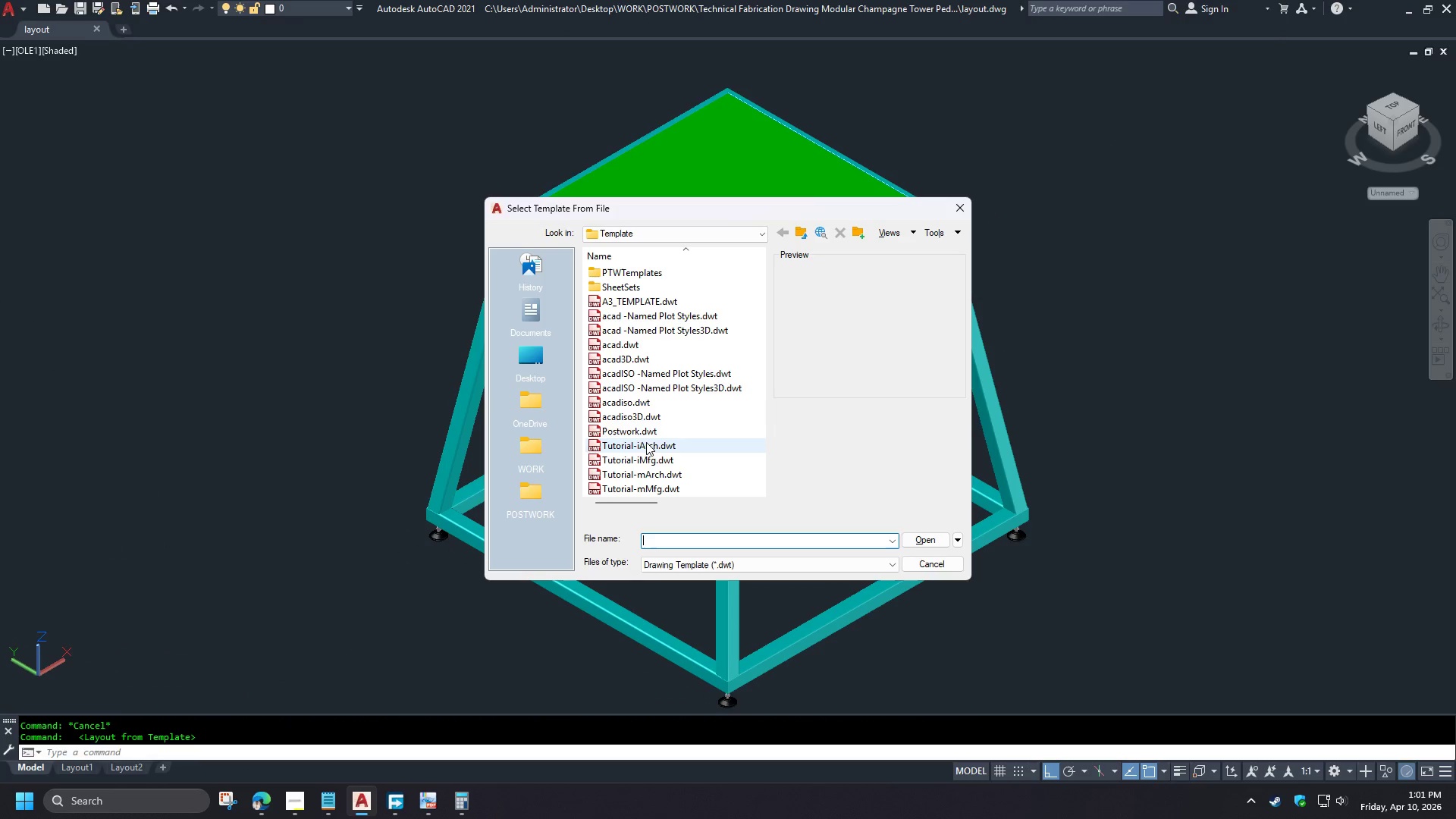 
double_click([646, 426])
 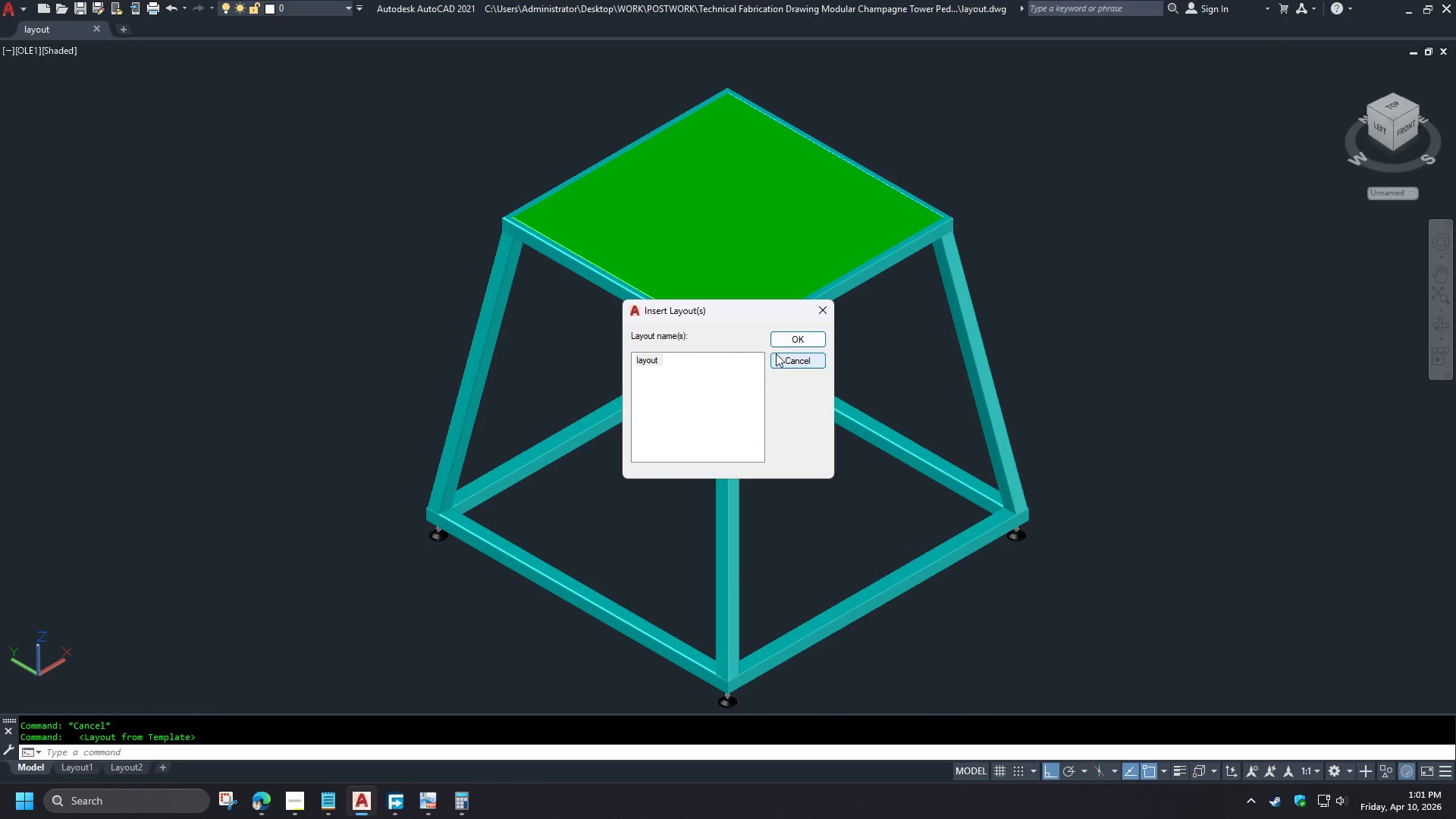 
left_click([786, 342])
 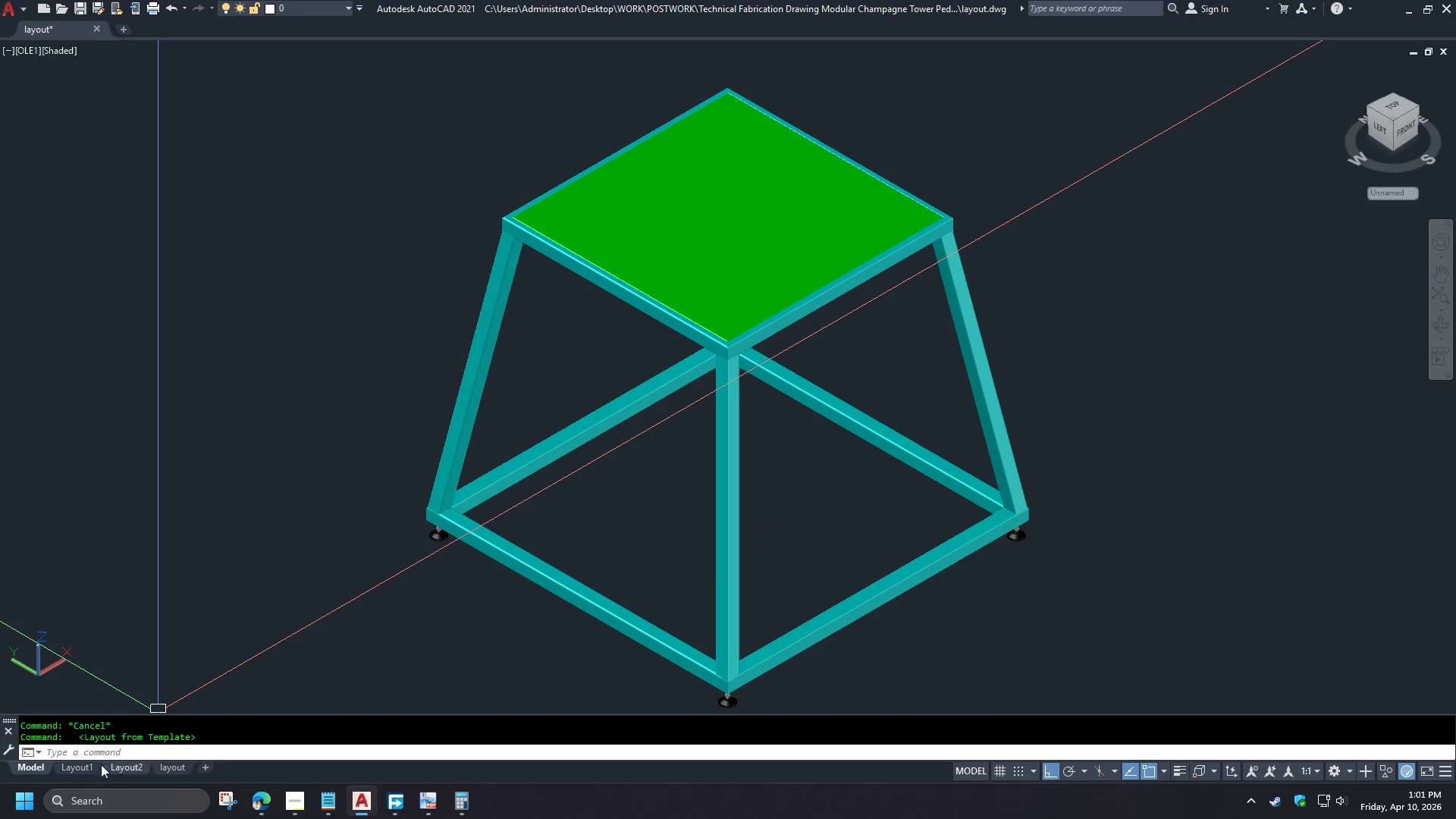 
left_click([83, 764])
 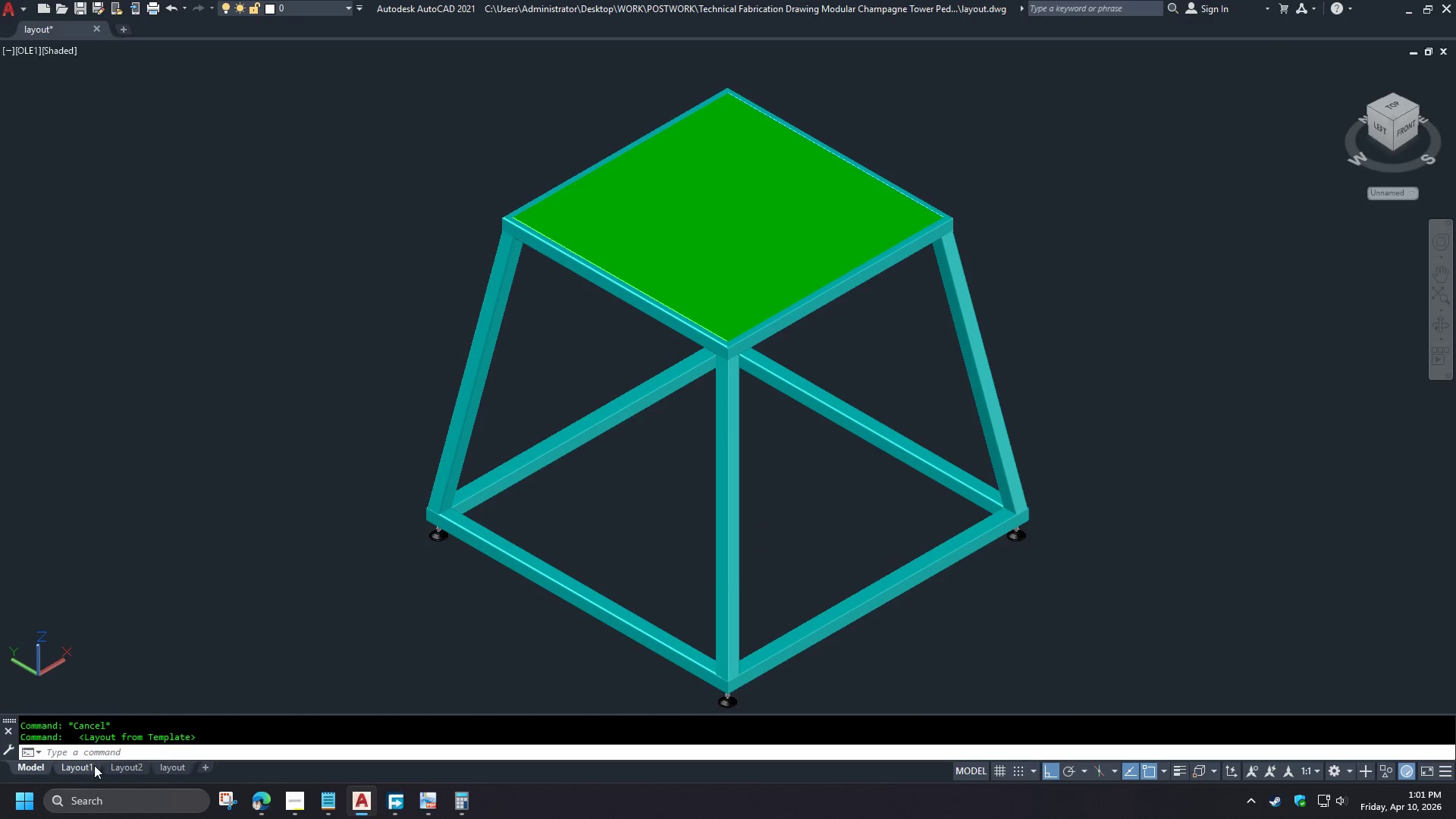 
hold_key(key=ShiftLeft, duration=0.67)
left_click([118, 768])
 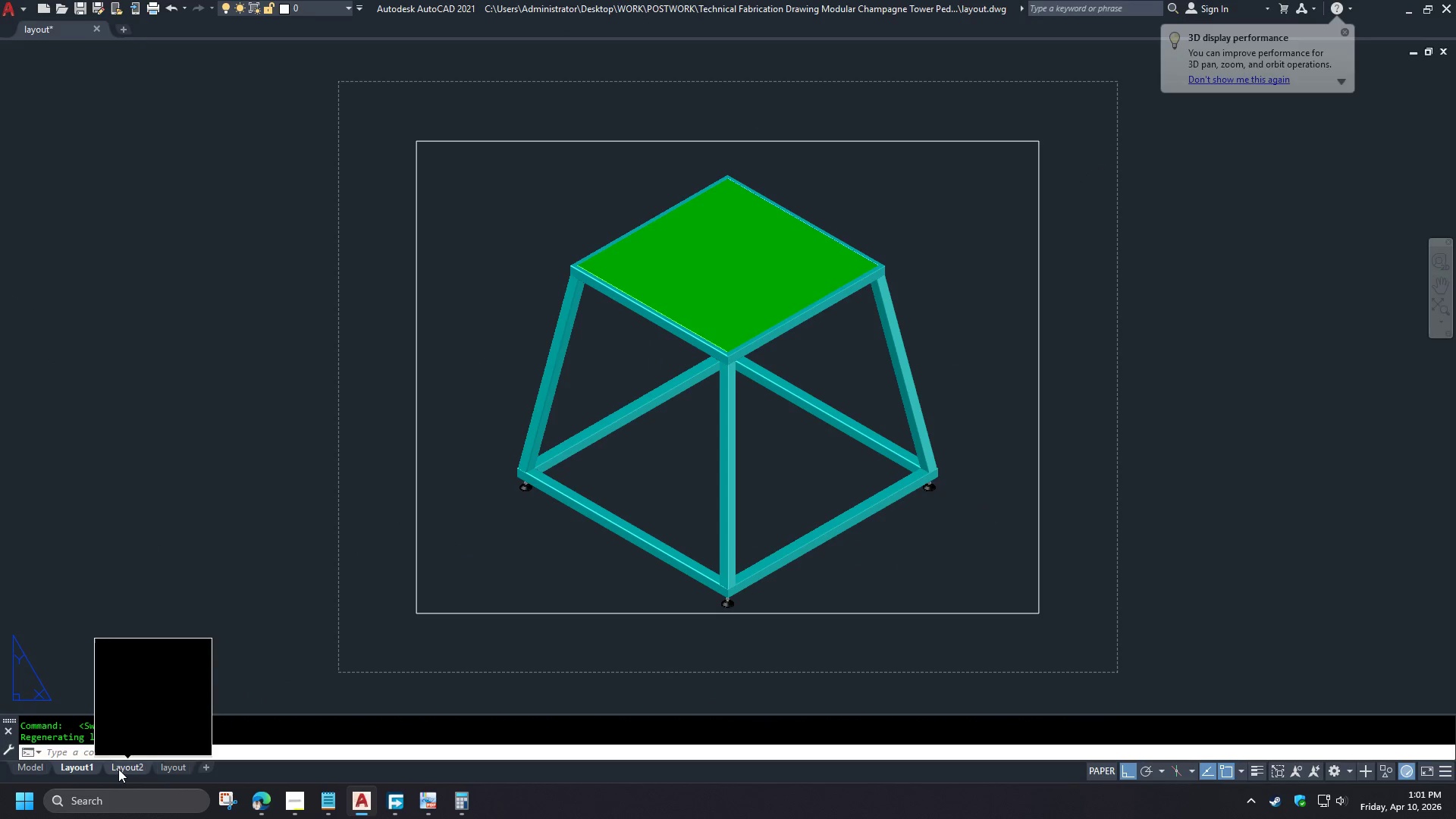 
right_click([118, 769])
 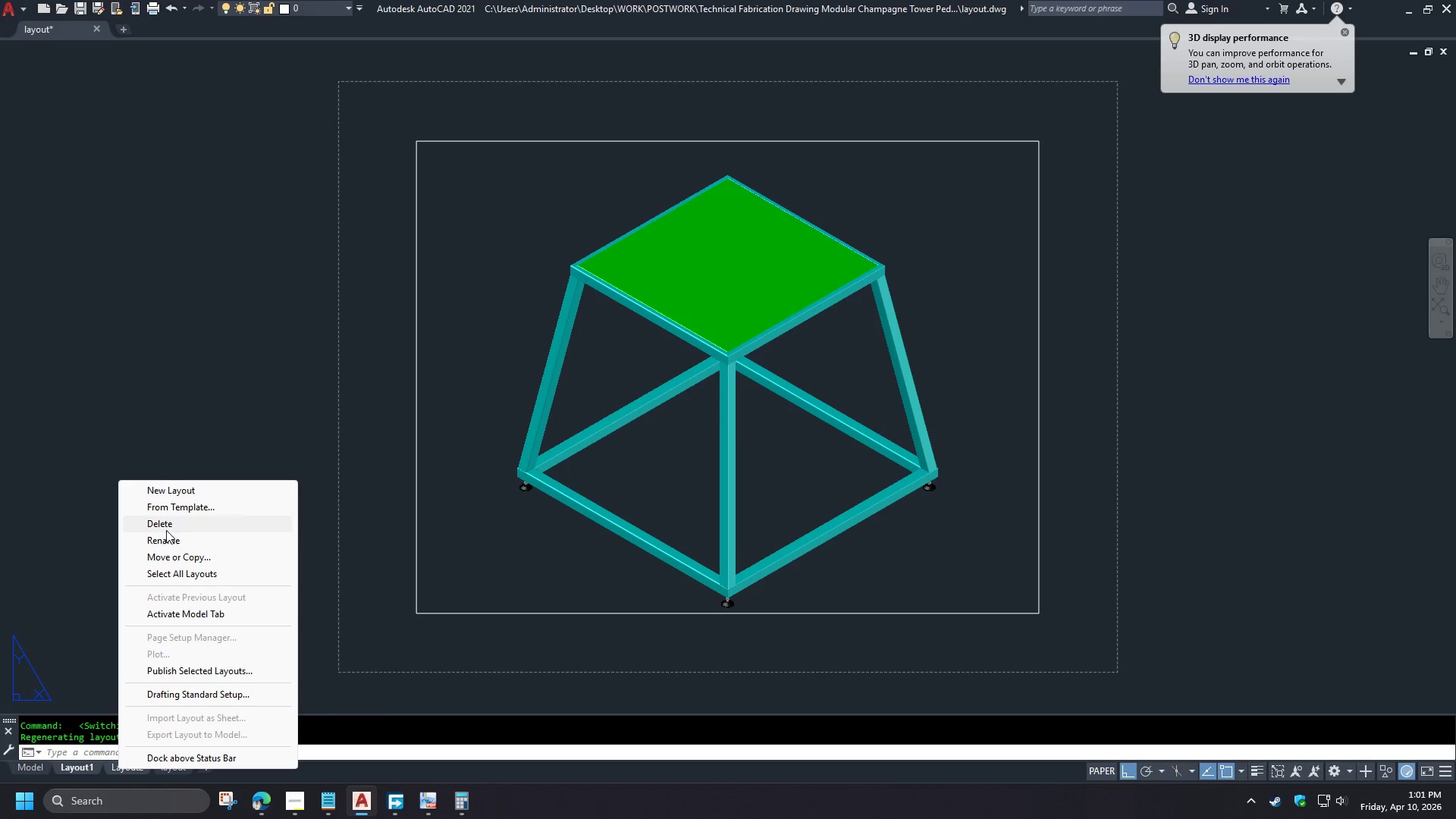 
left_click([166, 529])
 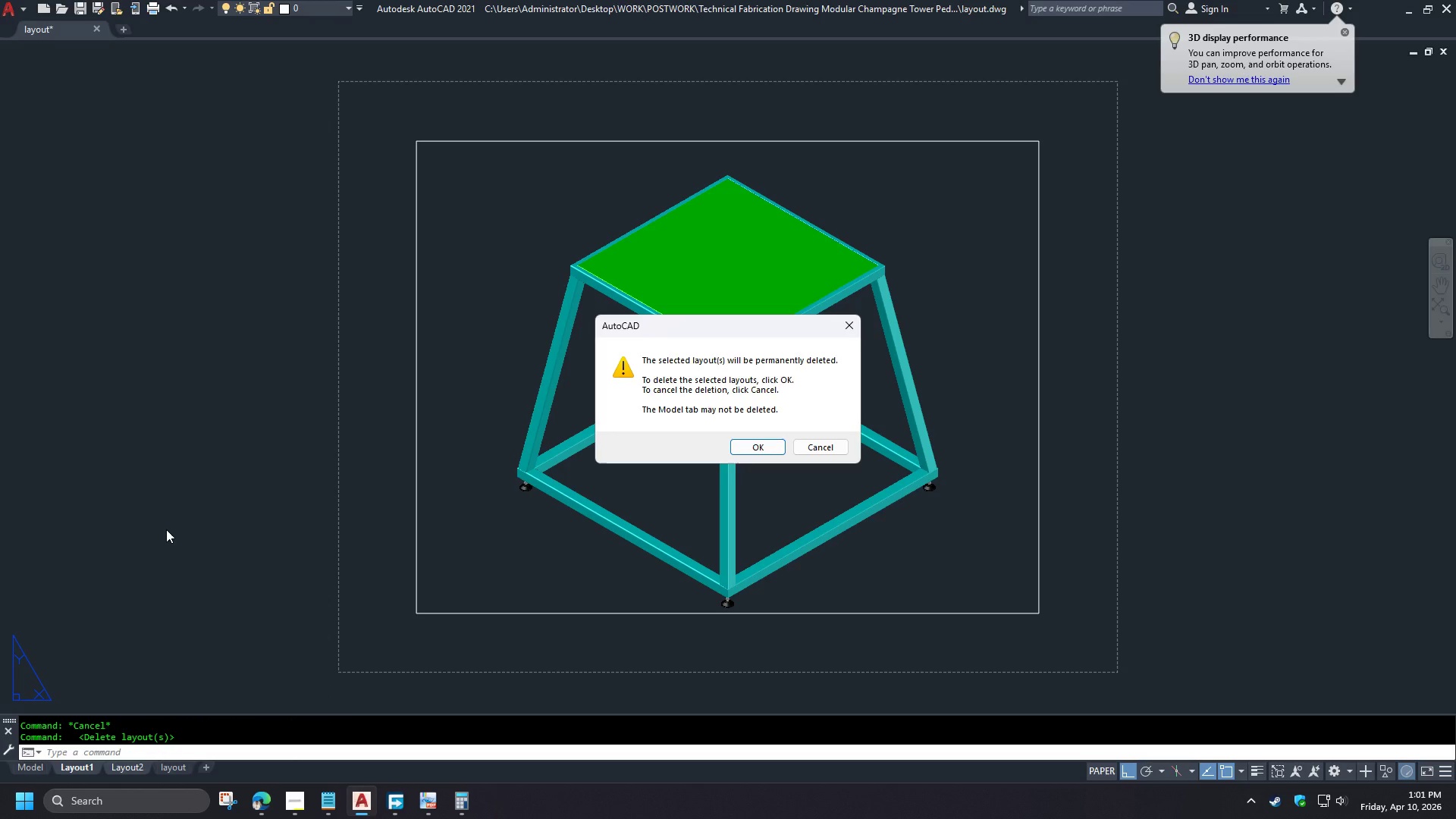 
key(Space)
 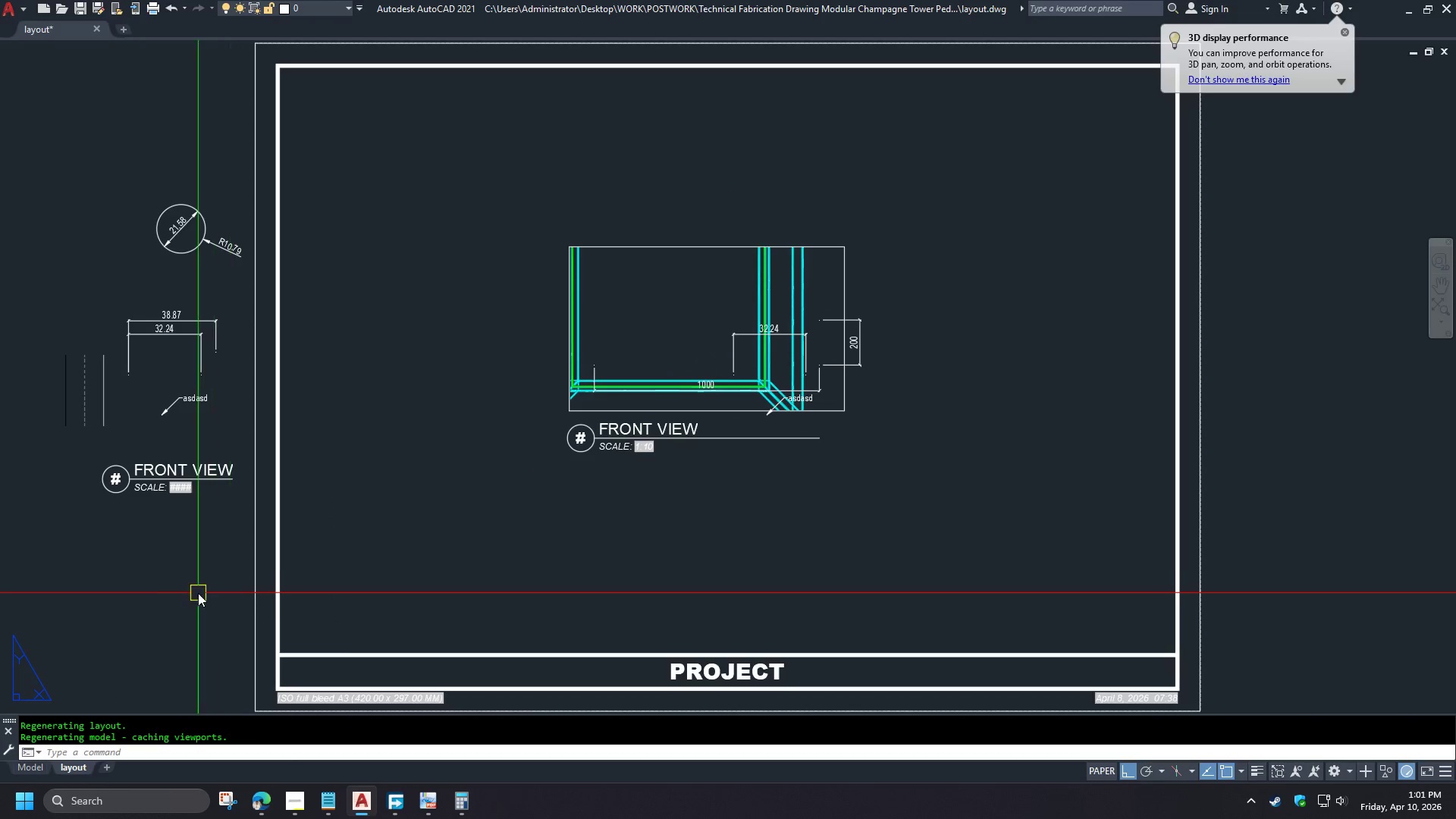 
type(re )
 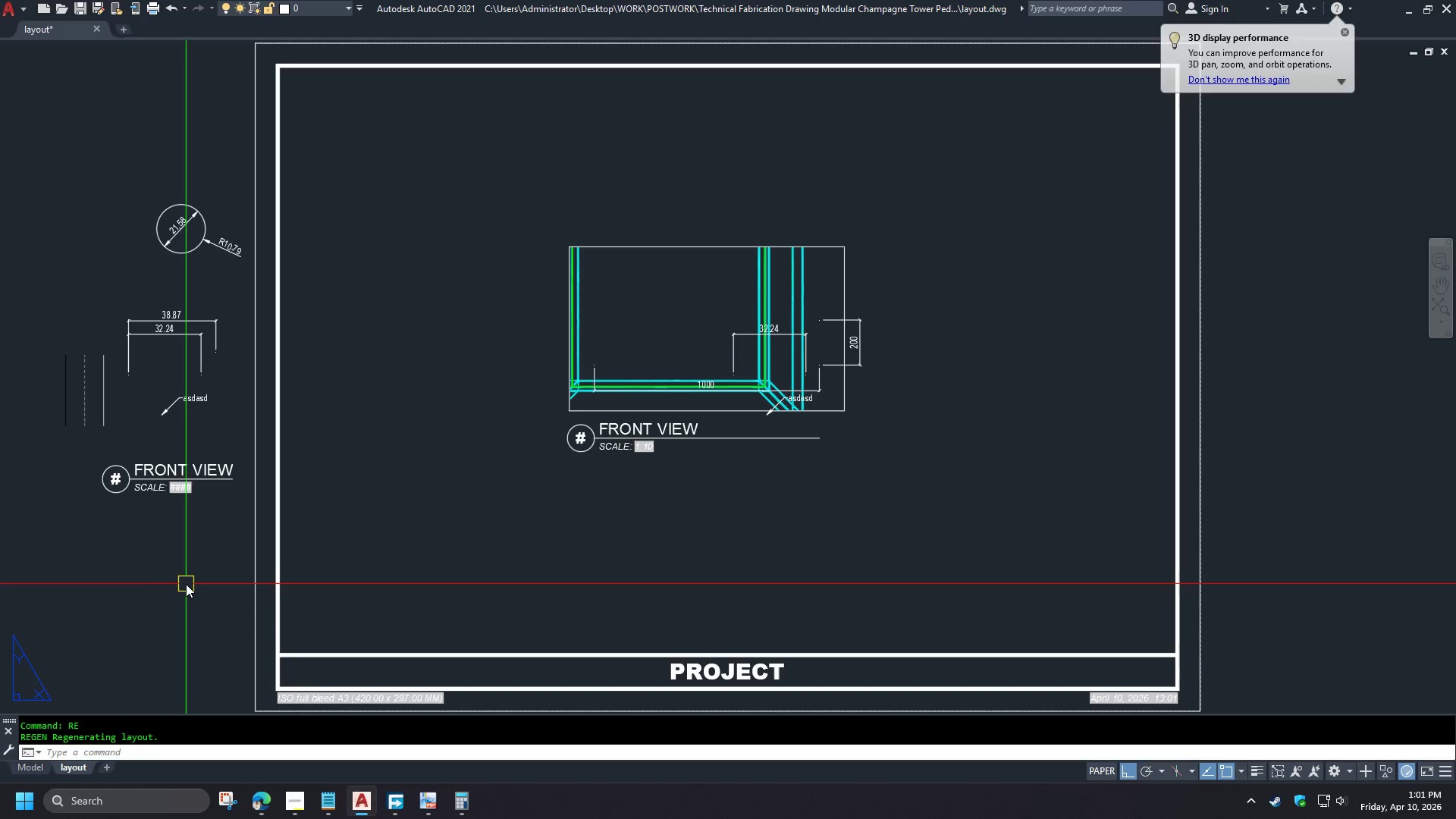 
hold_key(key=ControlLeft, duration=1.5)
 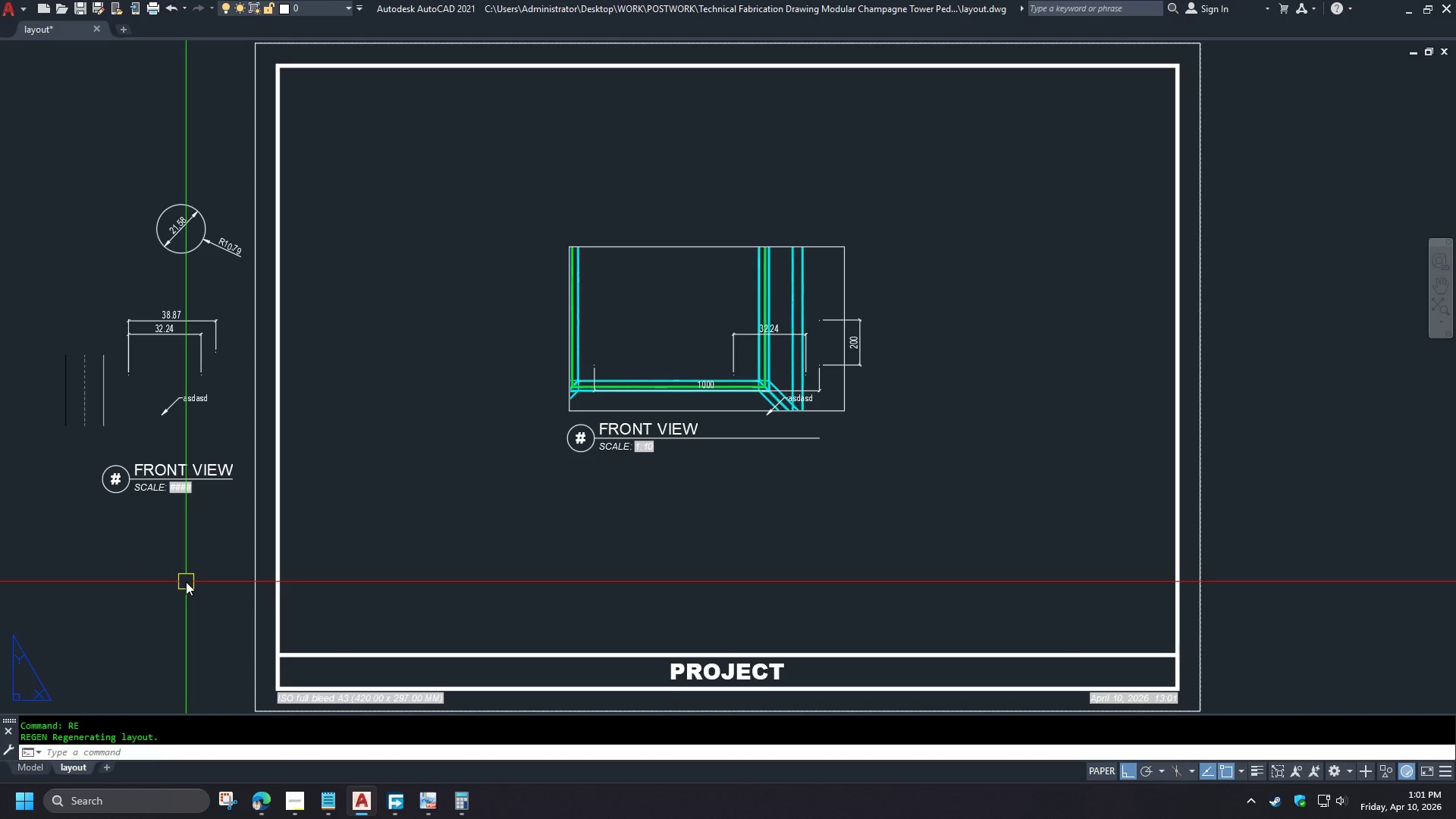 
key(Control+S)
 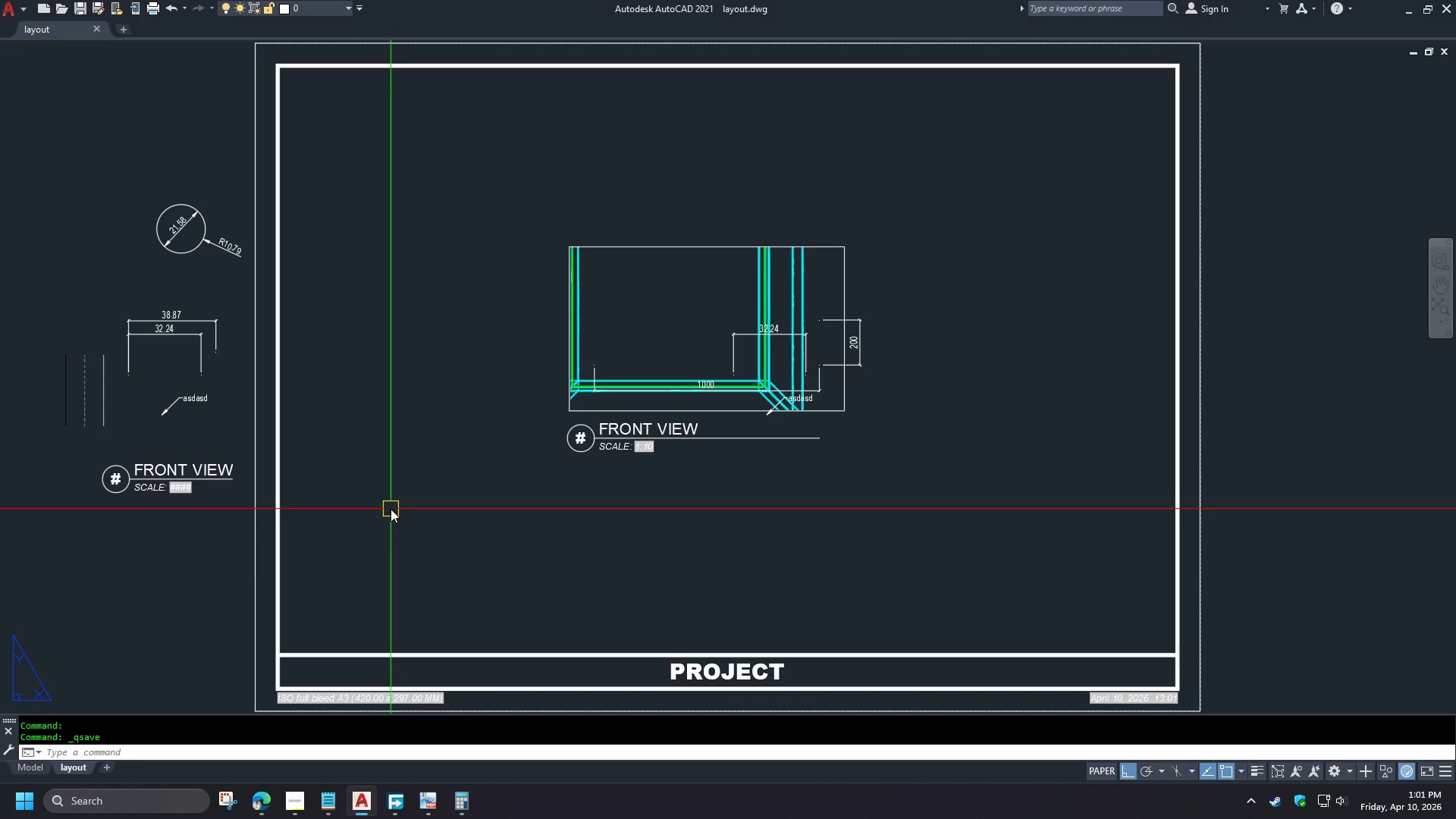 
type(la )
 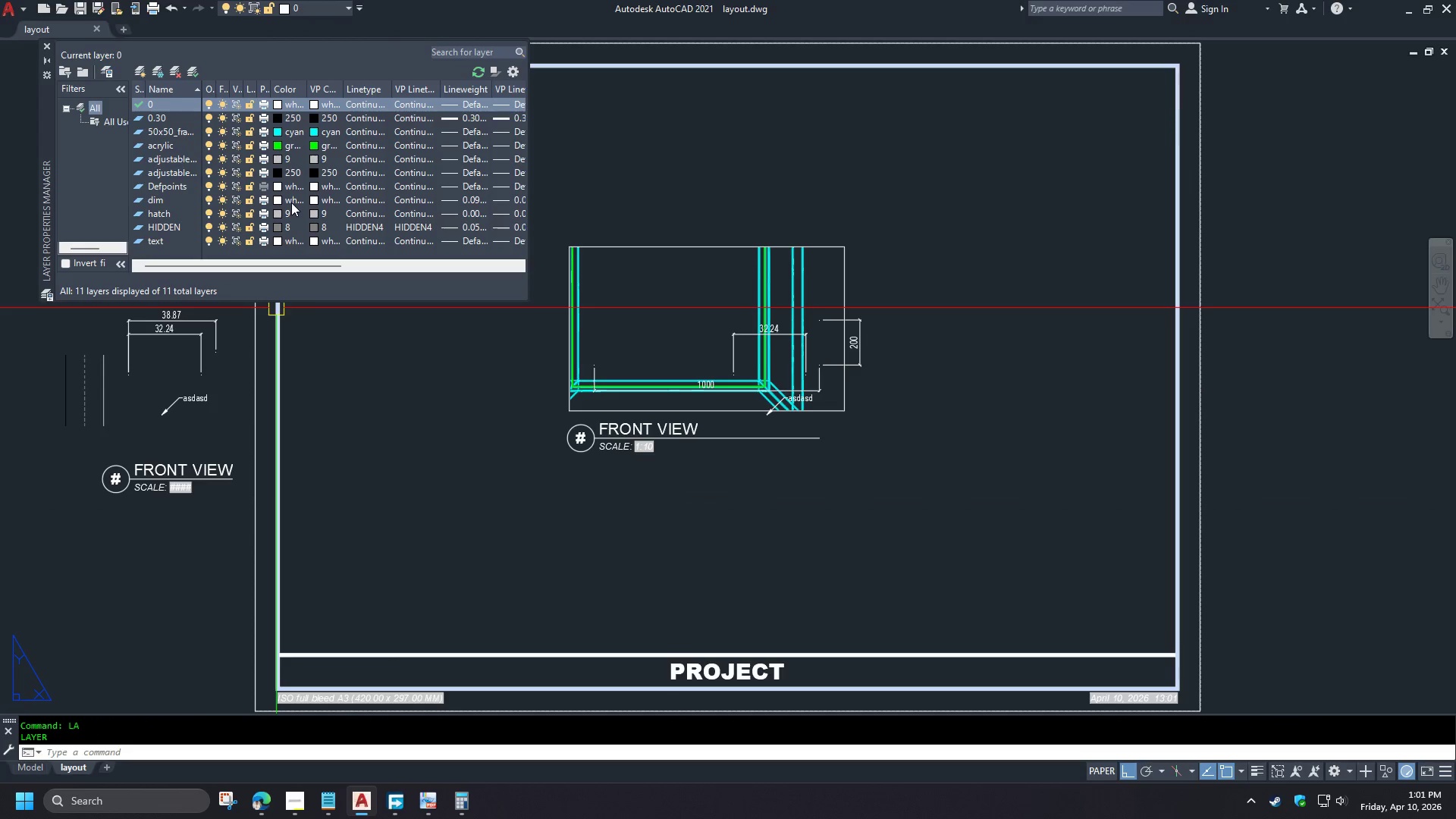 
left_click([279, 190])
 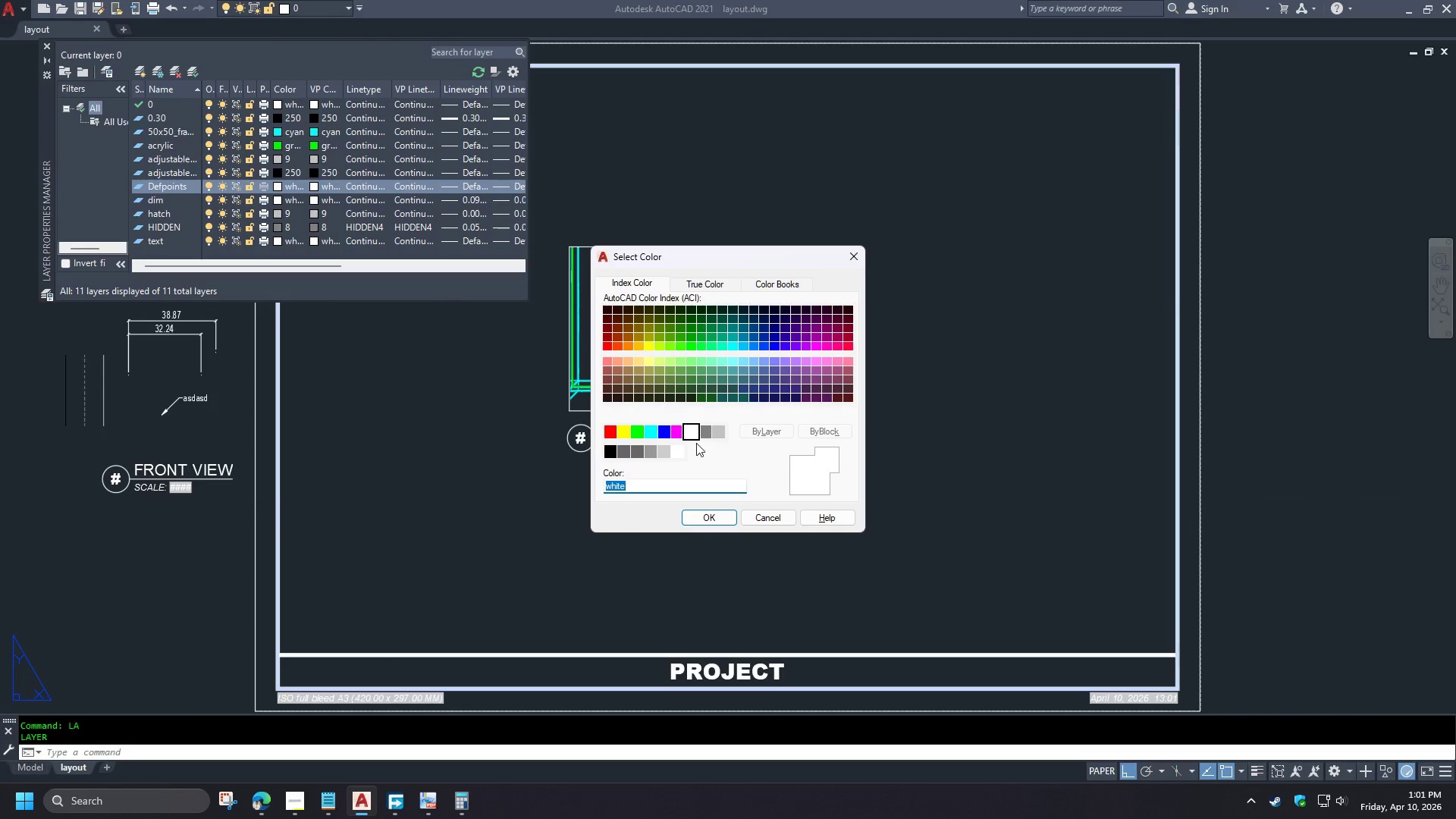 
left_click([674, 435])
 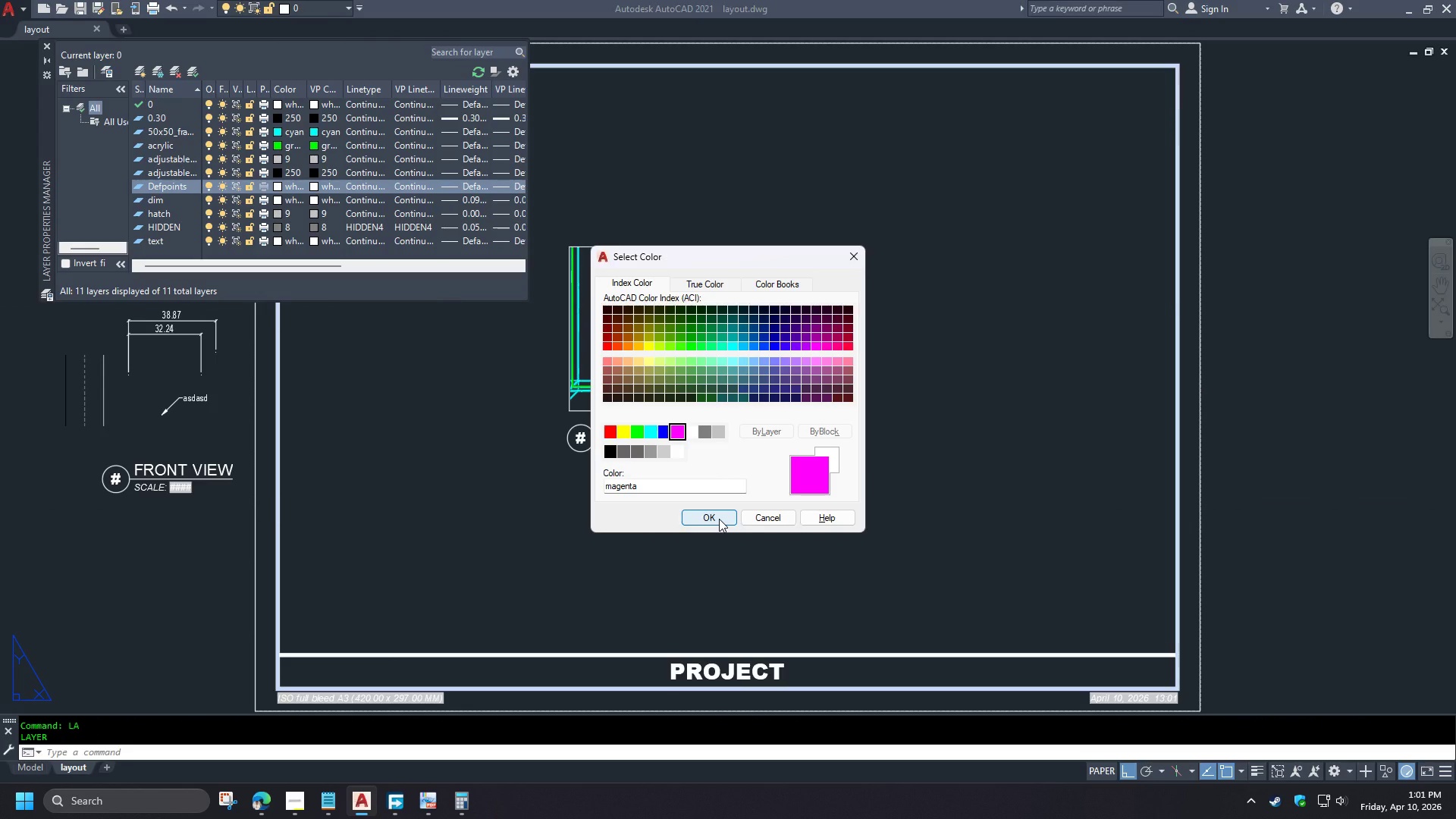 
wait(6.49)
 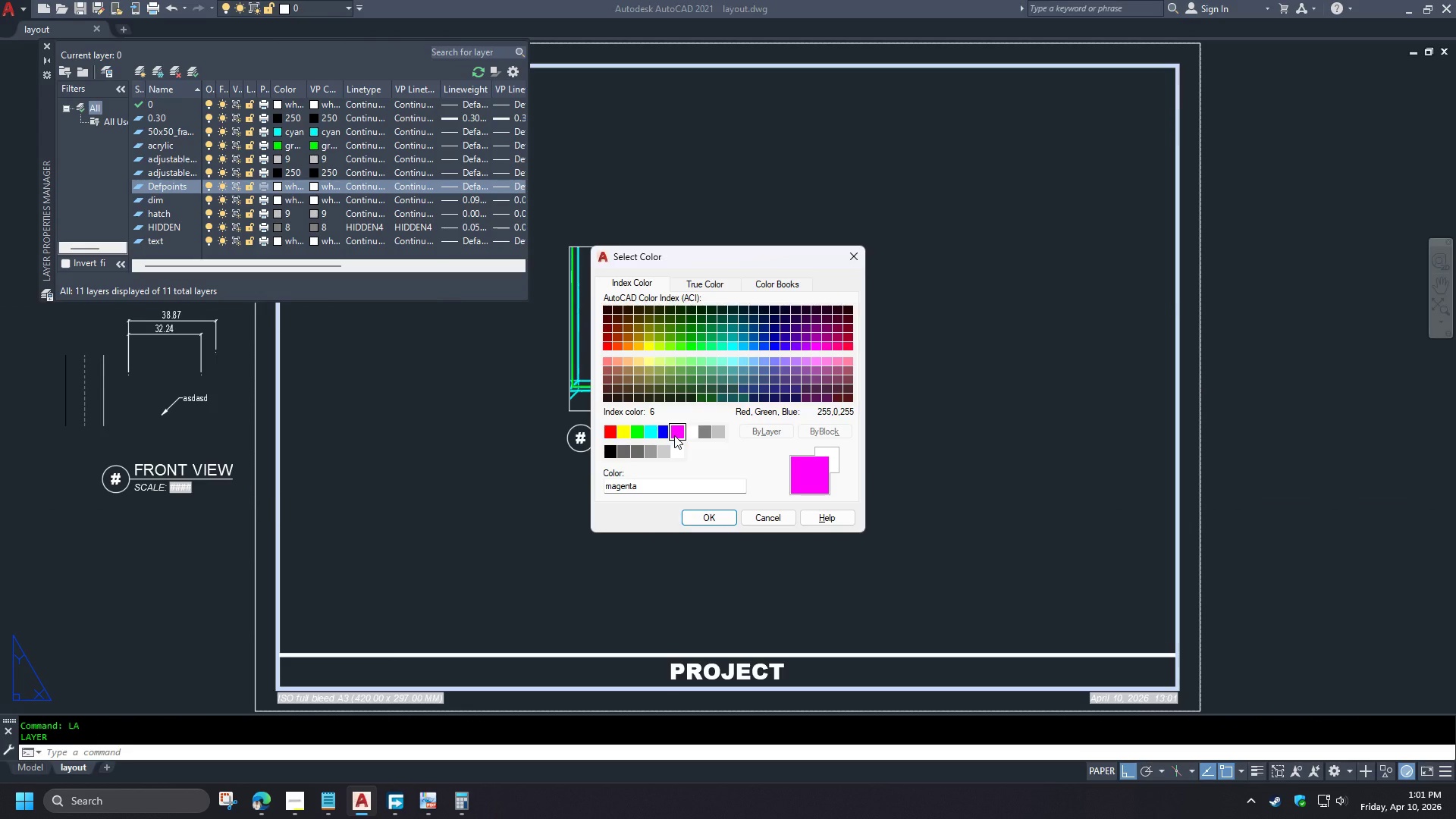 
left_click([719, 519])
 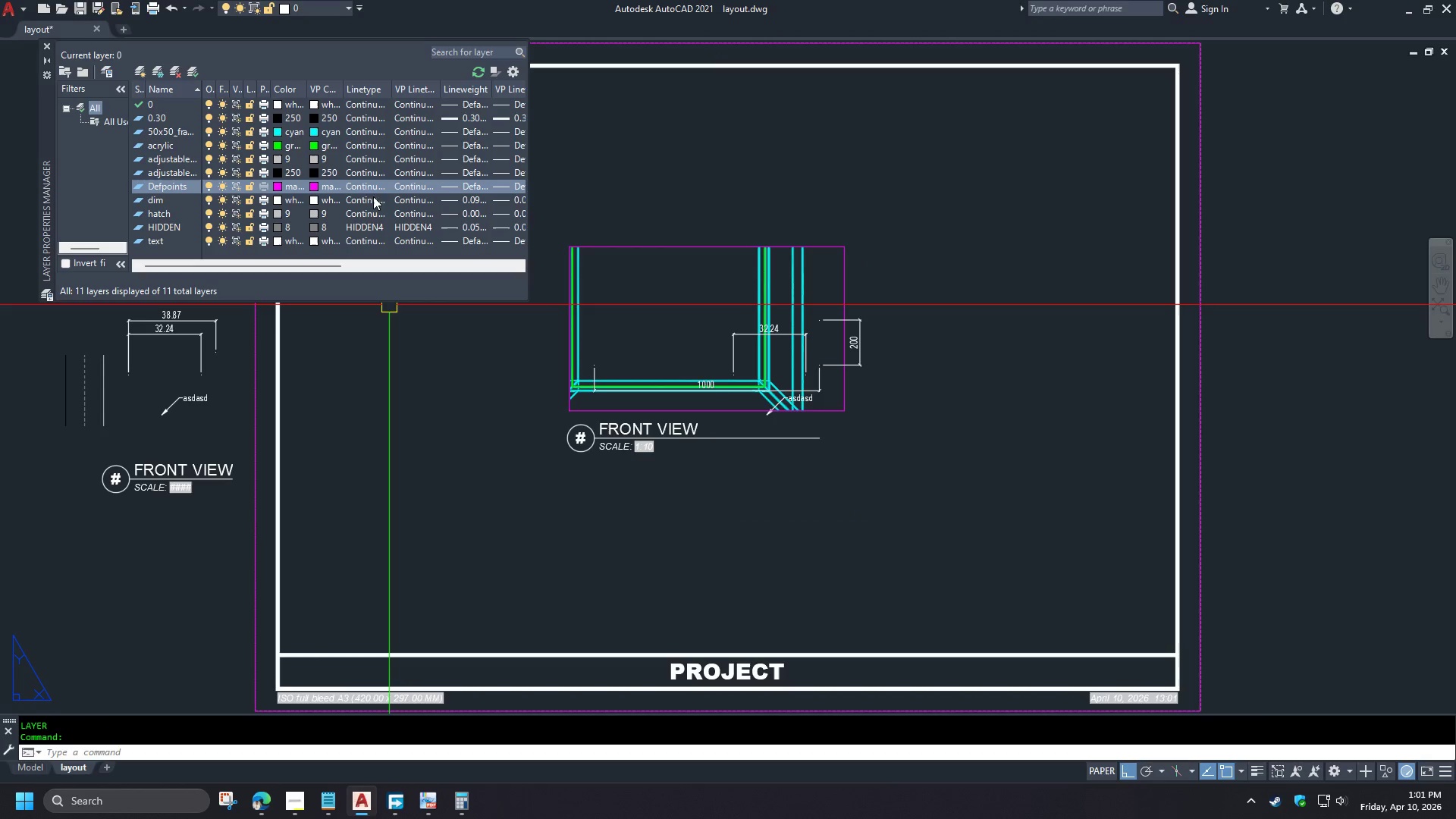 
left_click([369, 189])
 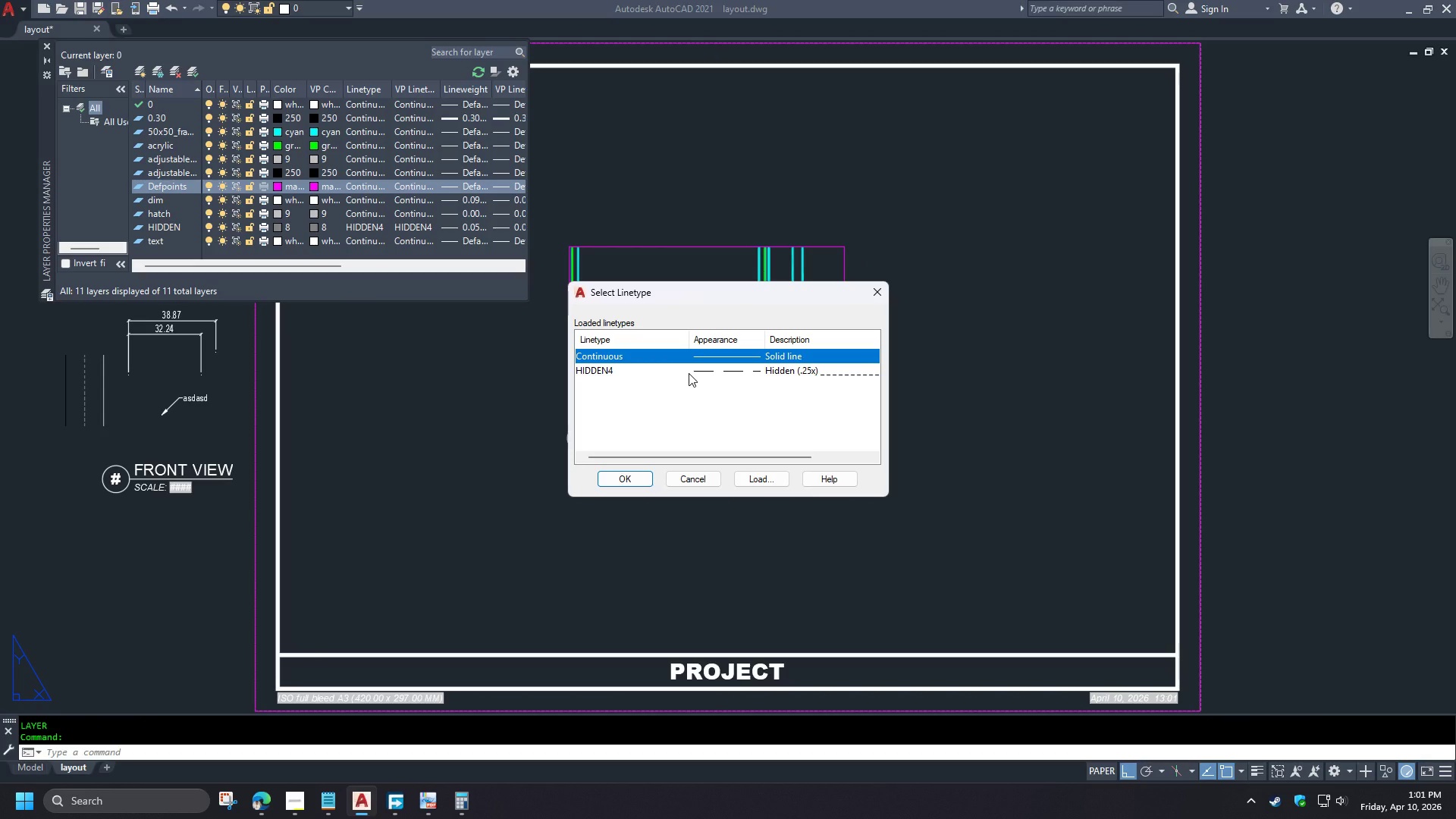 
wait(5.06)
 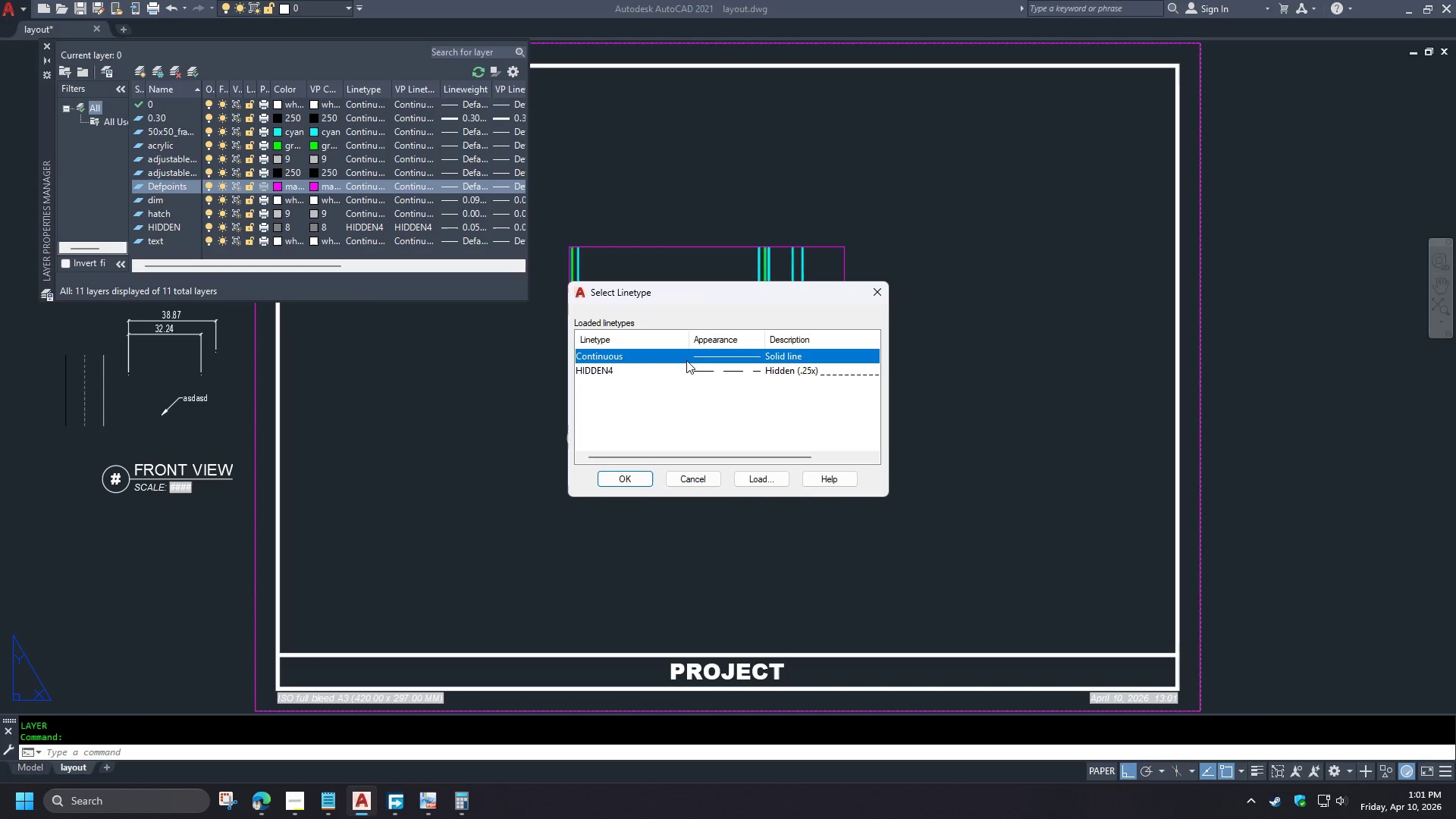 
left_click([715, 479])
 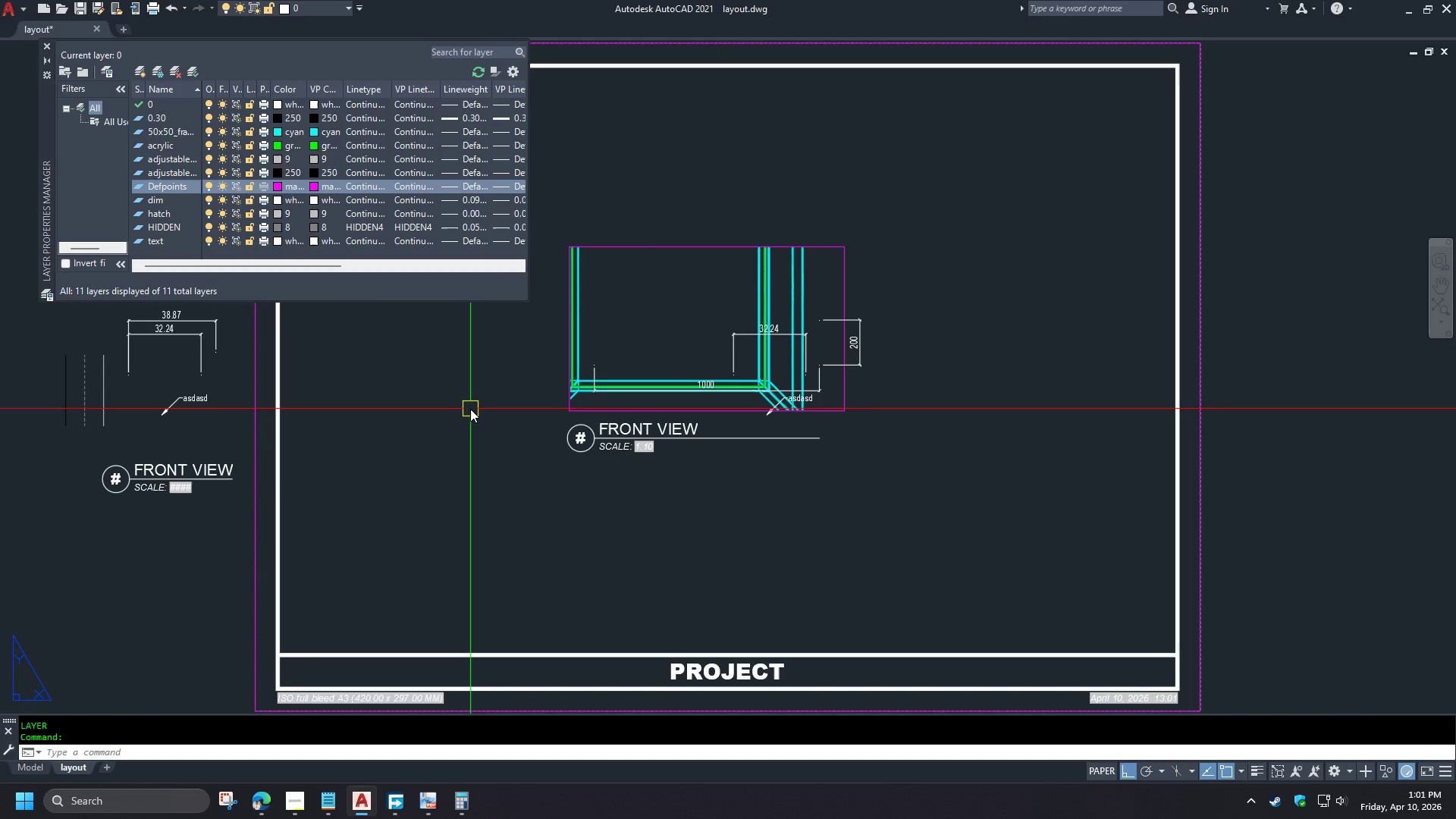 
type(lt )
 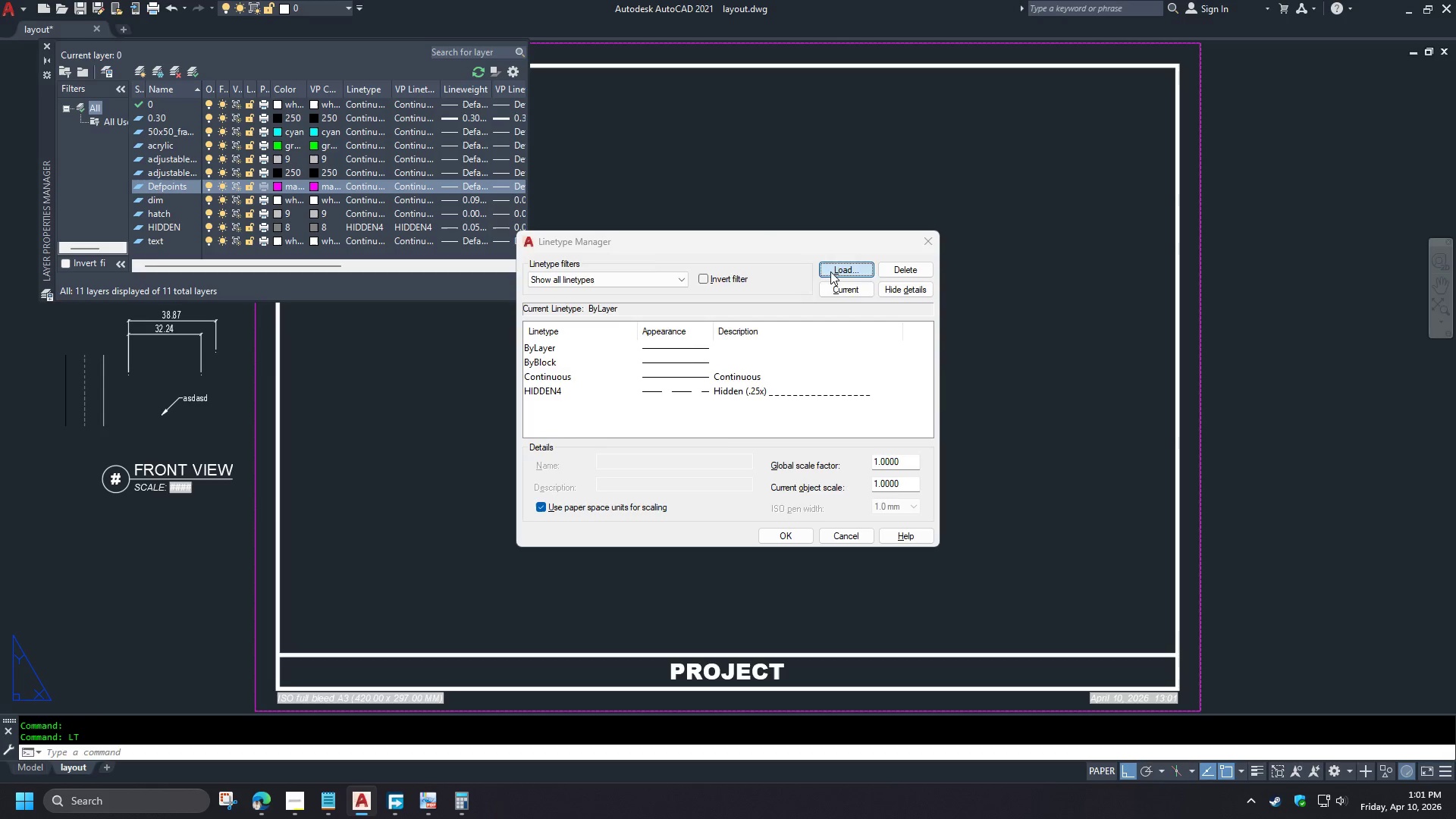 
left_click([621, 415])
 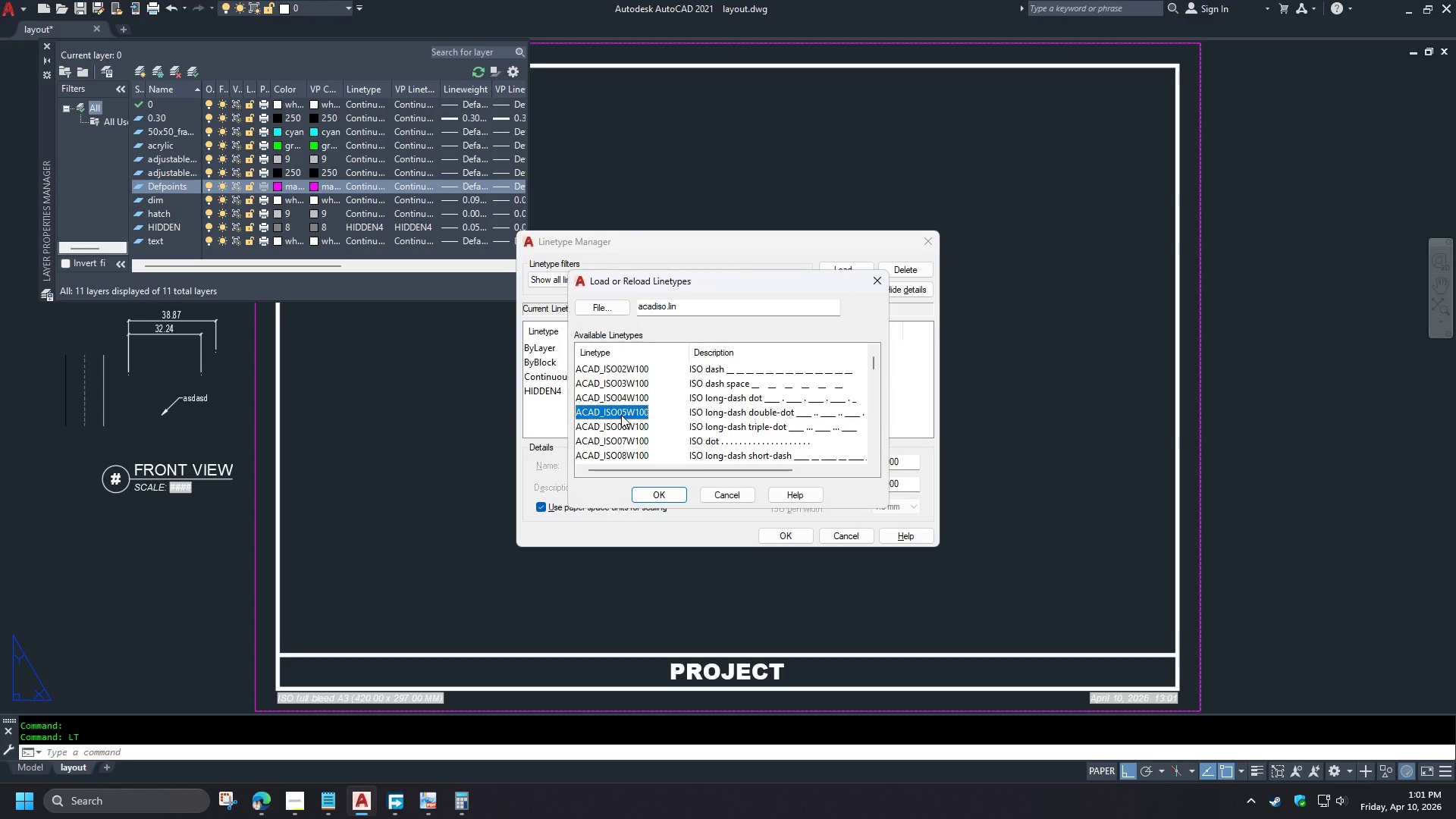 
key(H)
 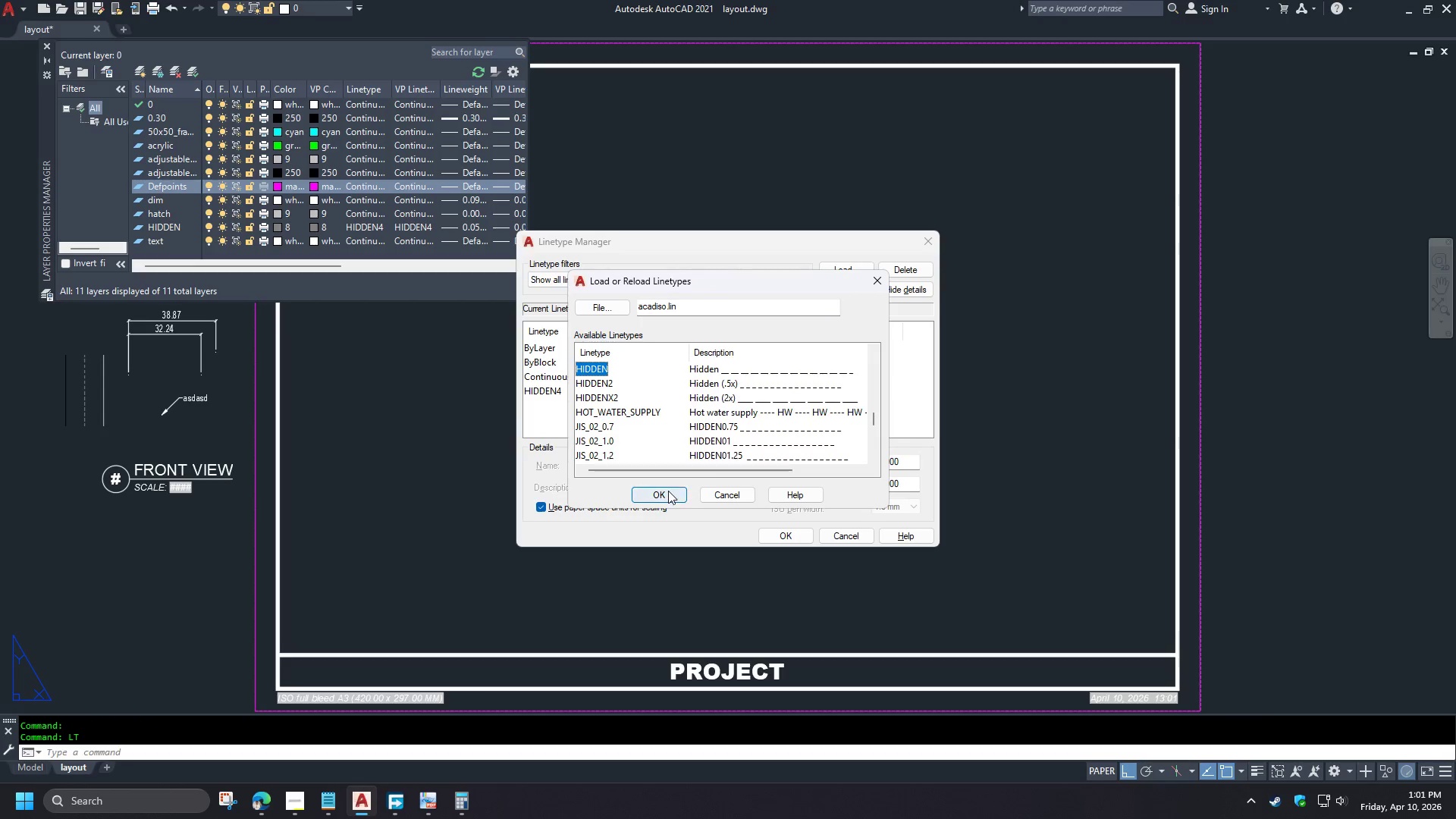 
left_click([665, 495])
 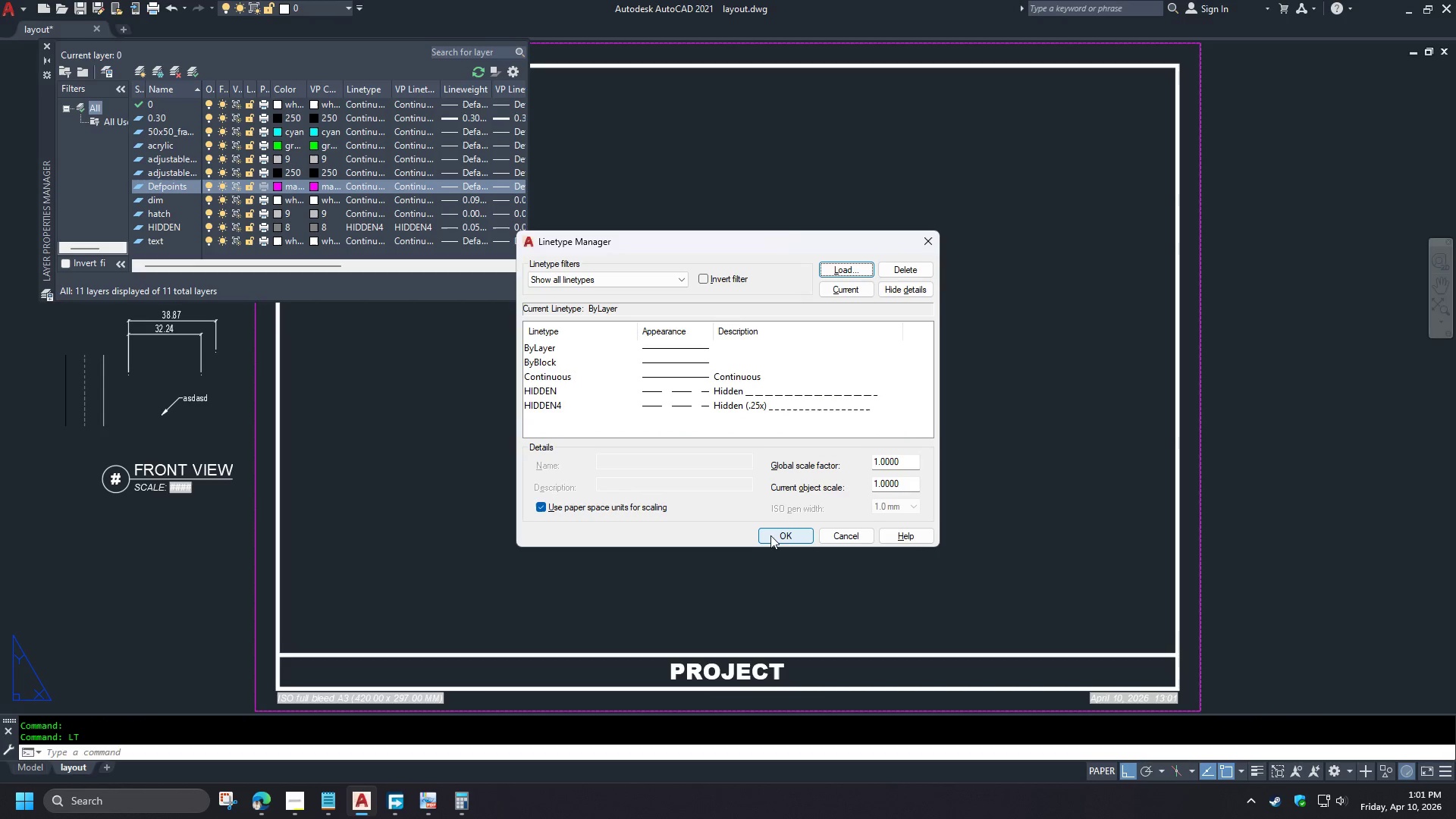 
left_click([774, 538])
 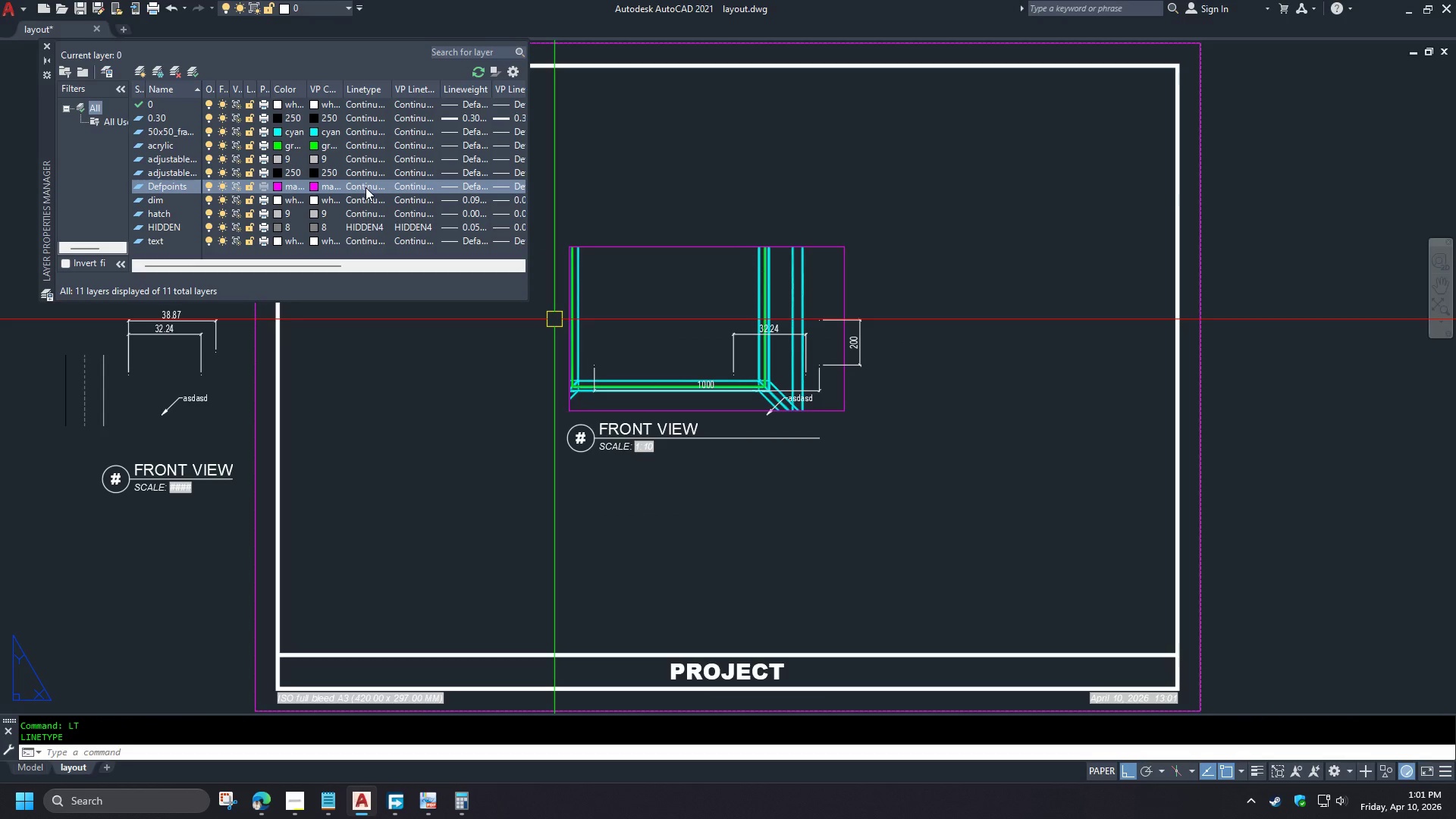 
left_click([366, 187])
 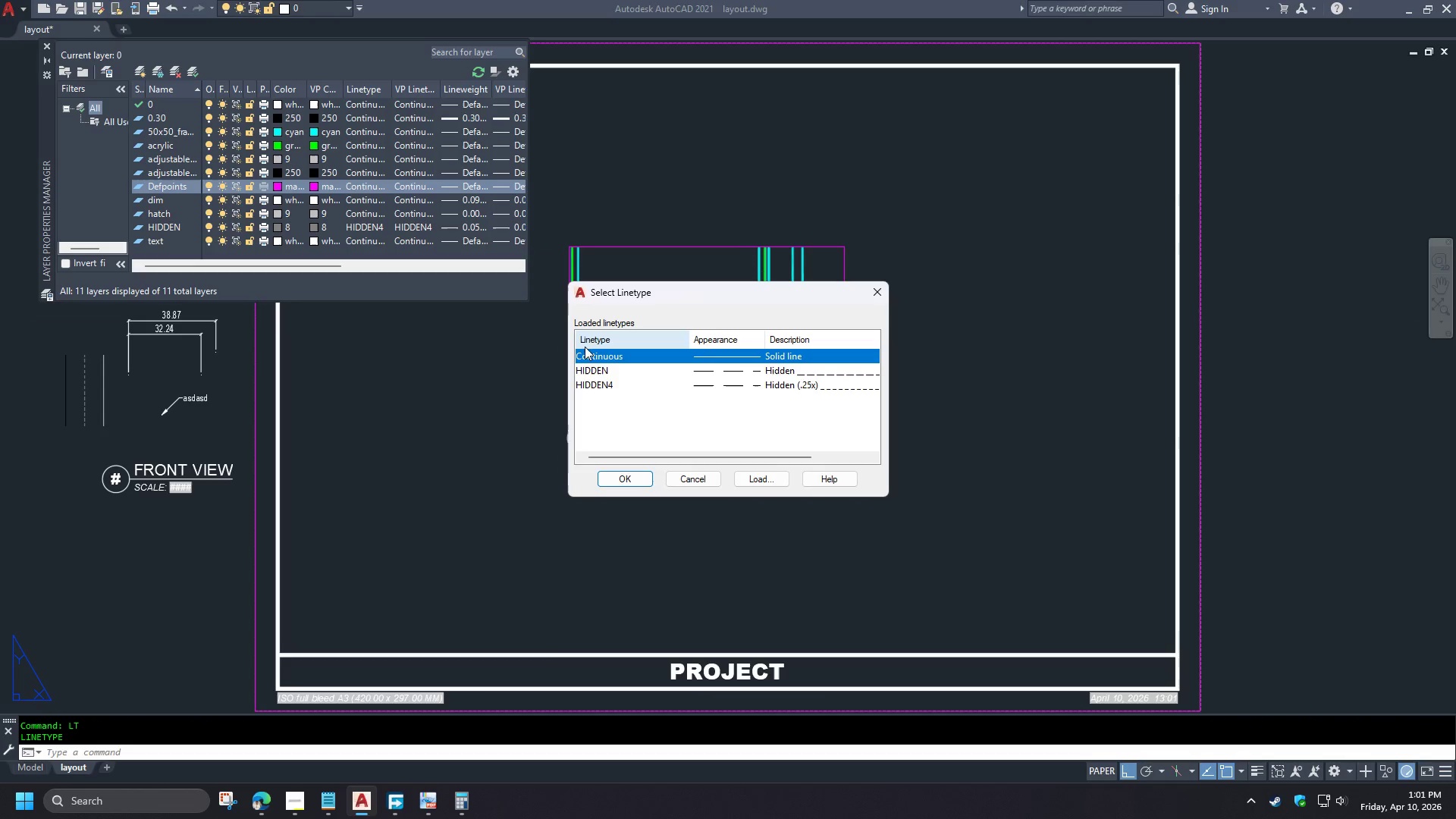 
left_click([599, 367])
 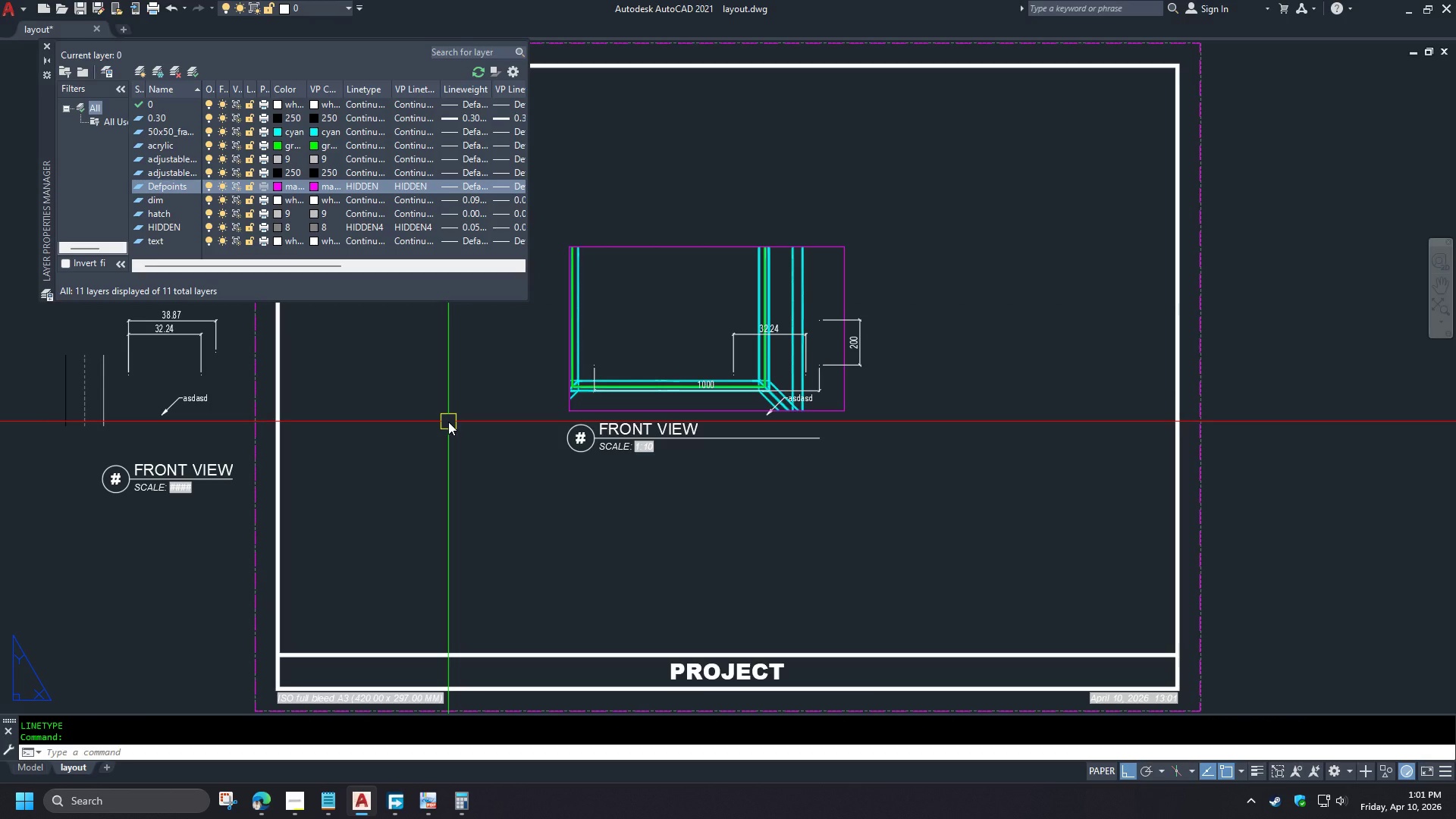 
wait(6.97)
 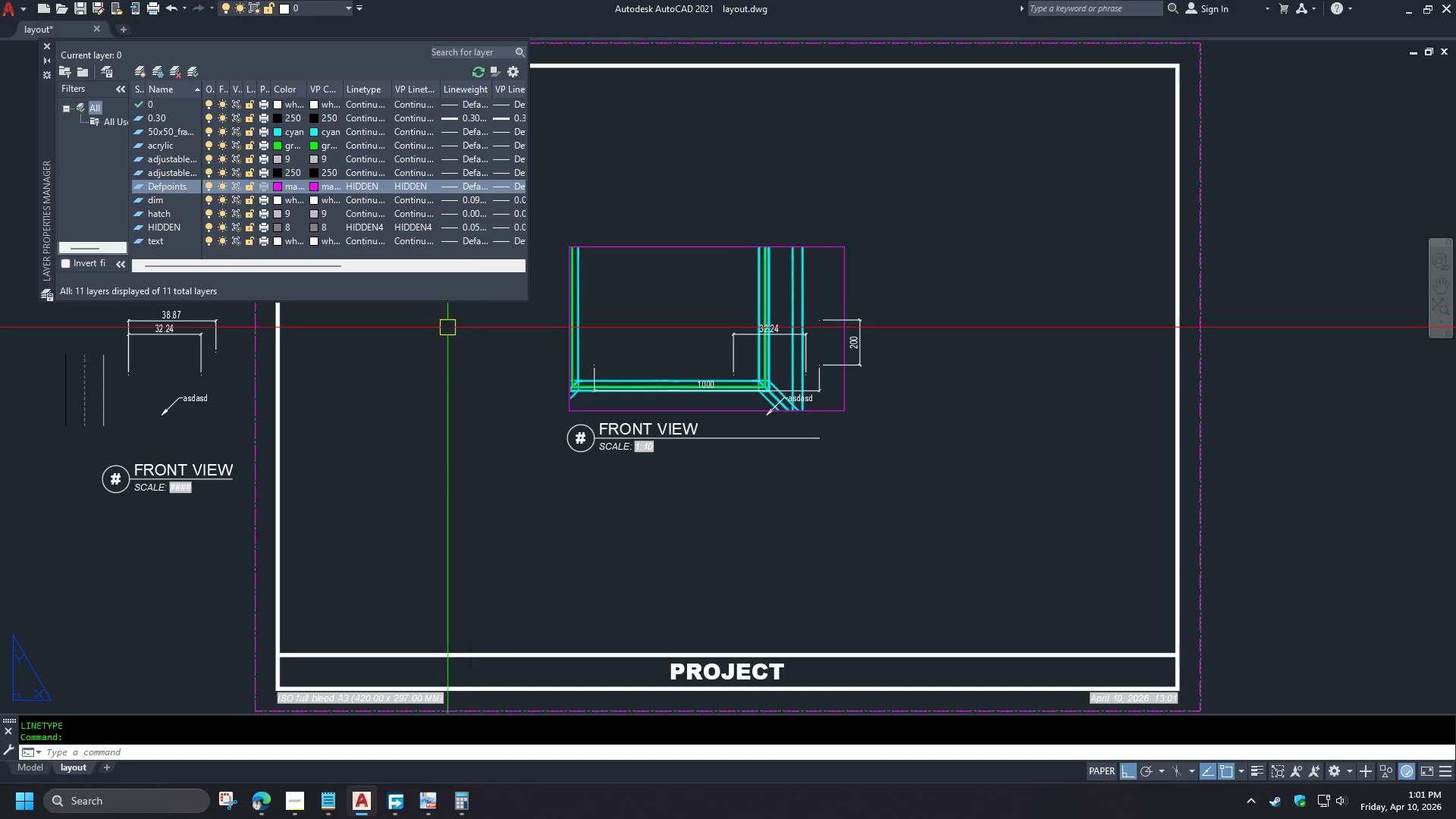 
left_click_drag(start_coordinate=[49, 108], to_coordinate=[33, 140])
 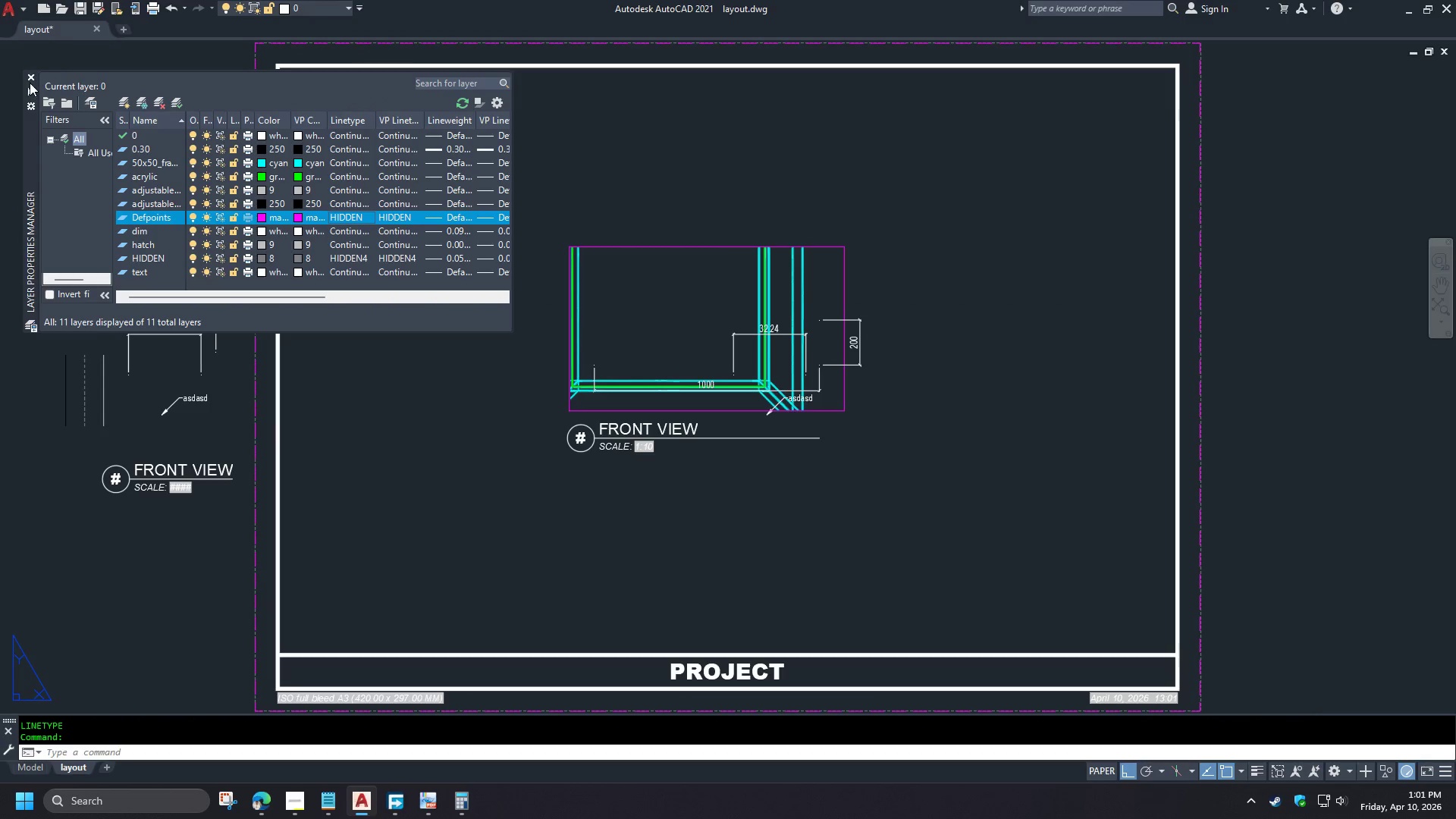 
left_click([29, 79])
 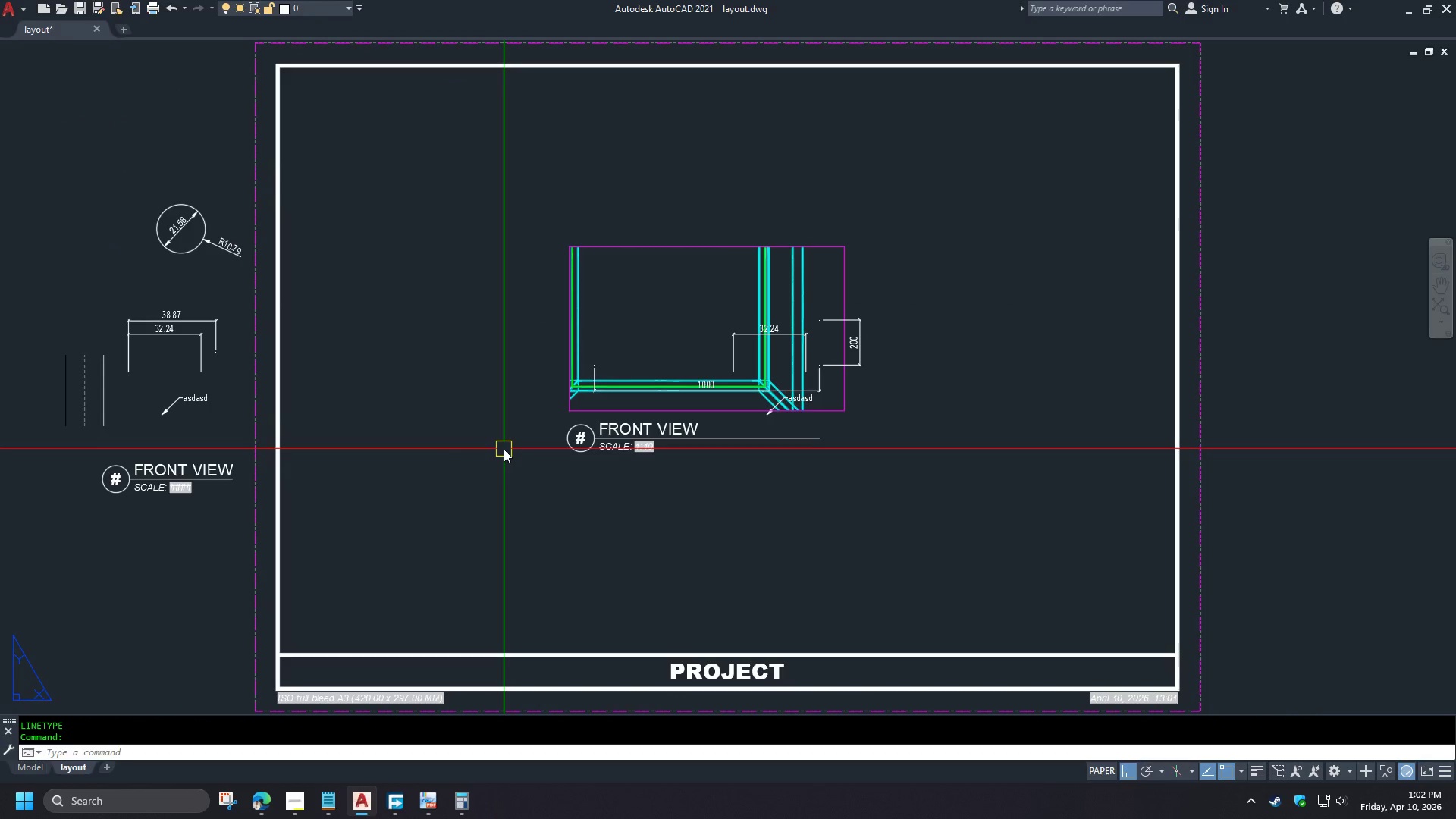 
left_click([24, 770])
 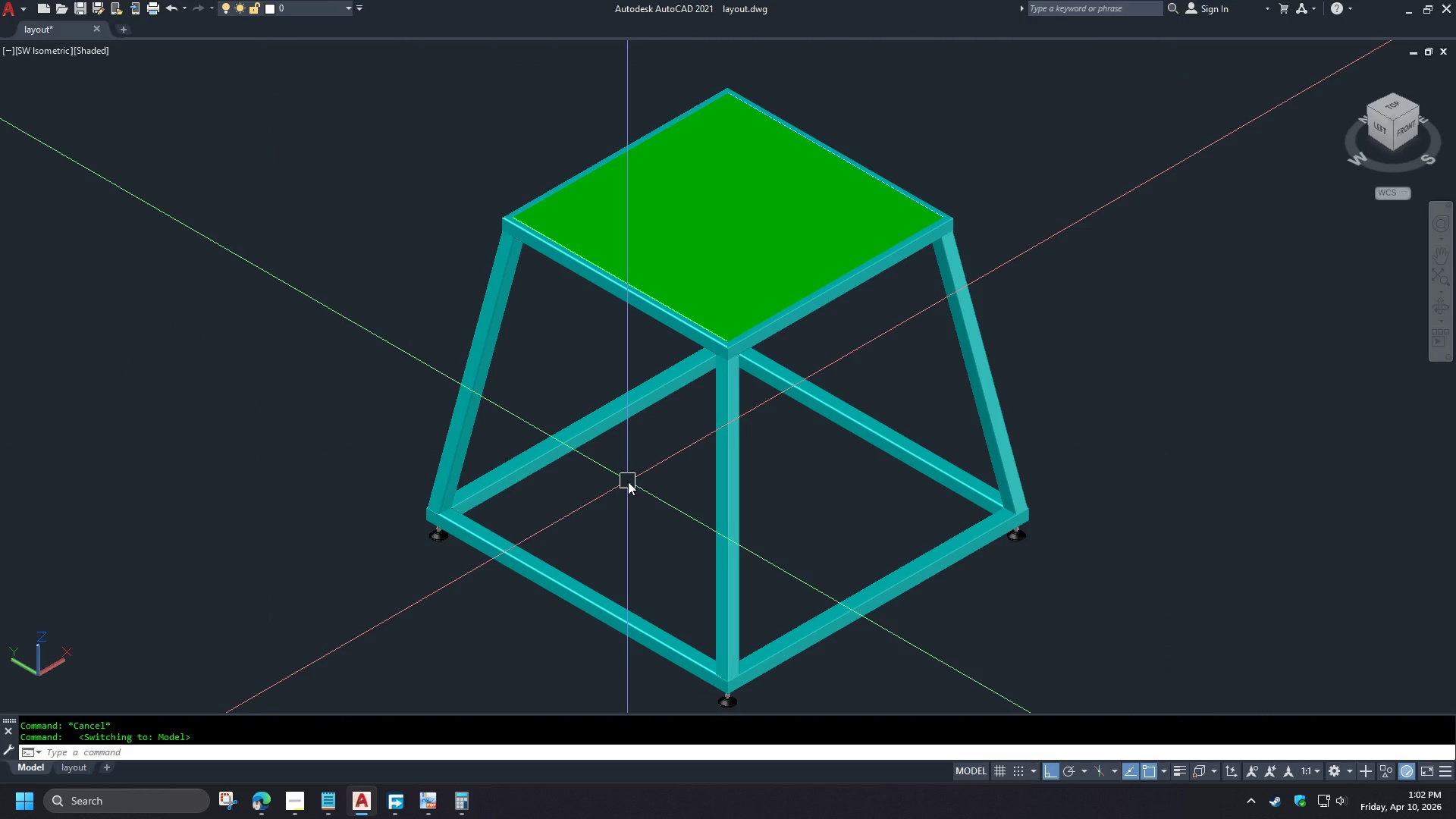 
type(vs 2 )
 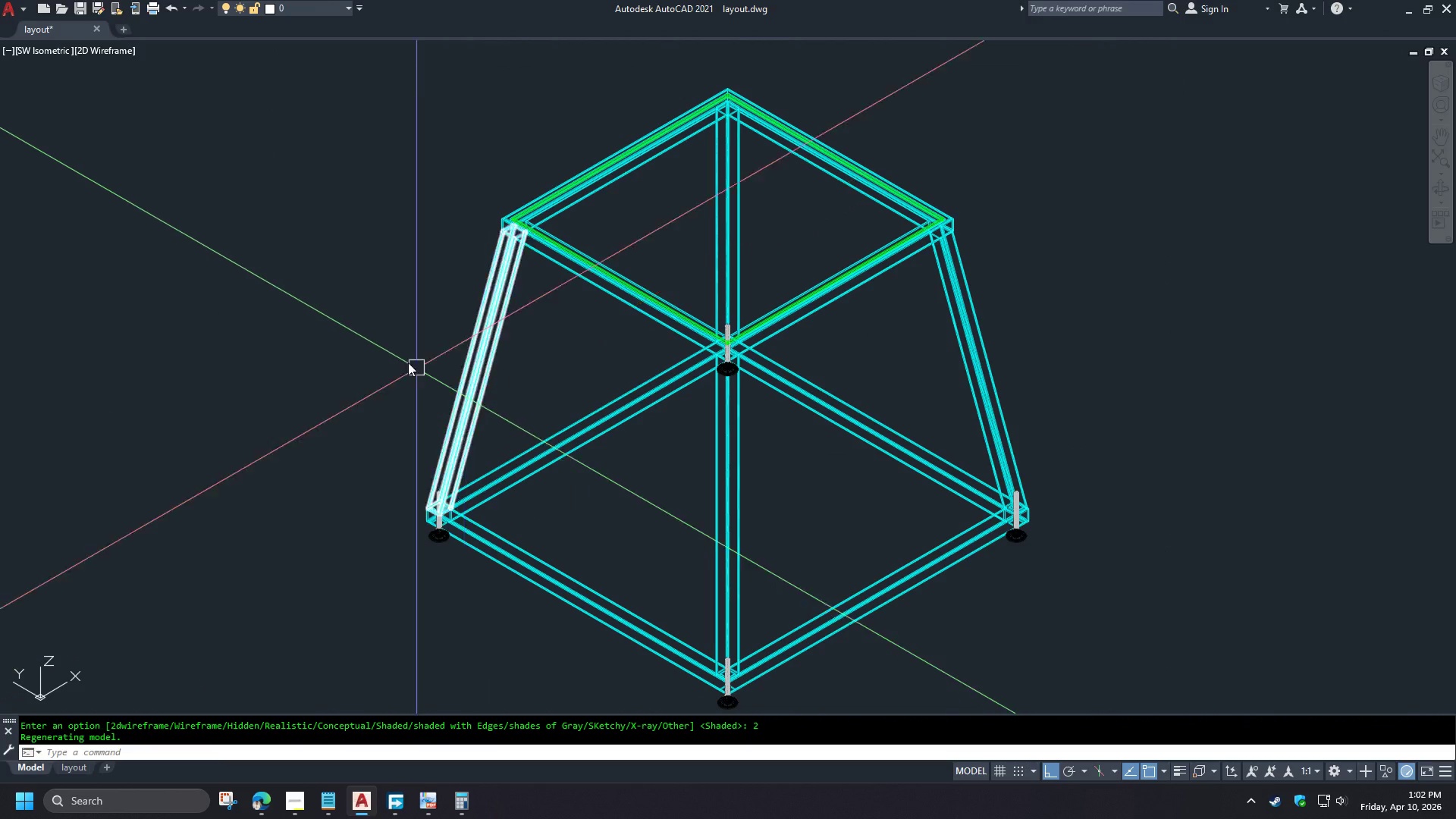 
key(Minus)
 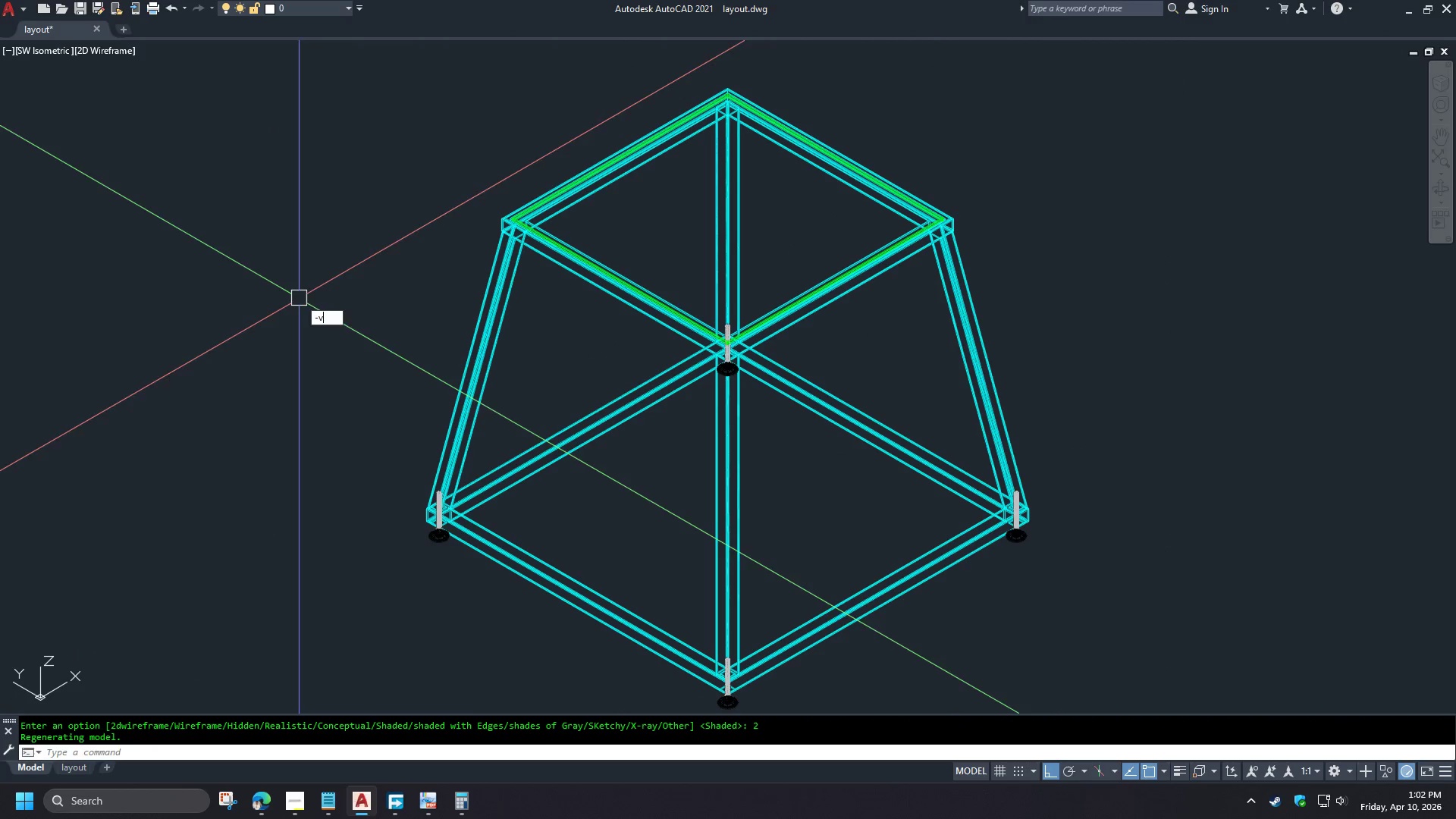 
key(V)
 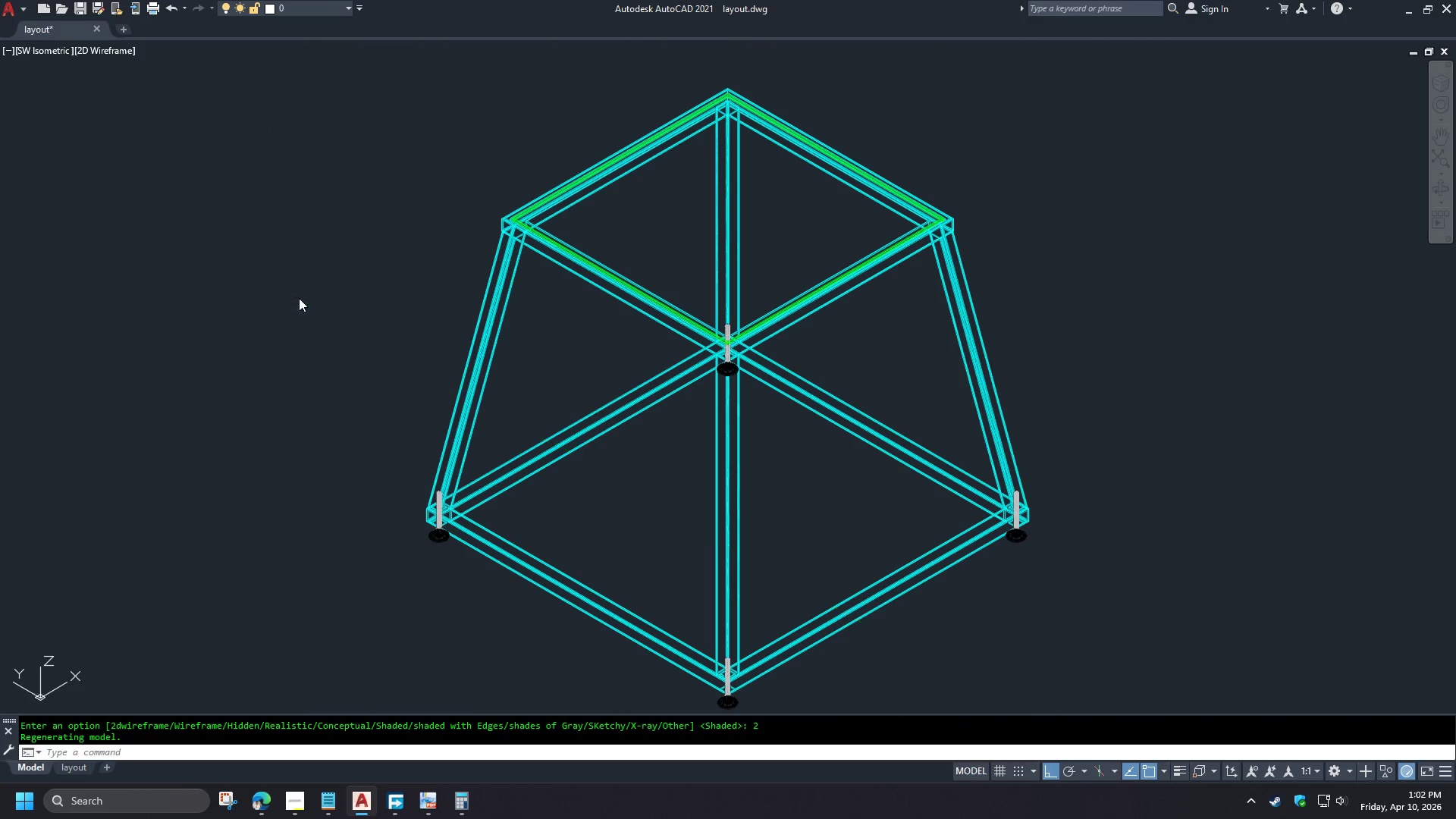 
key(Space)
 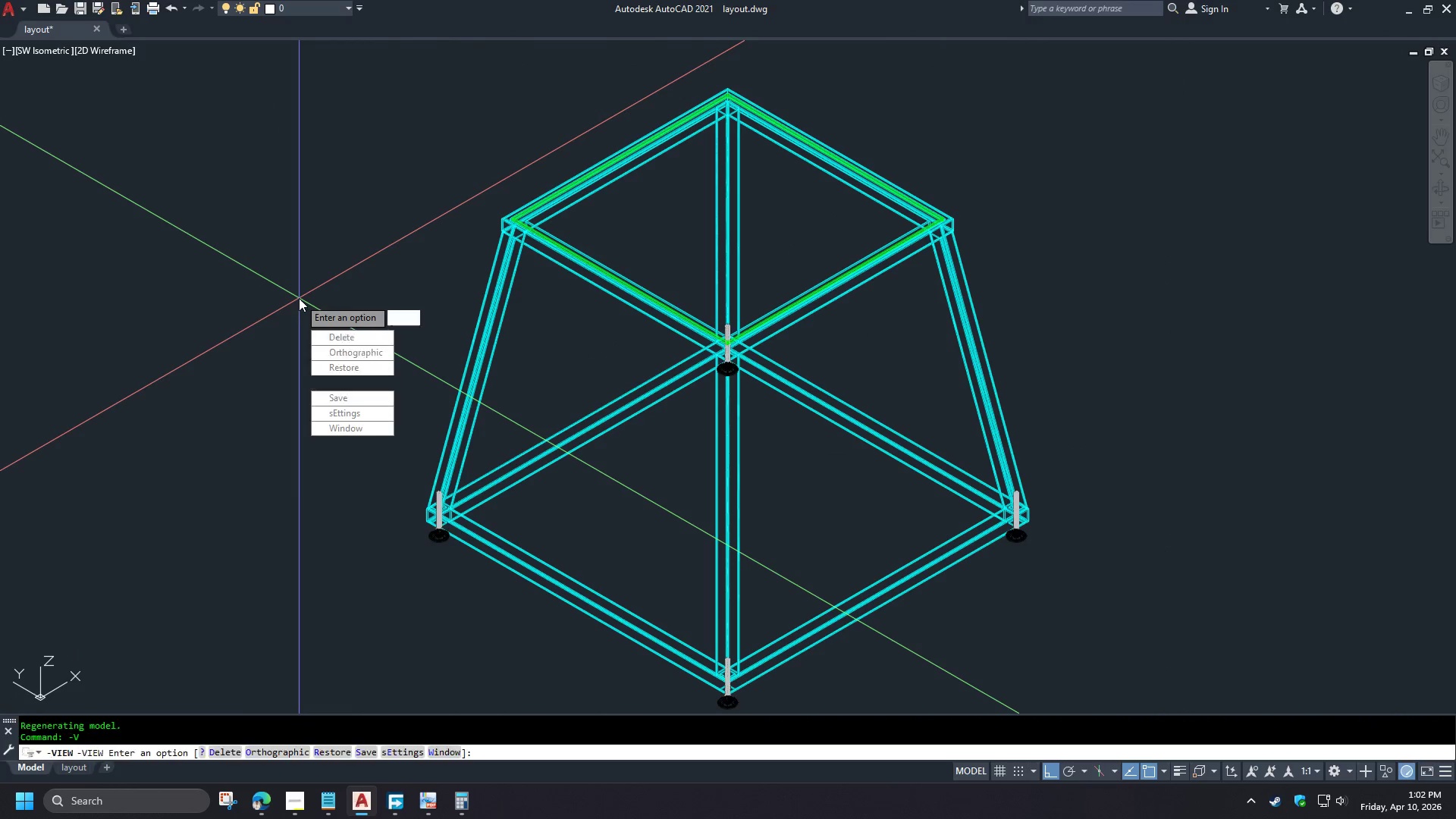 
key(T)
 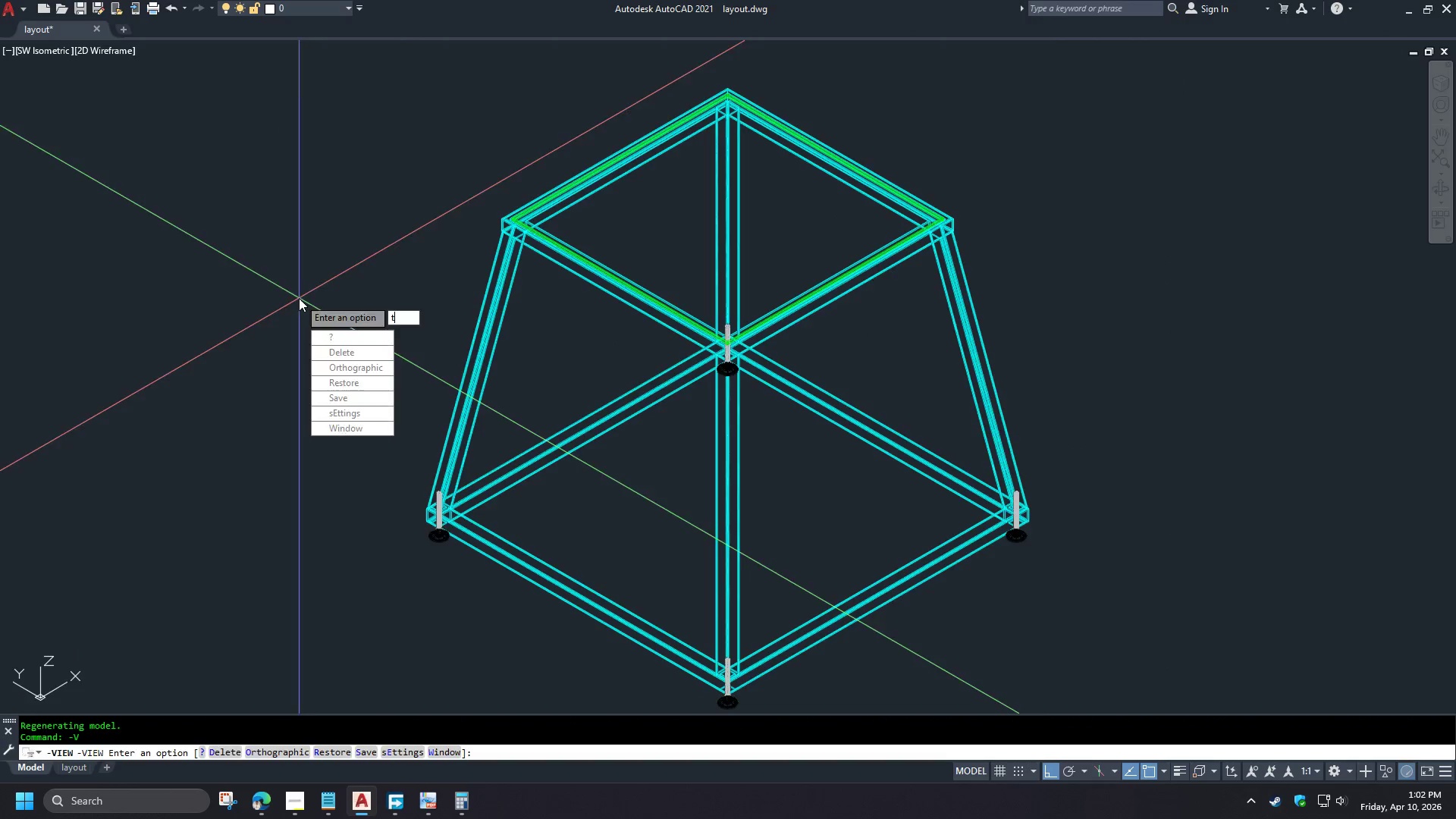 
key(Space)
 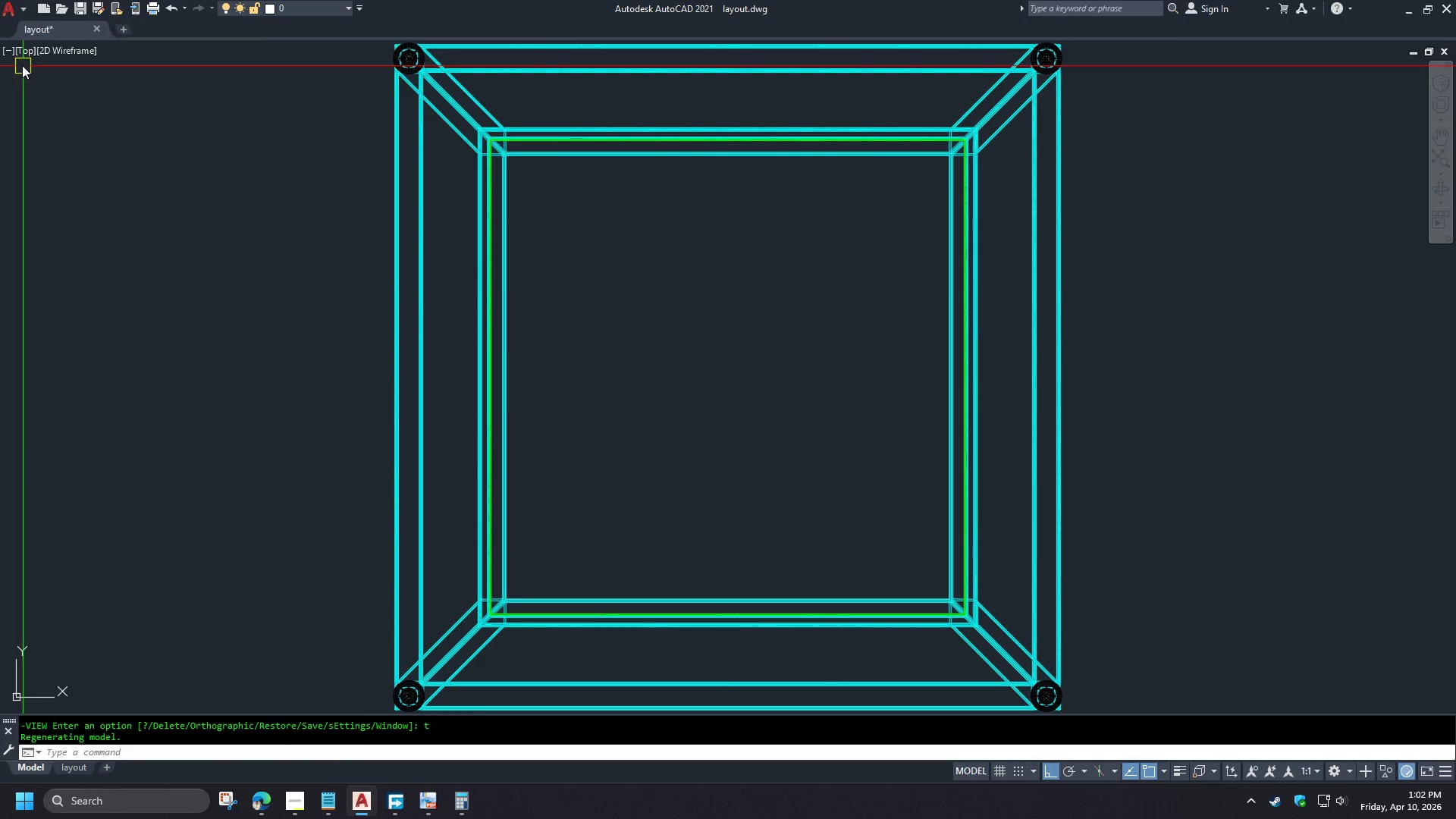 
left_click([11, 55])
 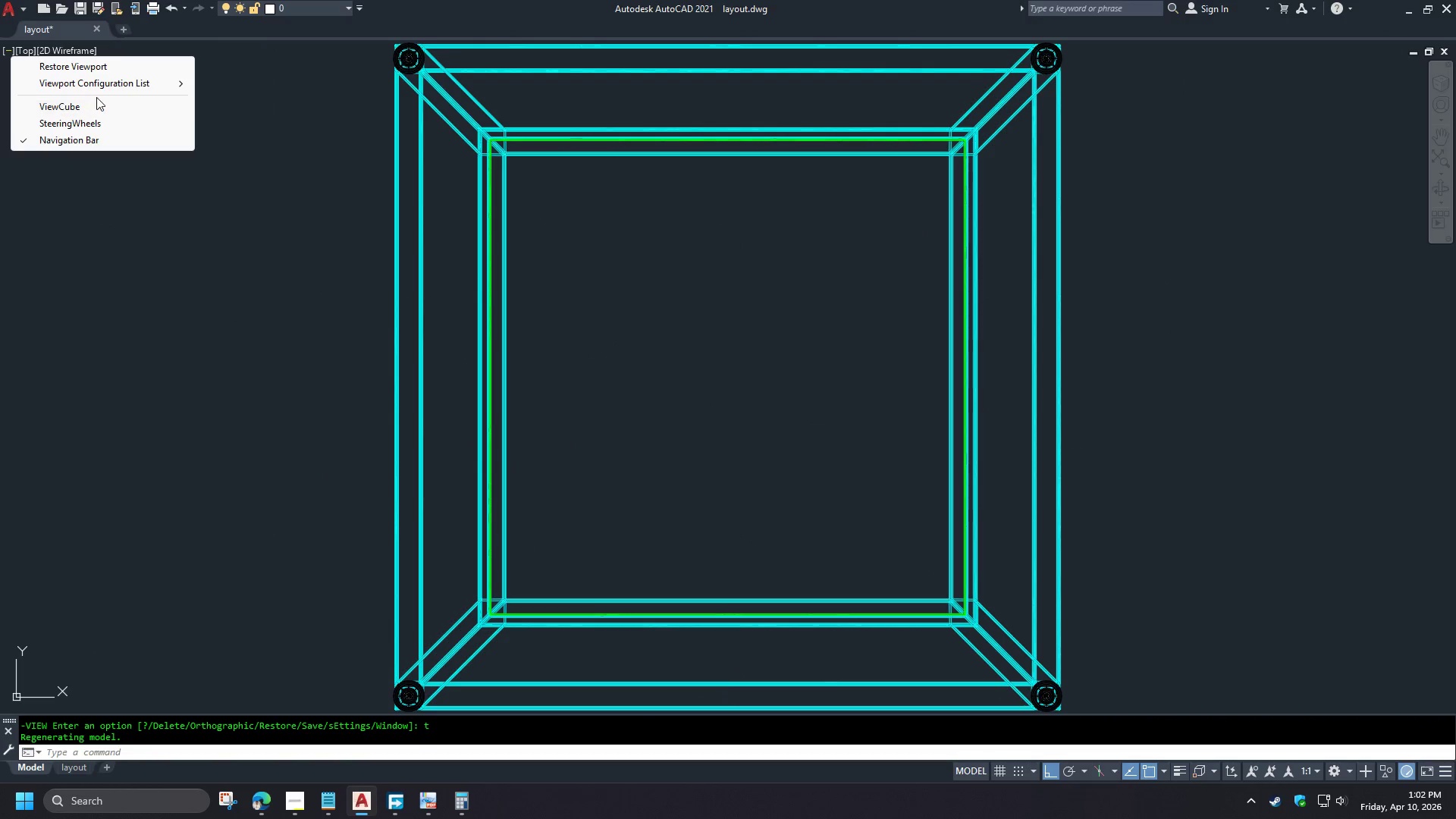 
left_click([107, 81])
 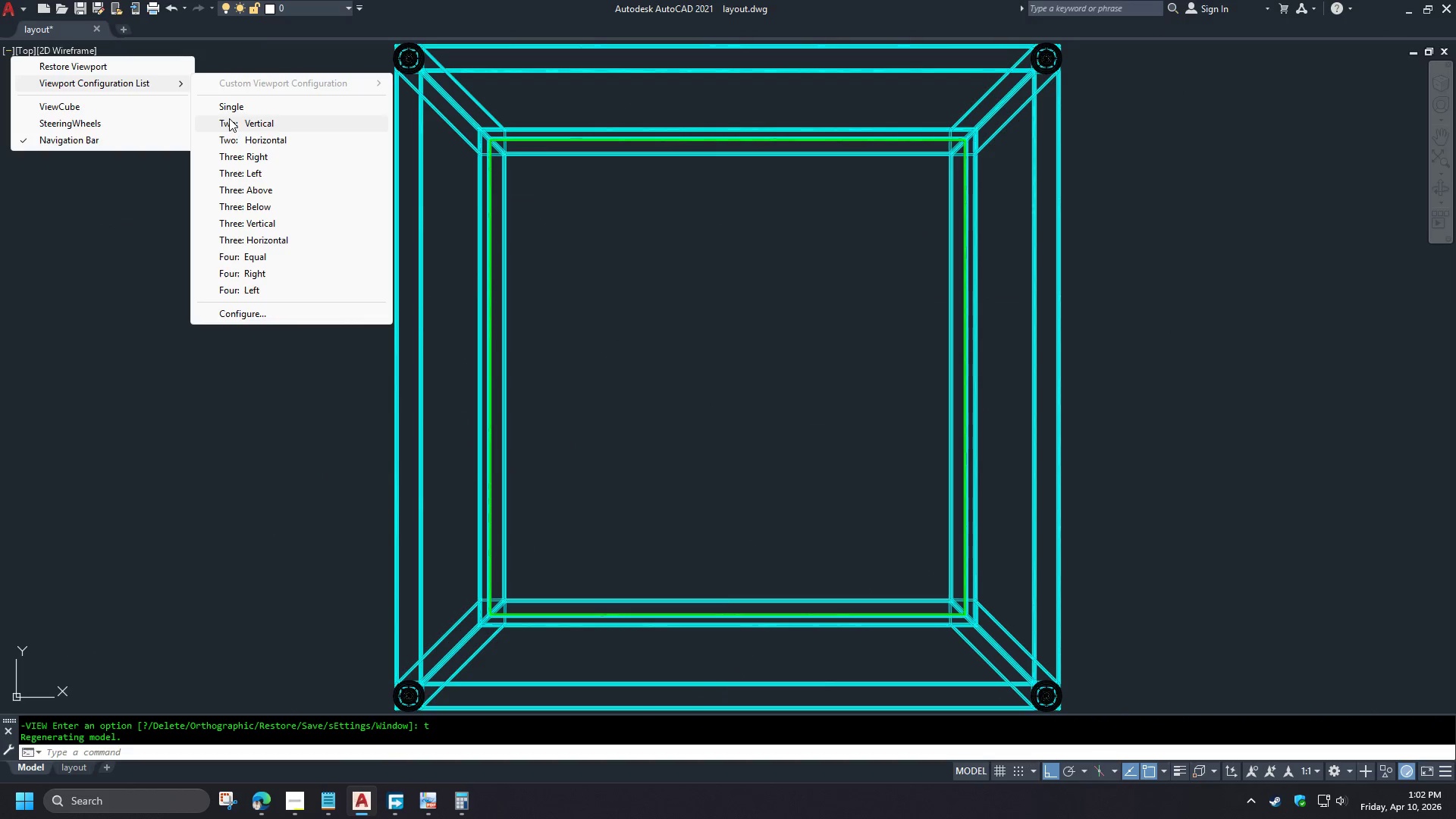 
left_click([231, 120])
 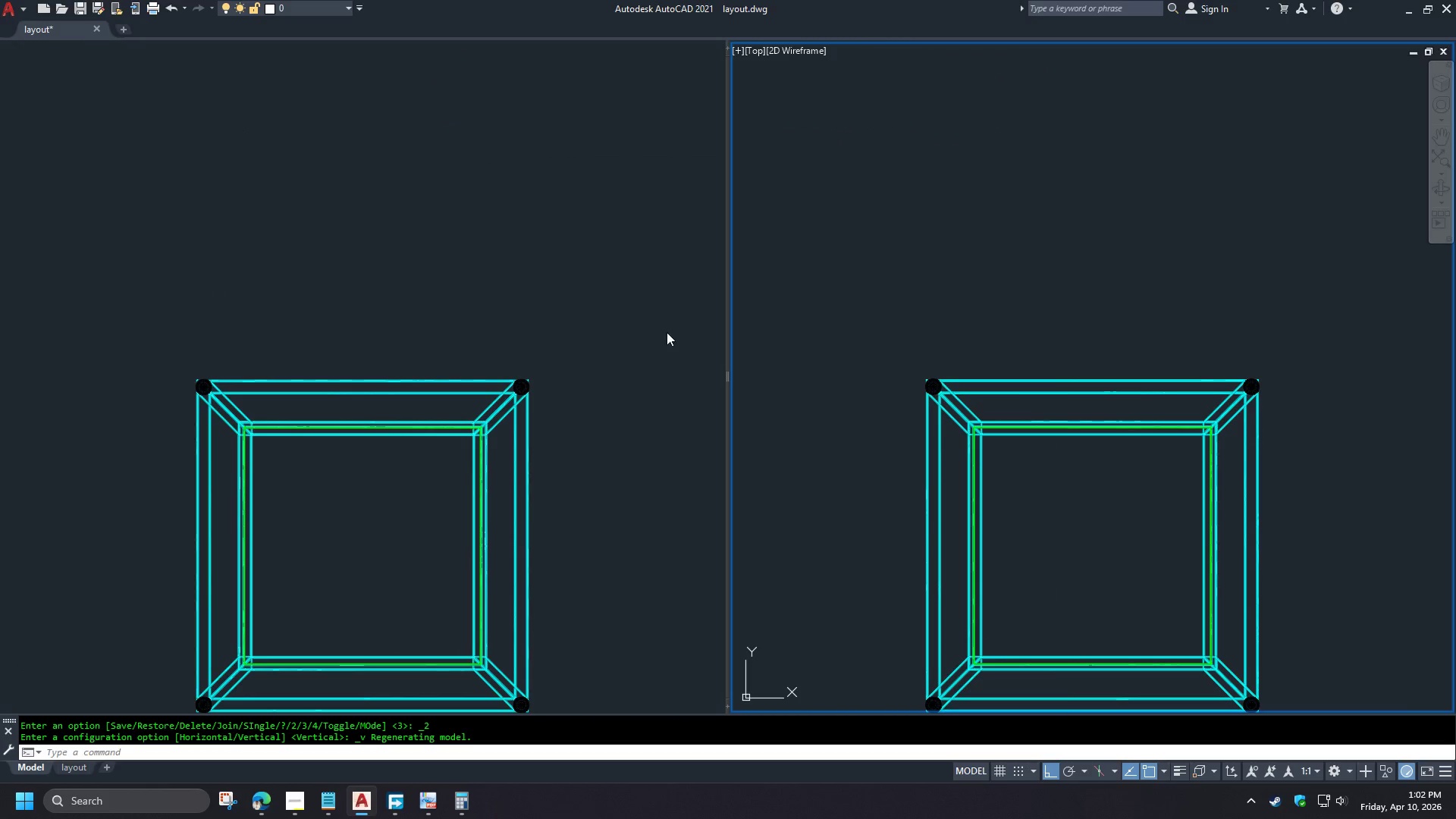 
left_click([668, 348])
 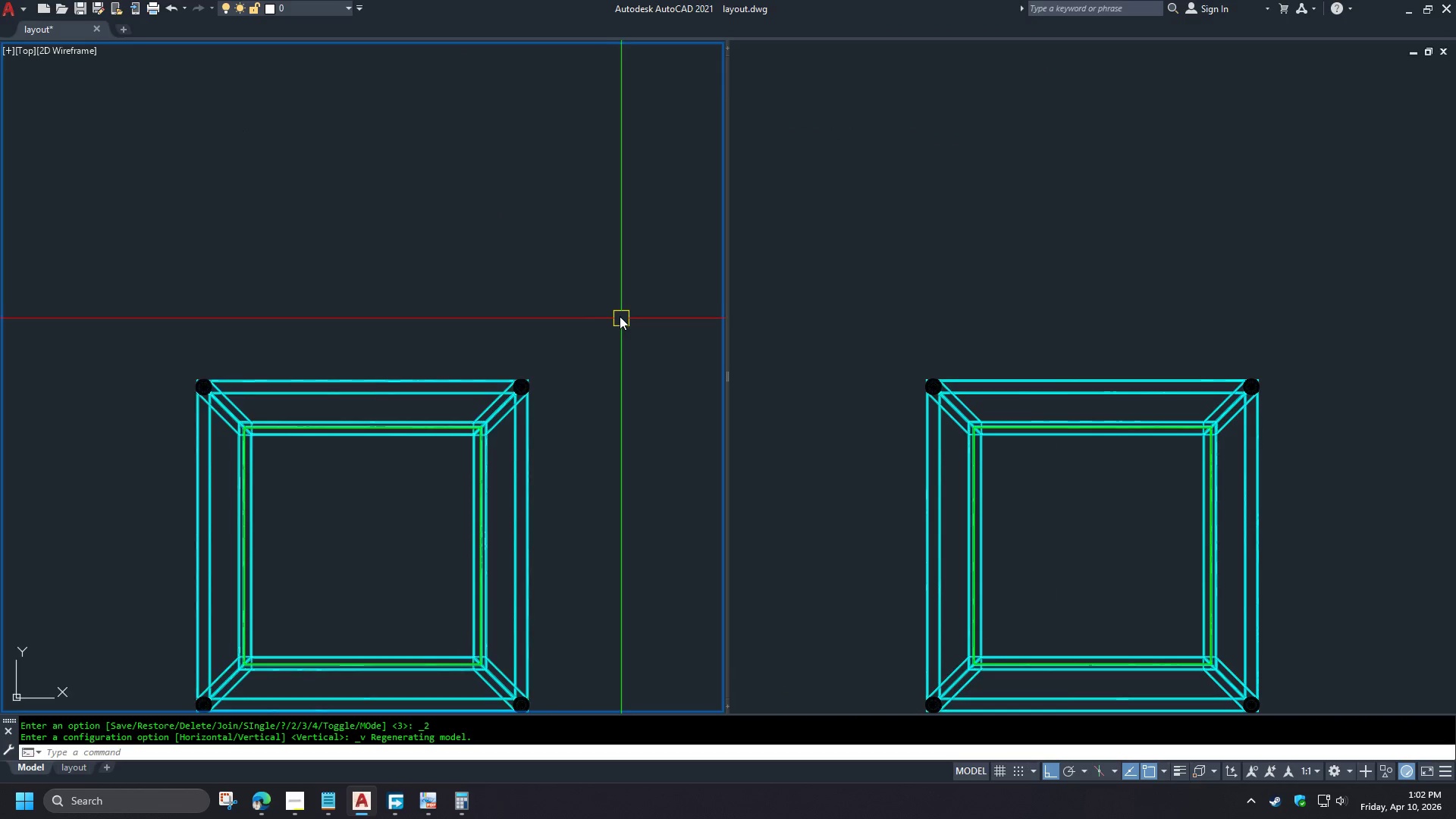 
scroll: coordinate [612, 406], scroll_direction: none, amount: 0.0
 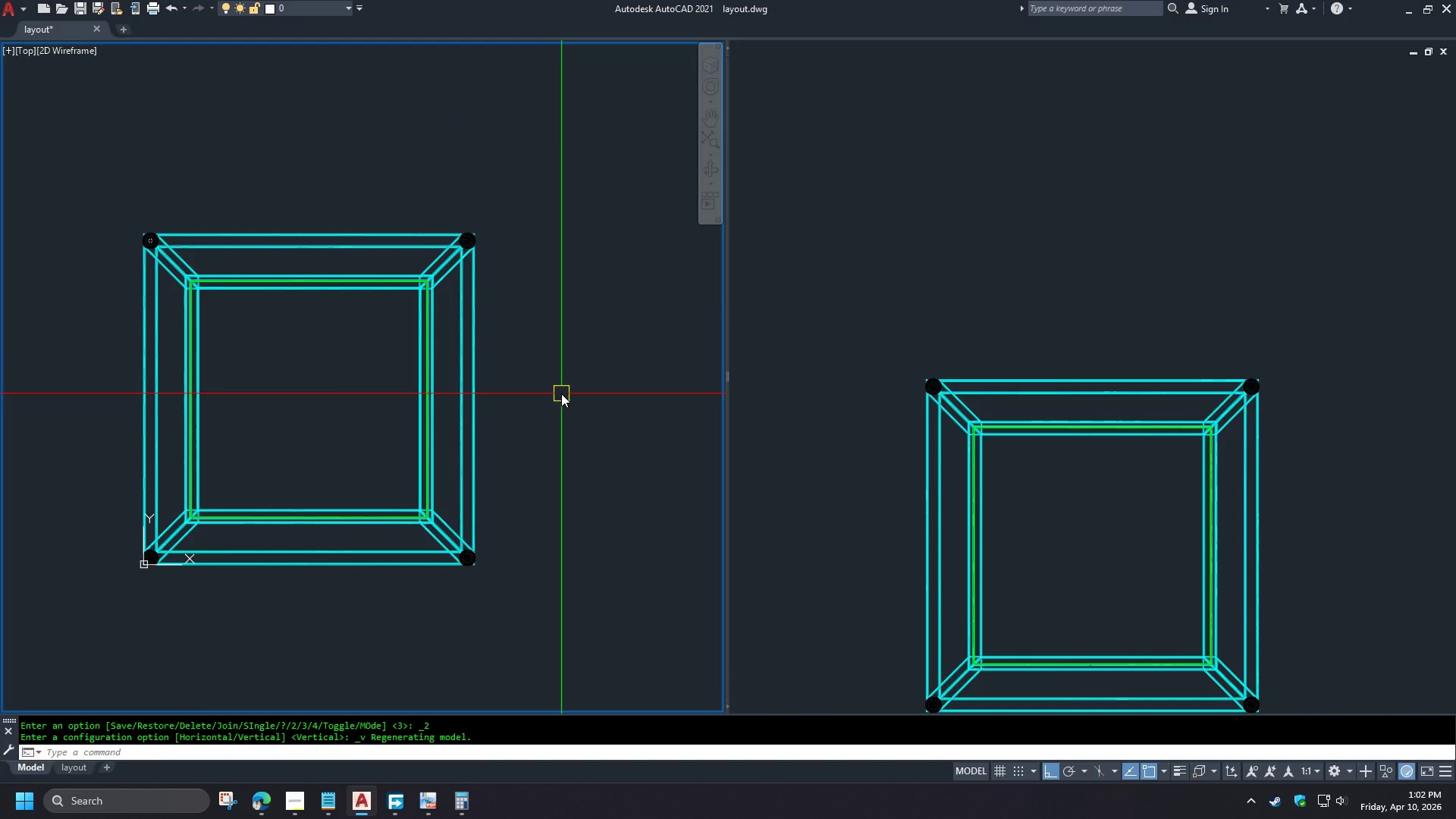 
type(flats)
key(NumpadEnter)
 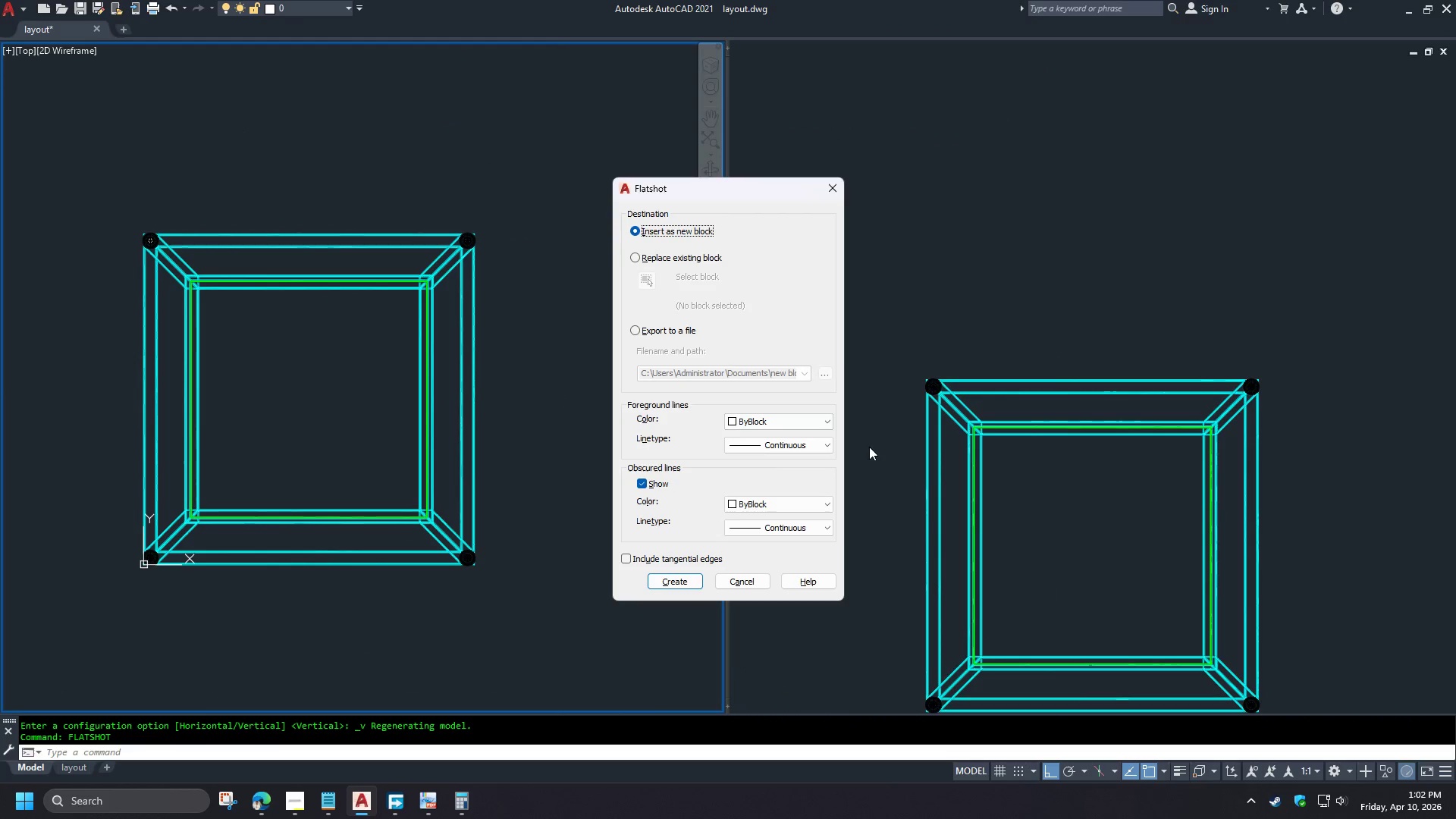 
left_click([775, 447])
 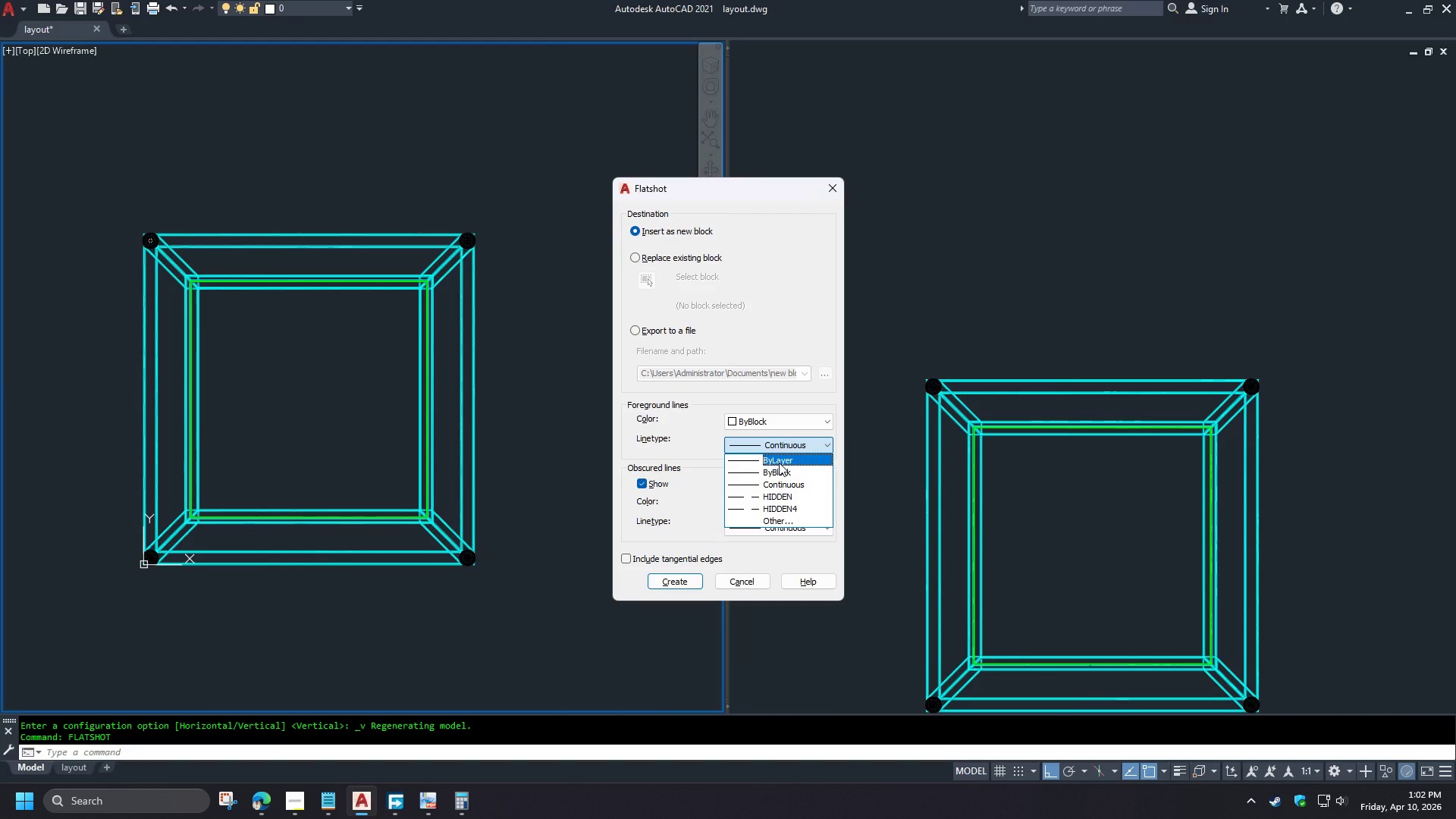 
left_click([779, 463])
 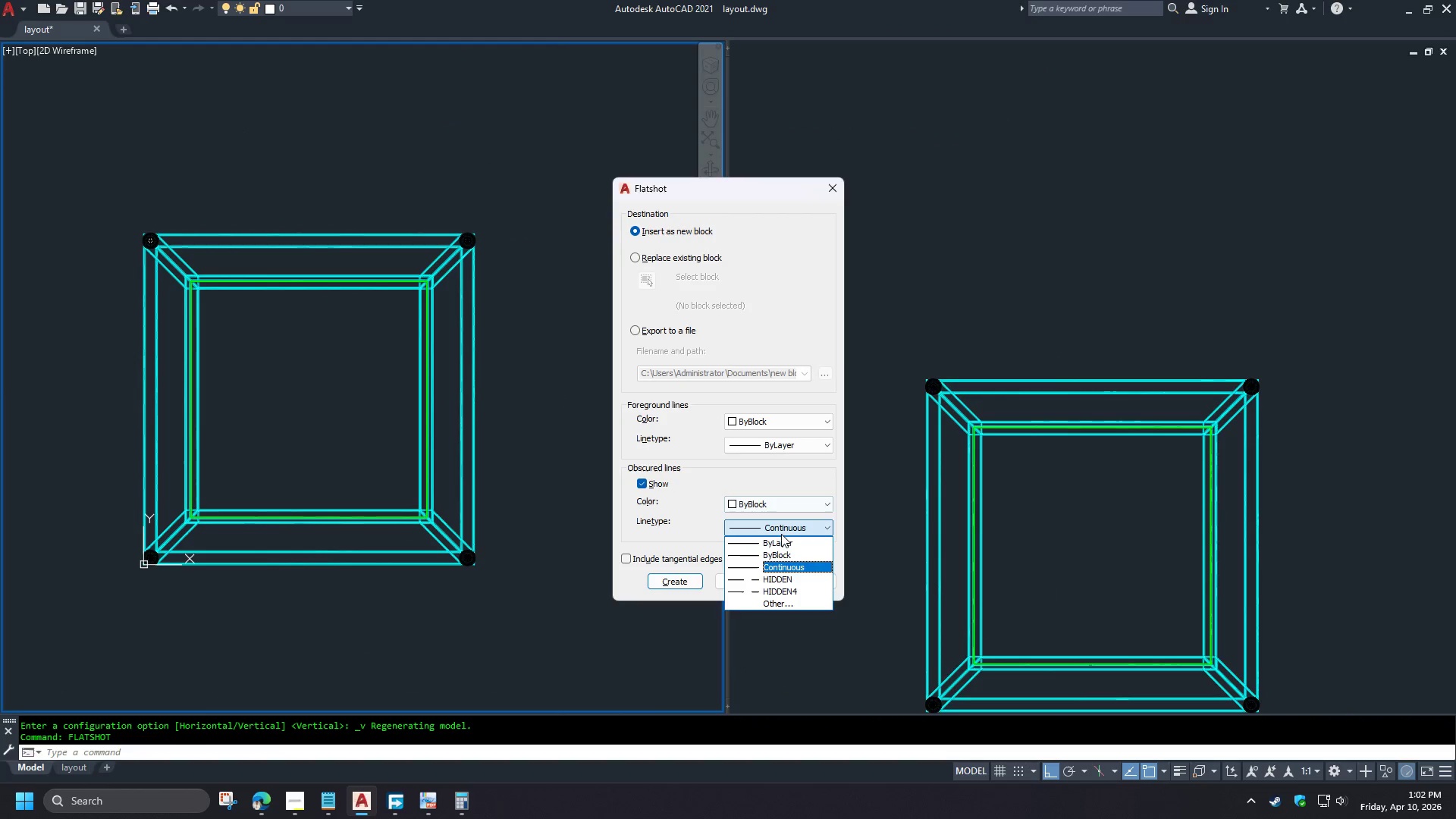 
double_click([781, 544])
 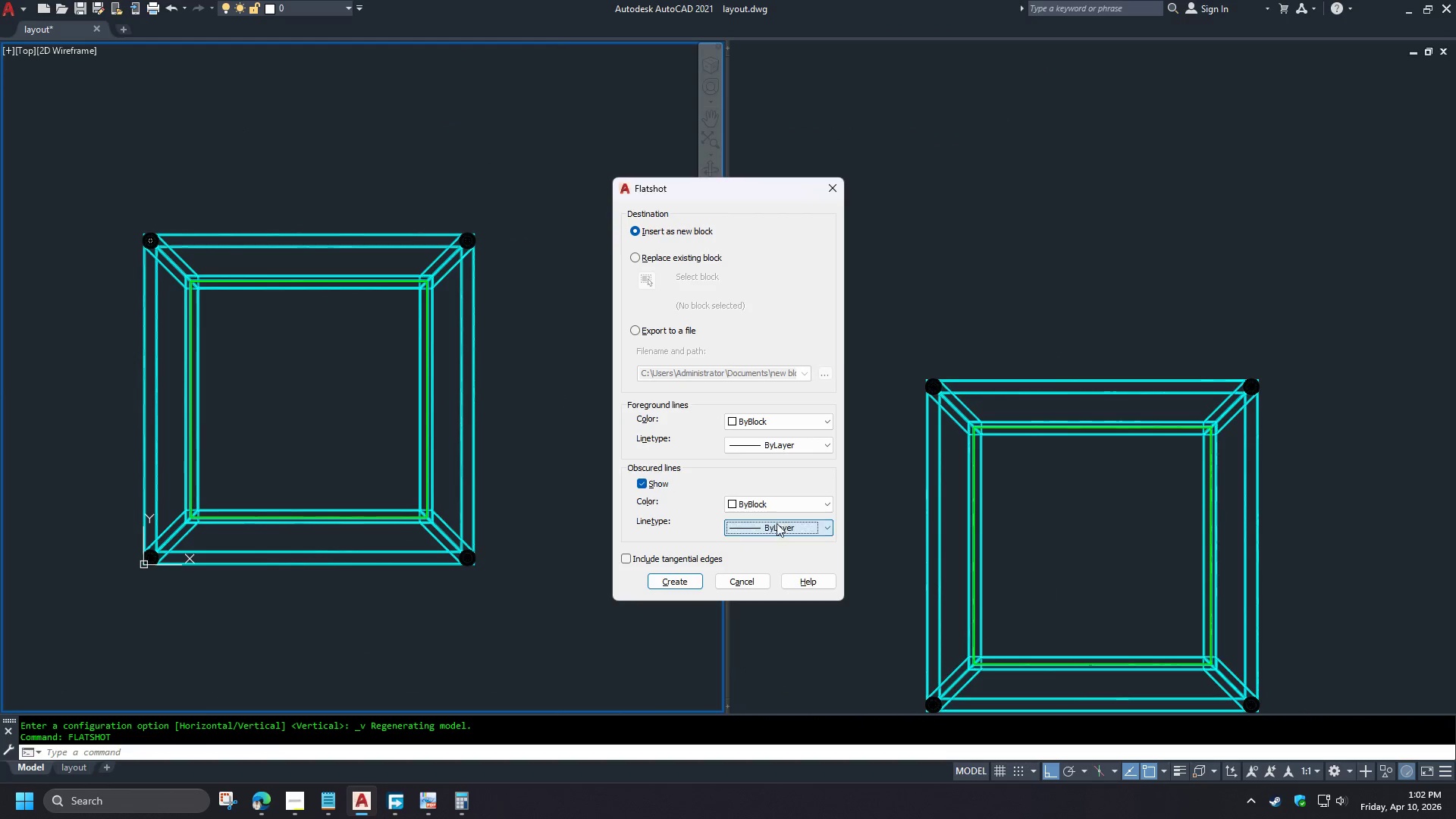 
triple_click([773, 509])
 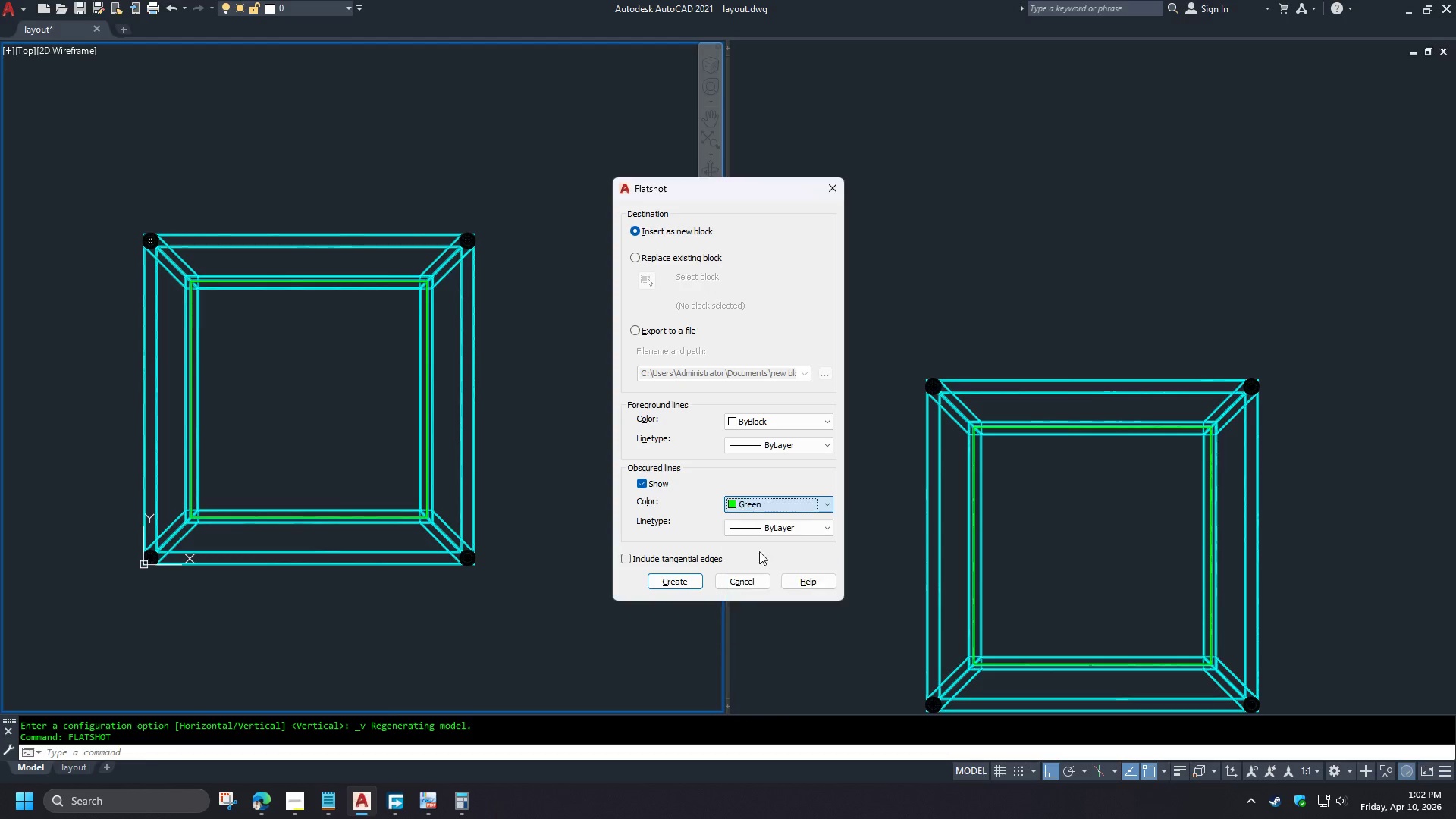 
double_click([754, 426])
 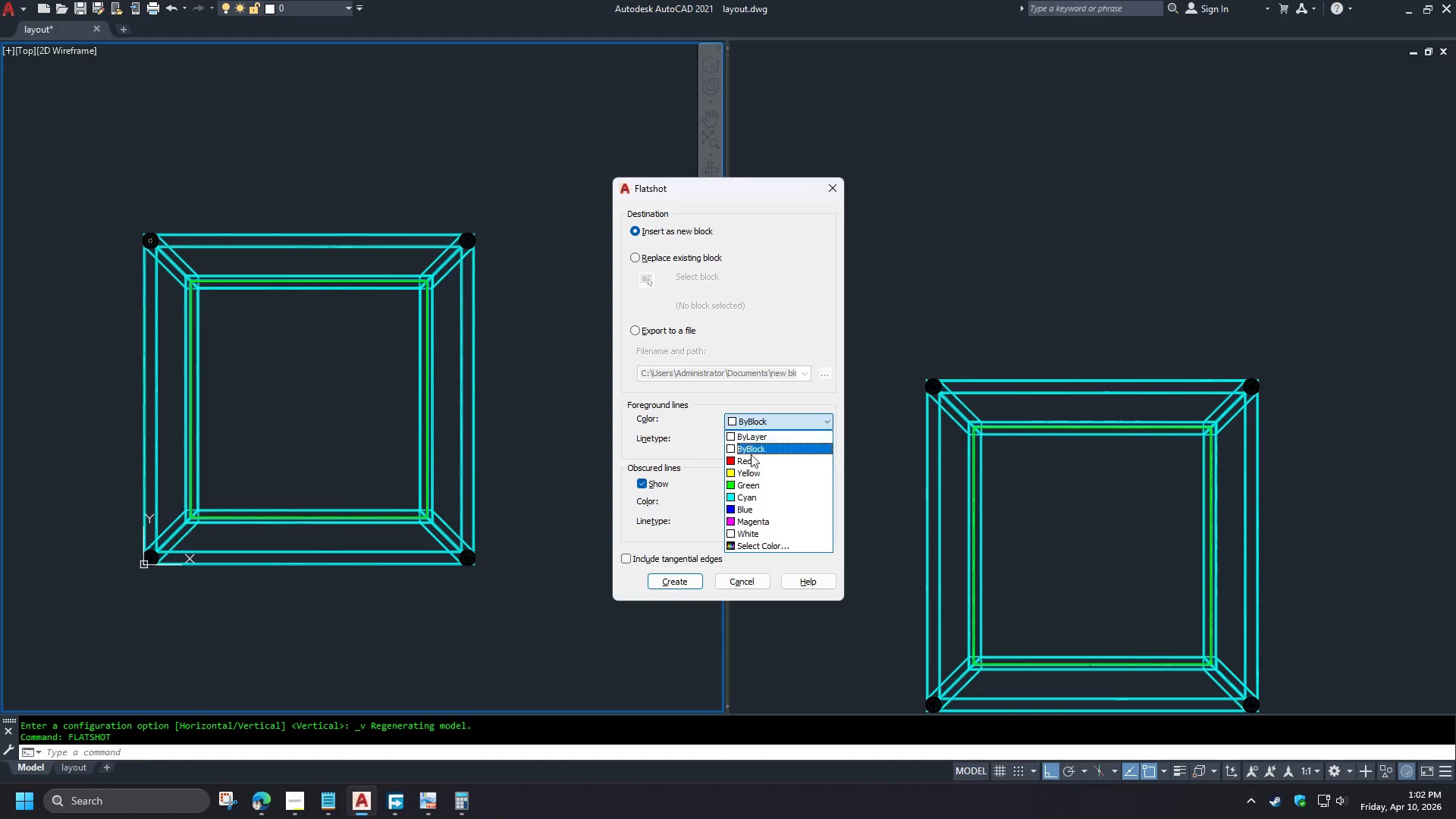 
left_click([751, 460])
 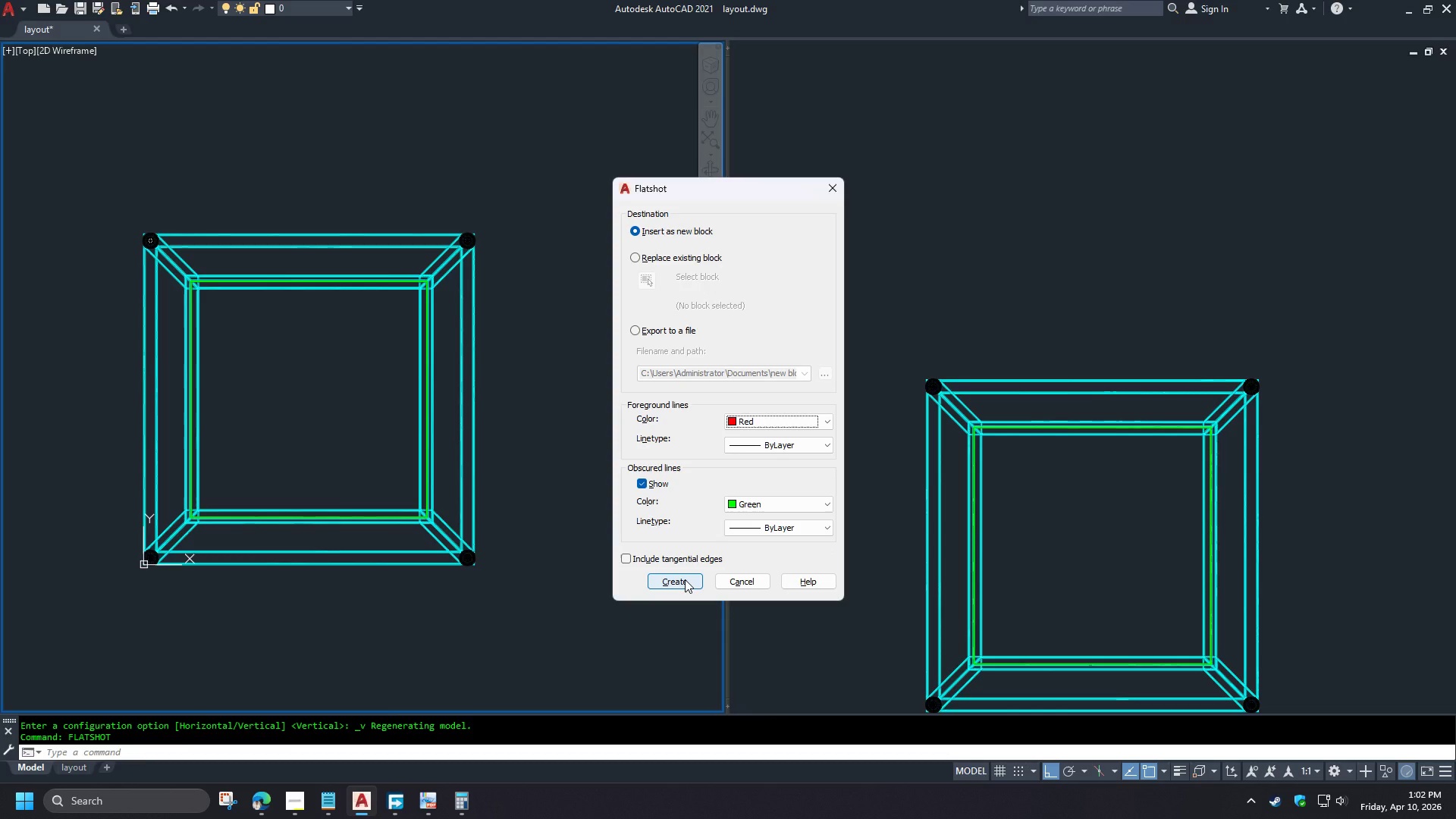 
left_click([685, 579])
 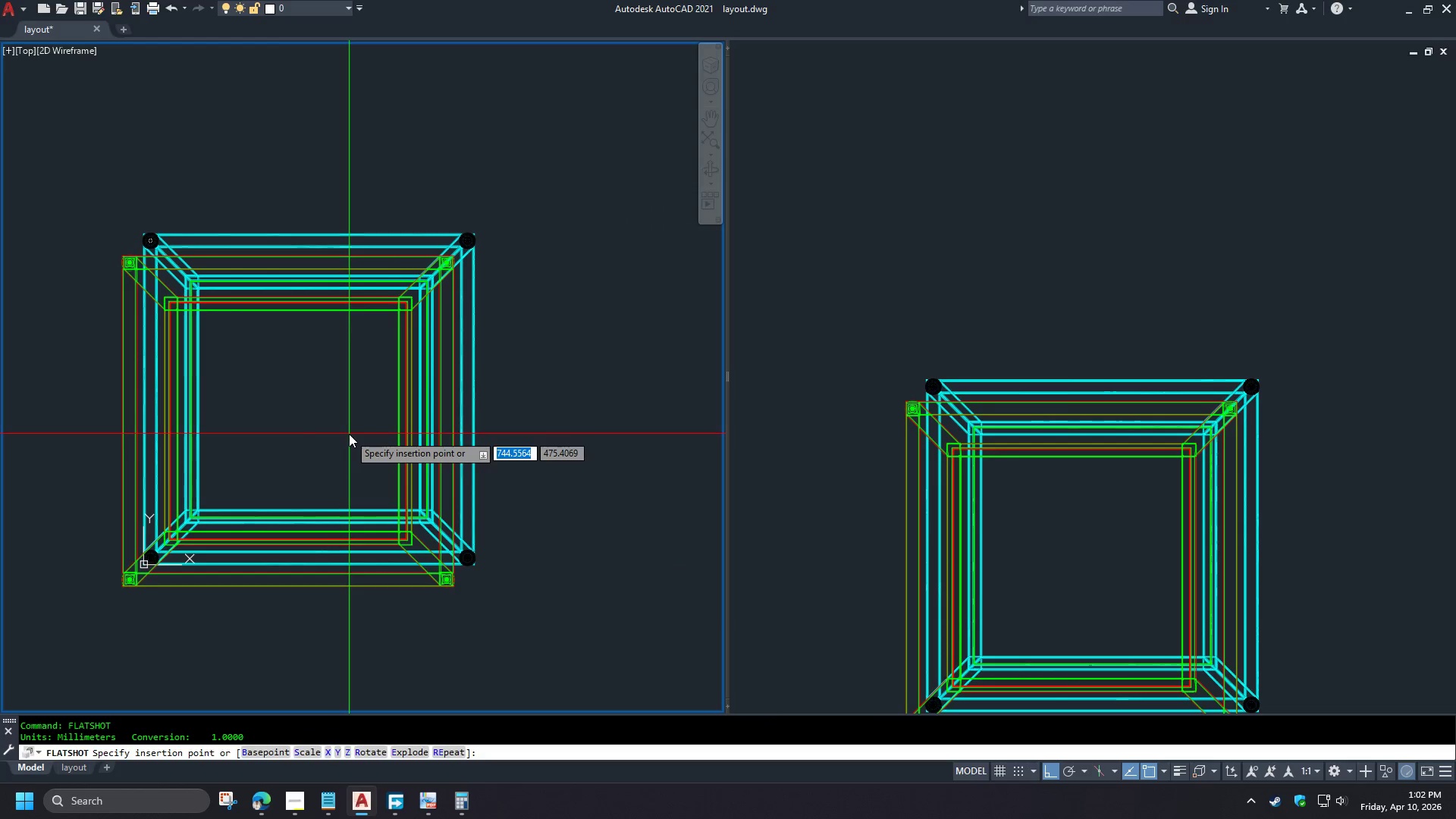 
scroll: coordinate [221, 412], scroll_direction: down, amount: 3.0
 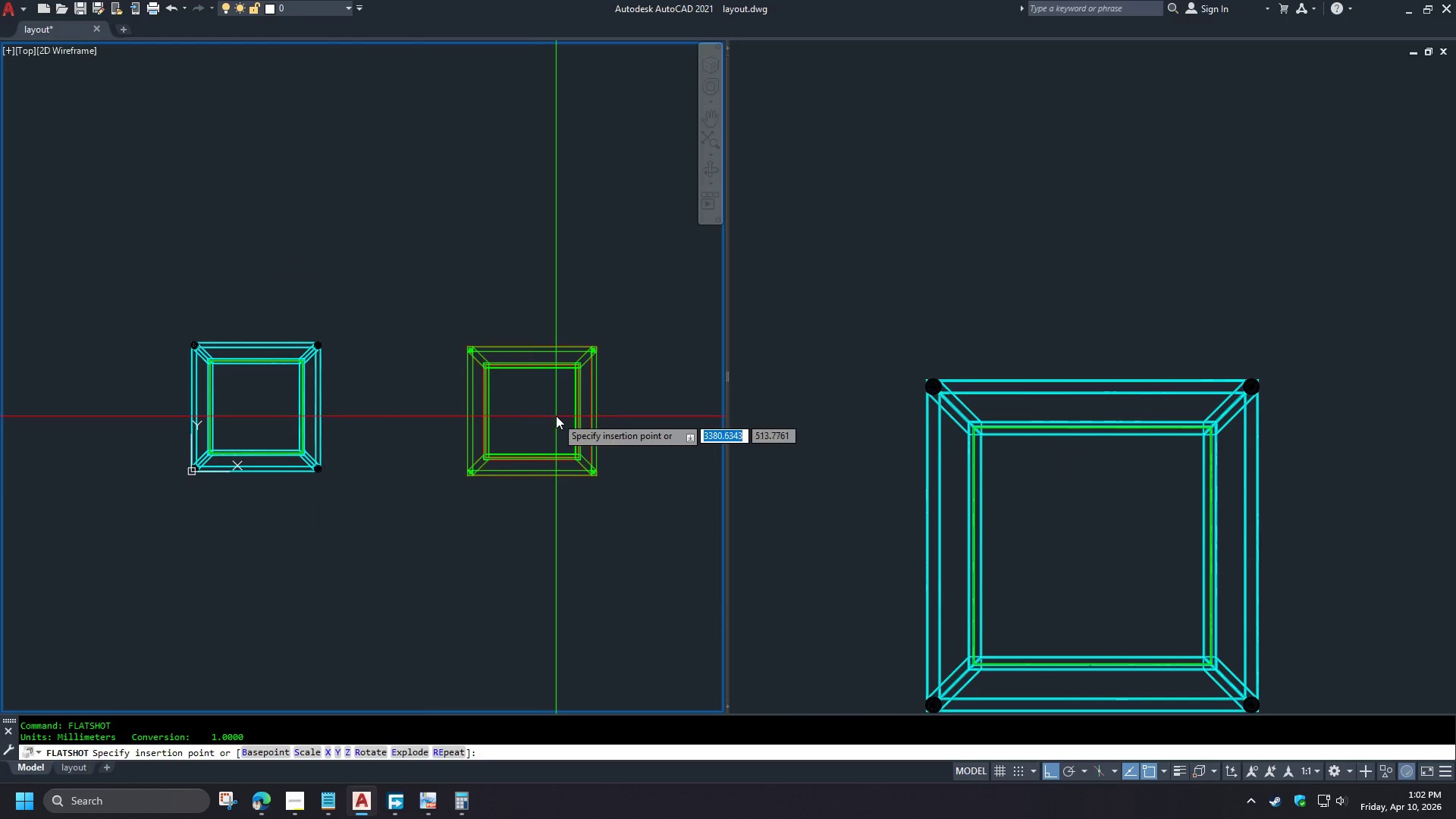 
left_click([556, 415])
 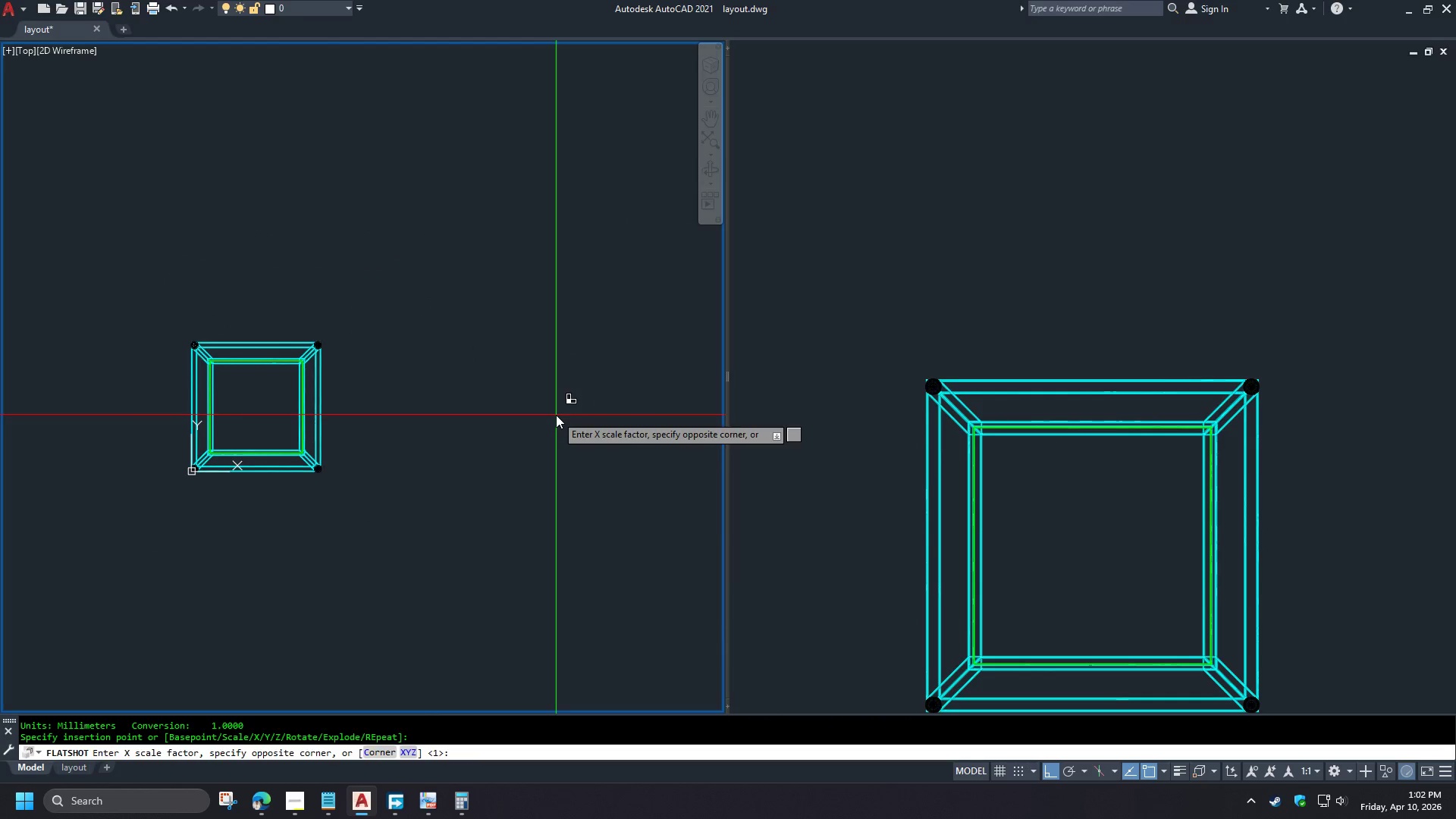 
key(NumpadEnter)
 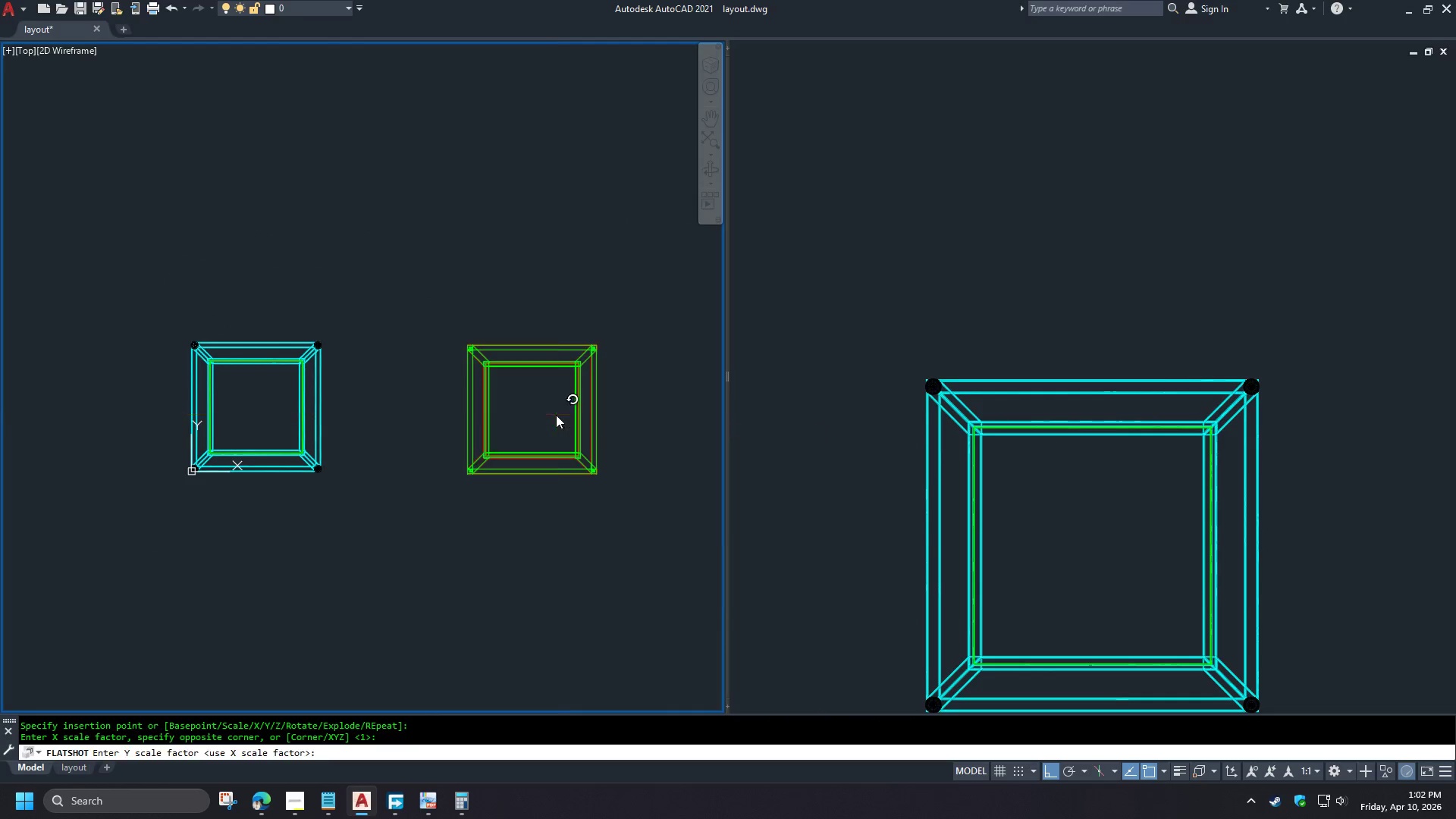 
key(NumpadEnter)
 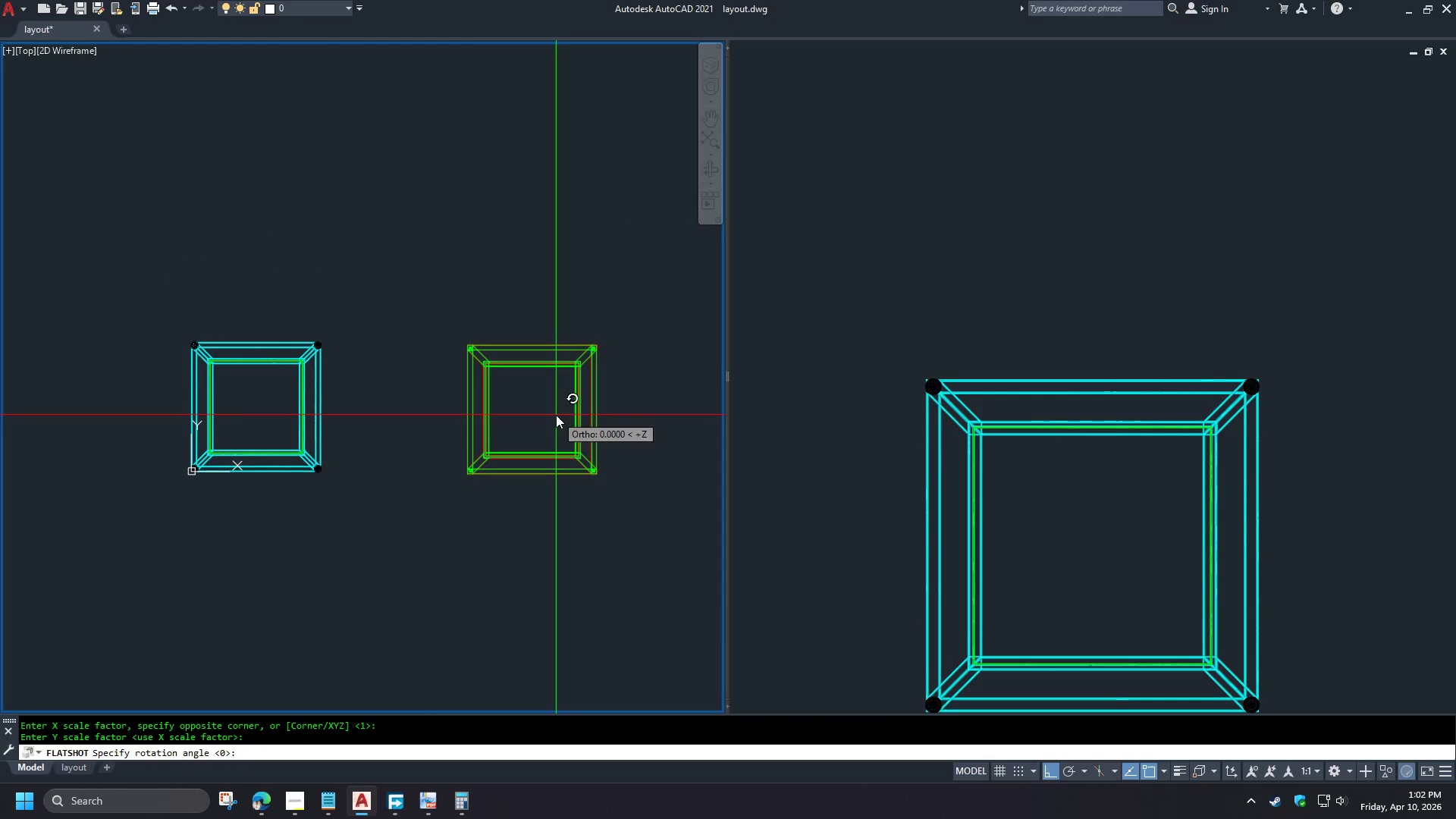 
key(NumpadEnter)
 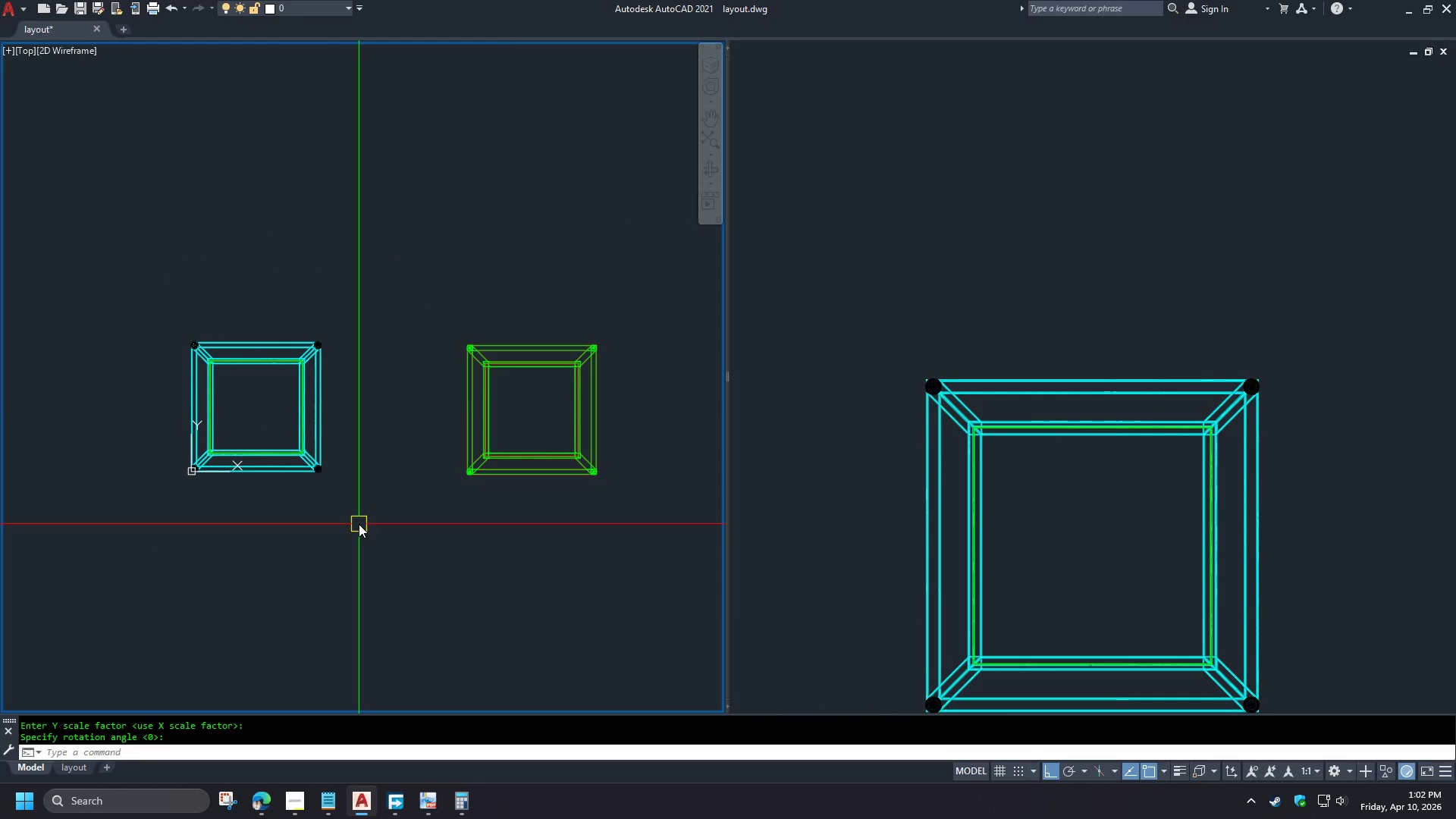 
left_click([359, 524])
 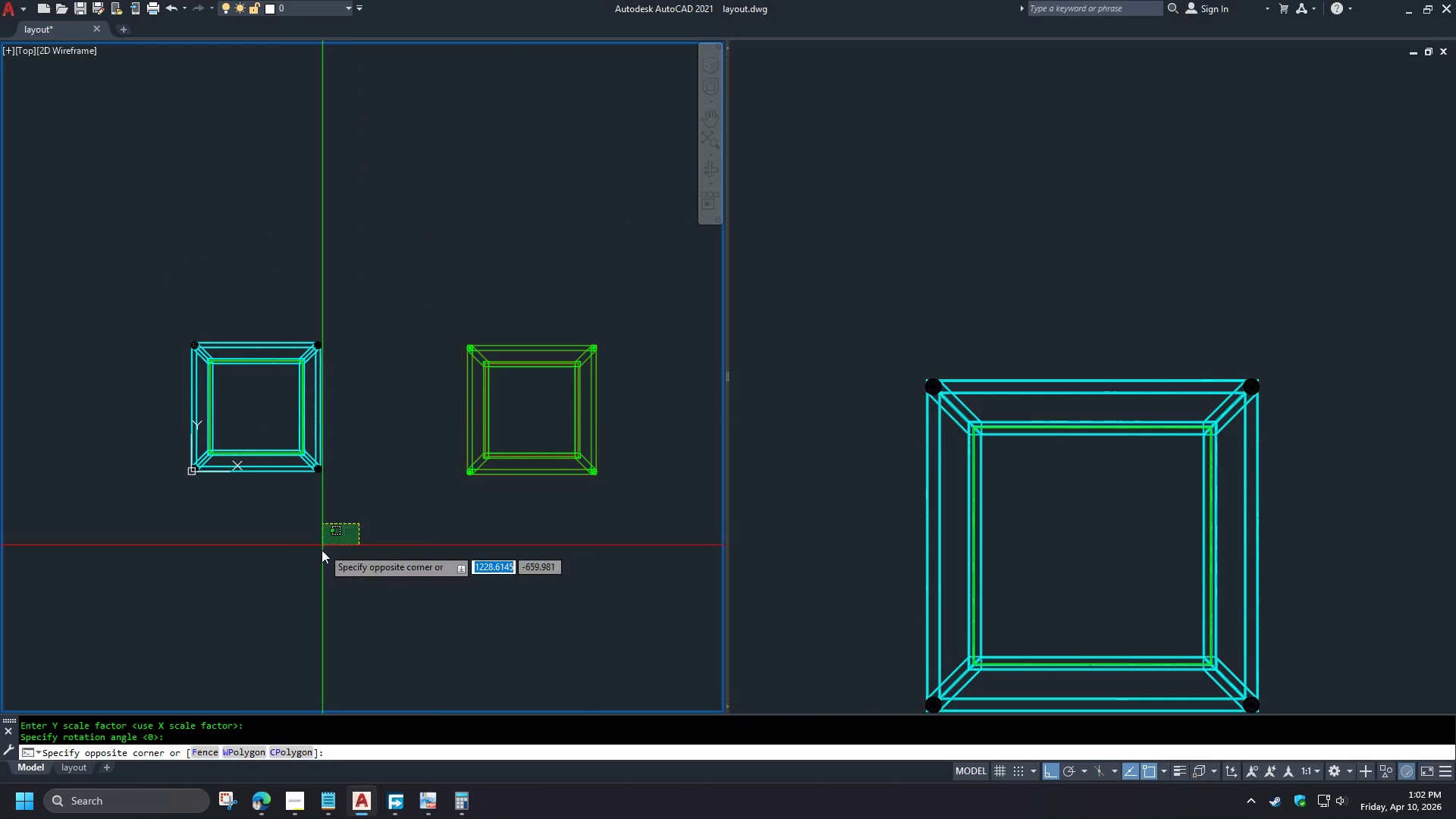 
left_click_drag(start_coordinate=[322, 560], to_coordinate=[322, 569])
 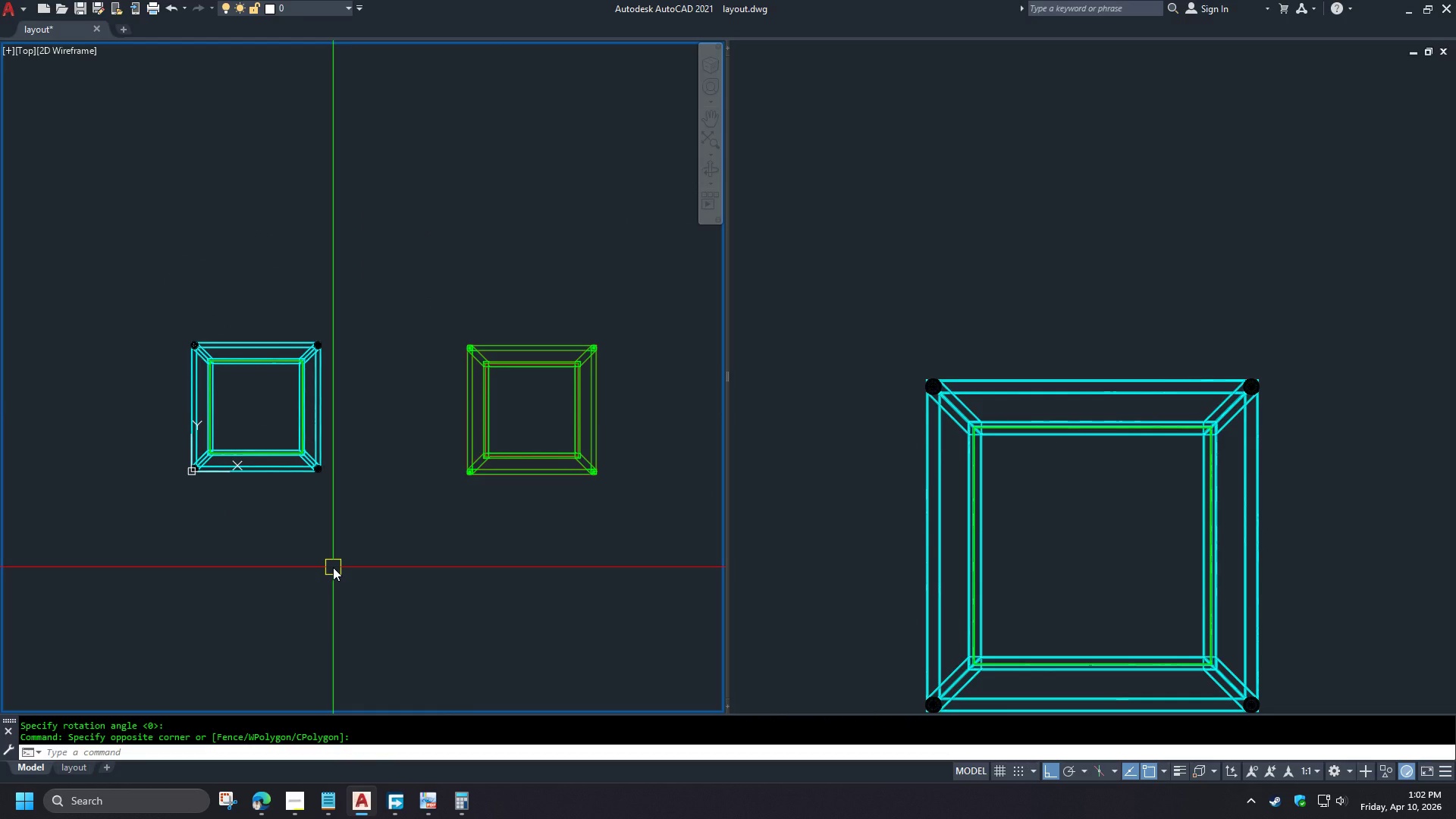 
type(-v fr )
 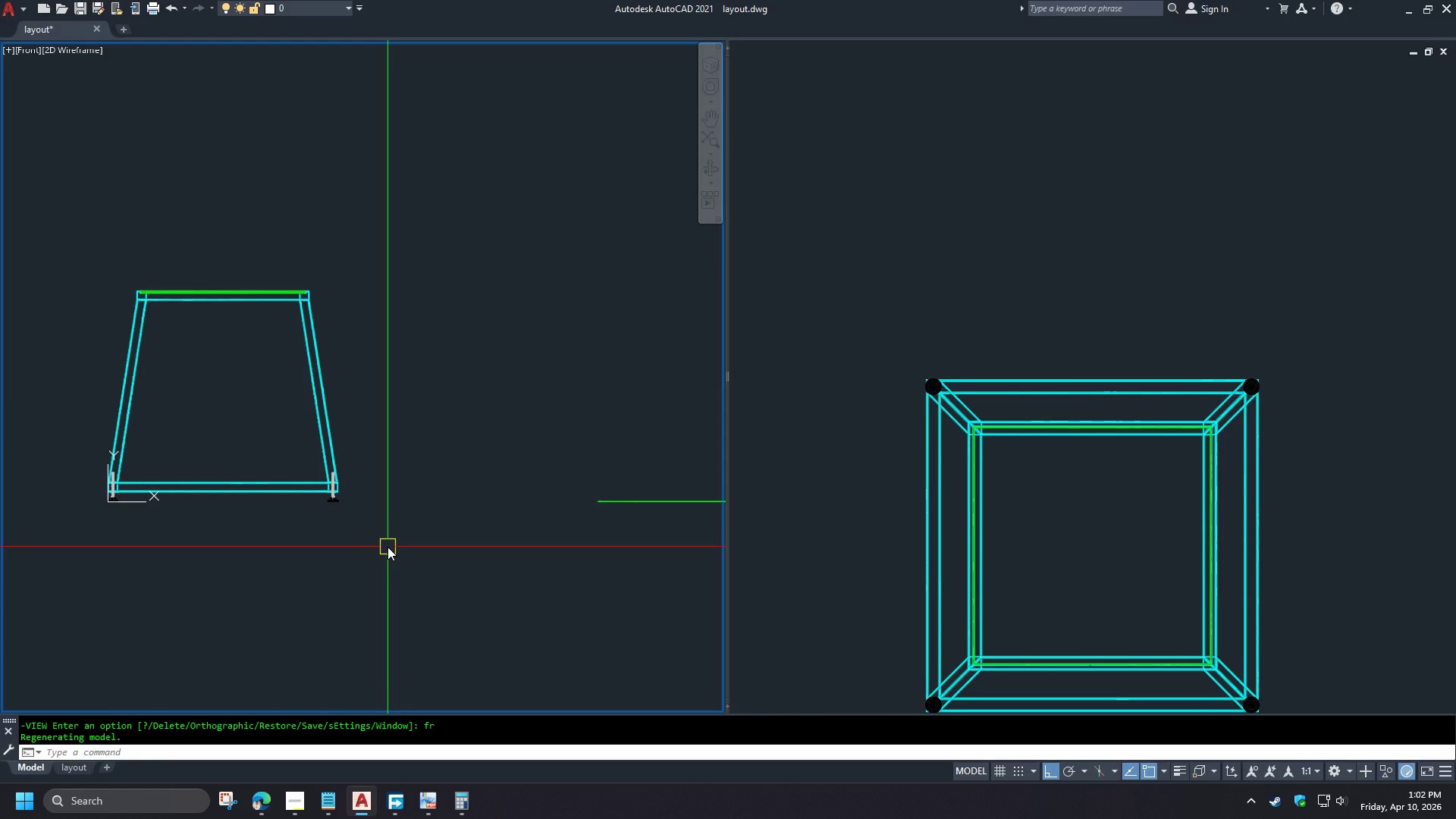 
wait(5.14)
 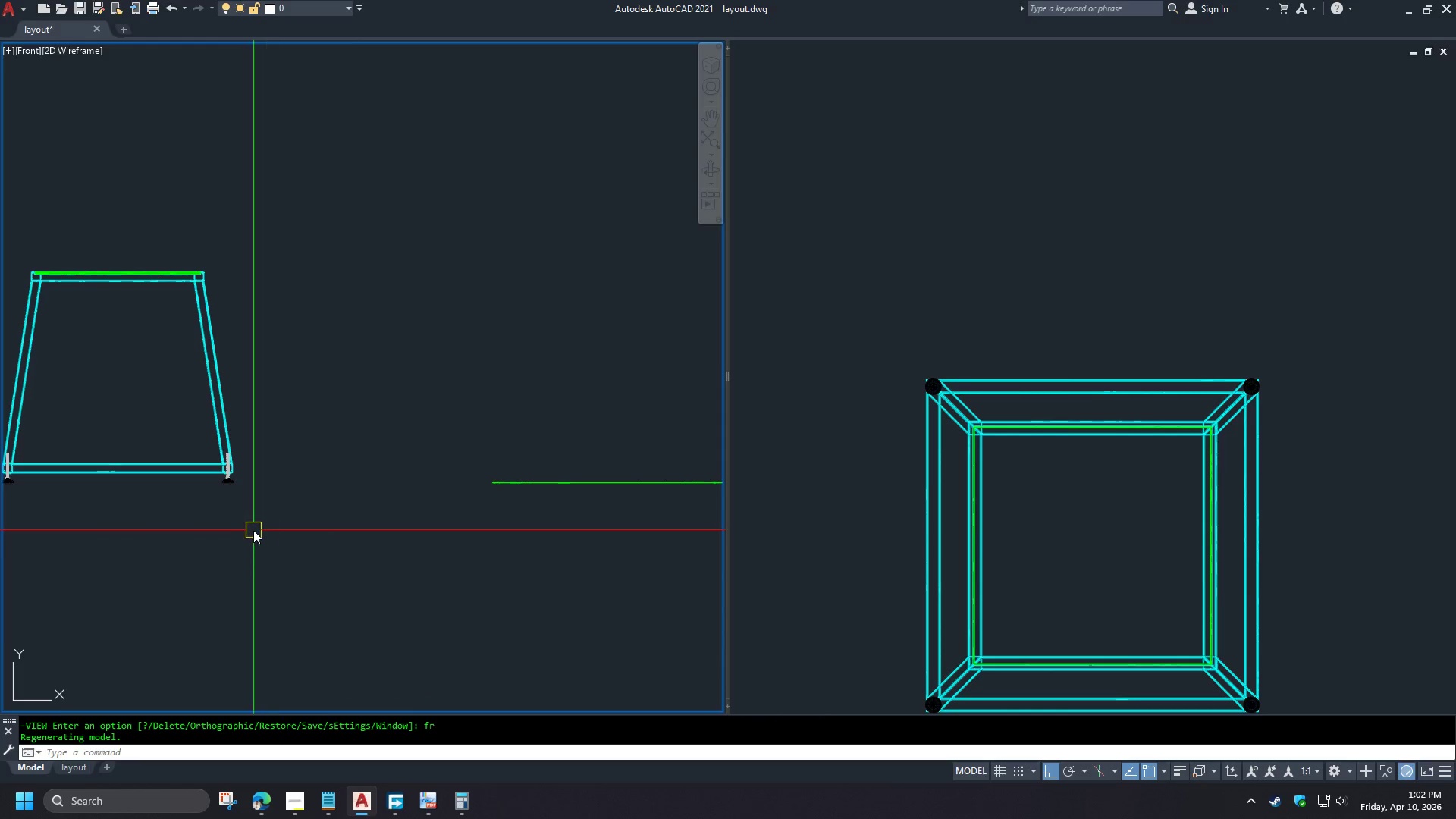 
type(fla )
 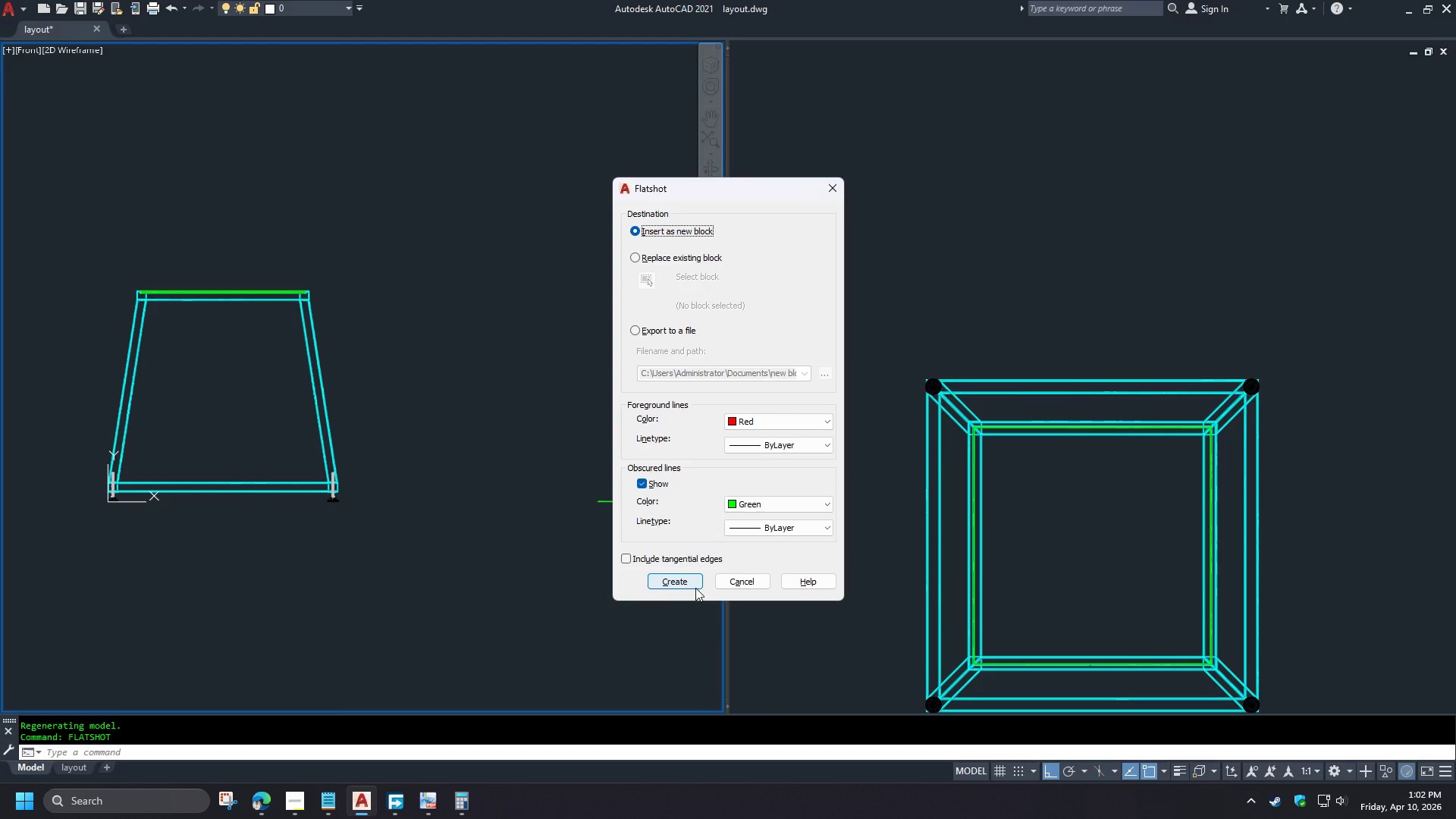 
left_click([679, 588])
 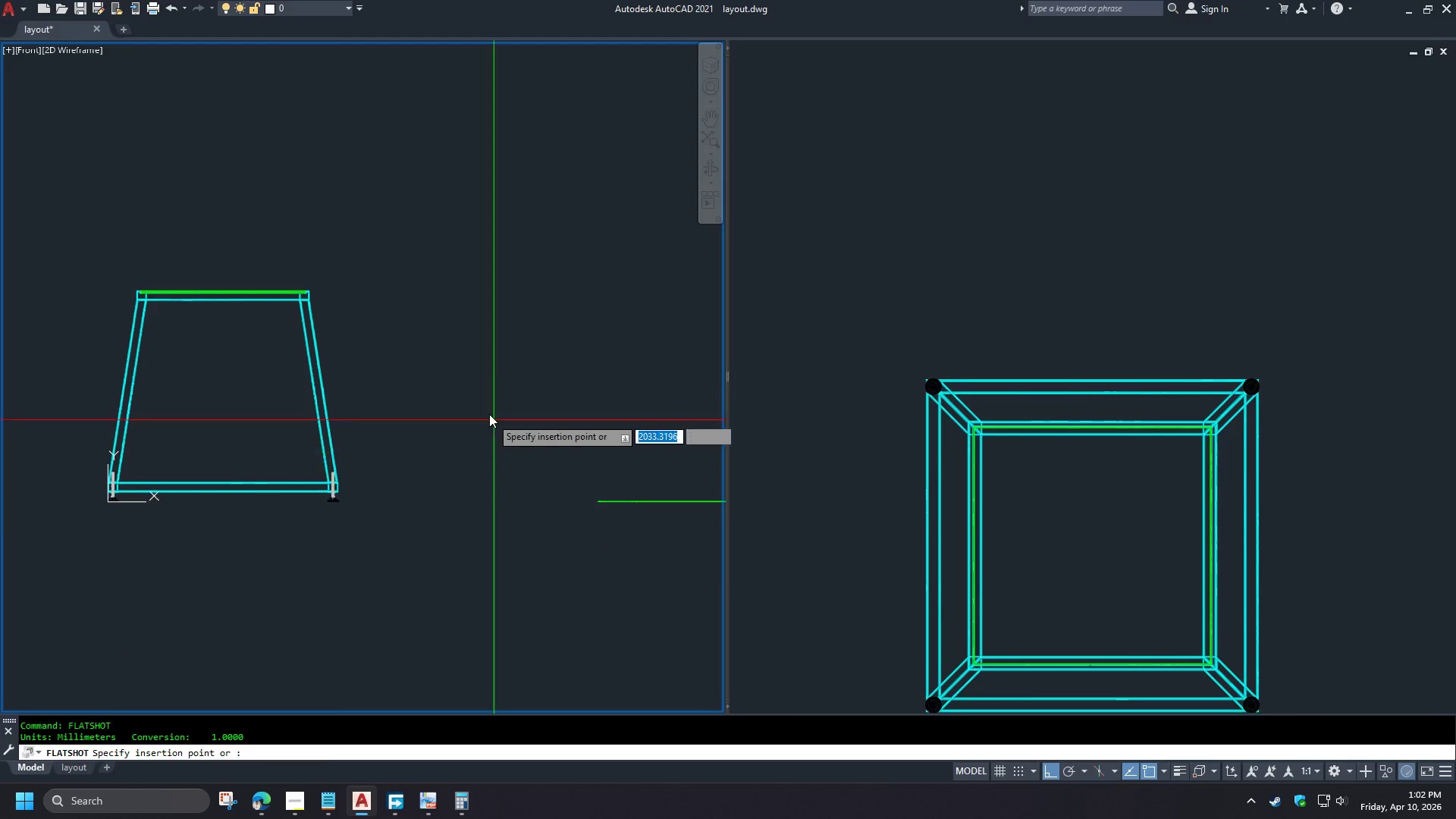 
left_click([466, 391])
 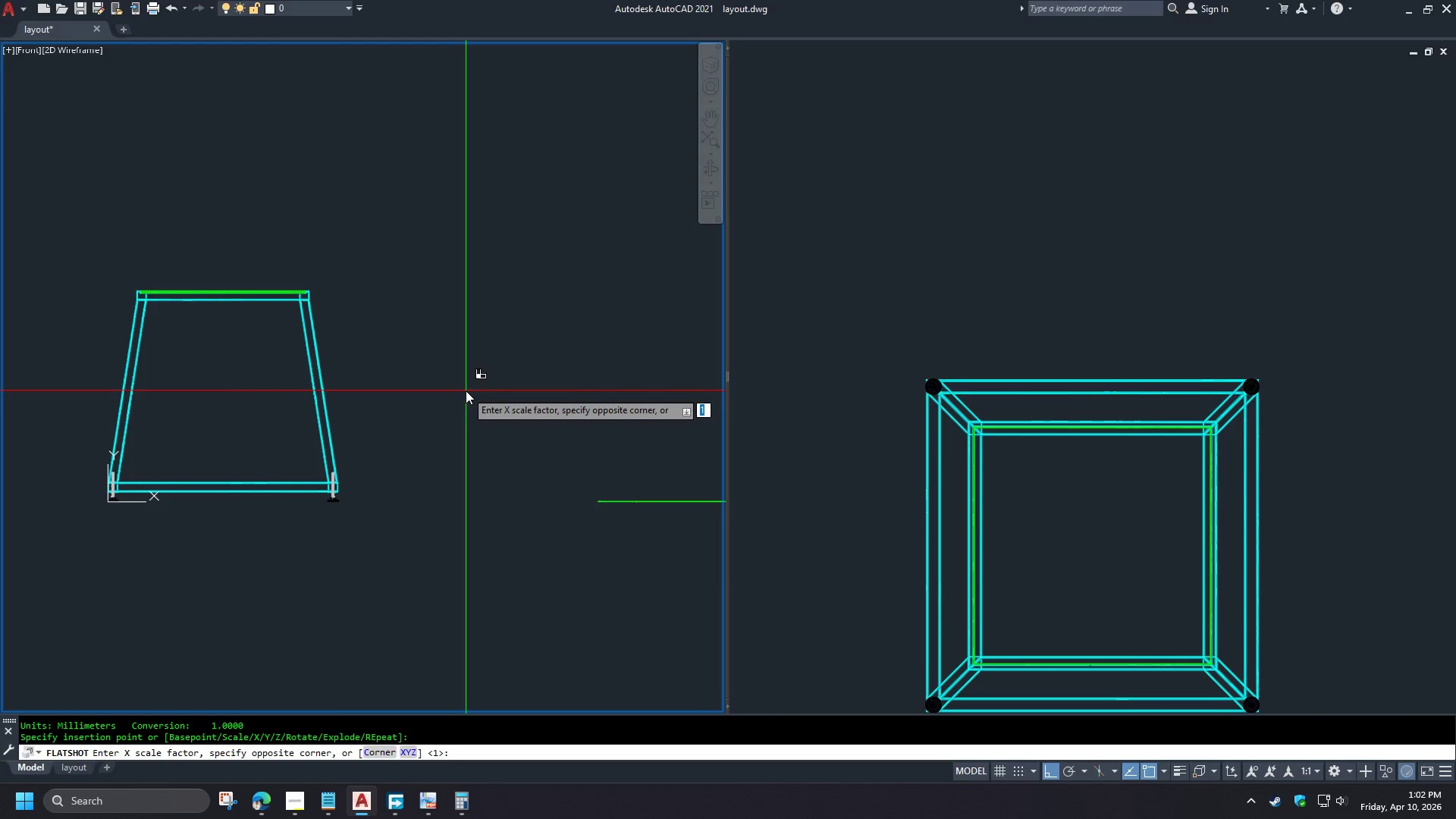 
key(NumpadEnter)
 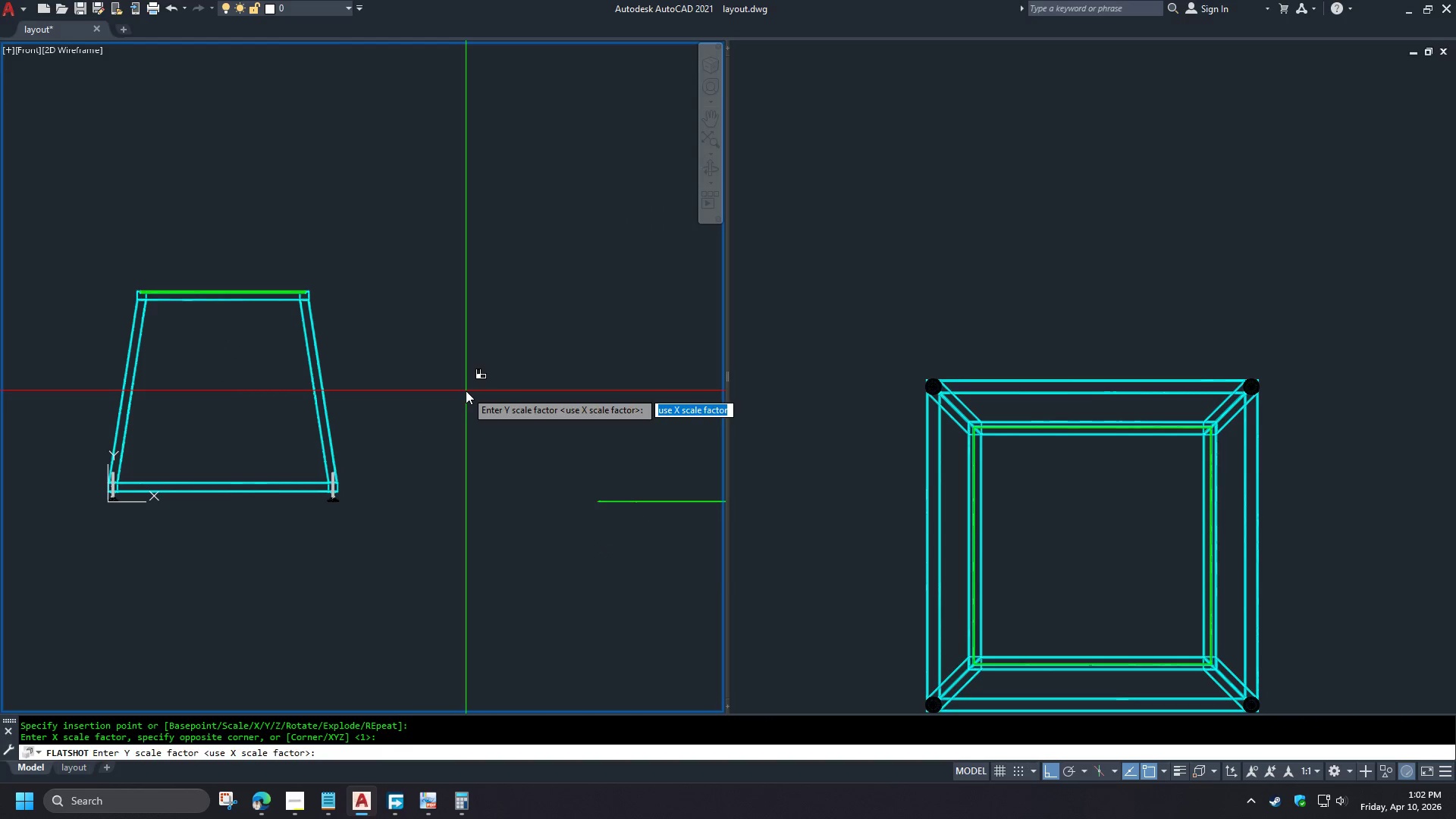 
key(NumpadEnter)
 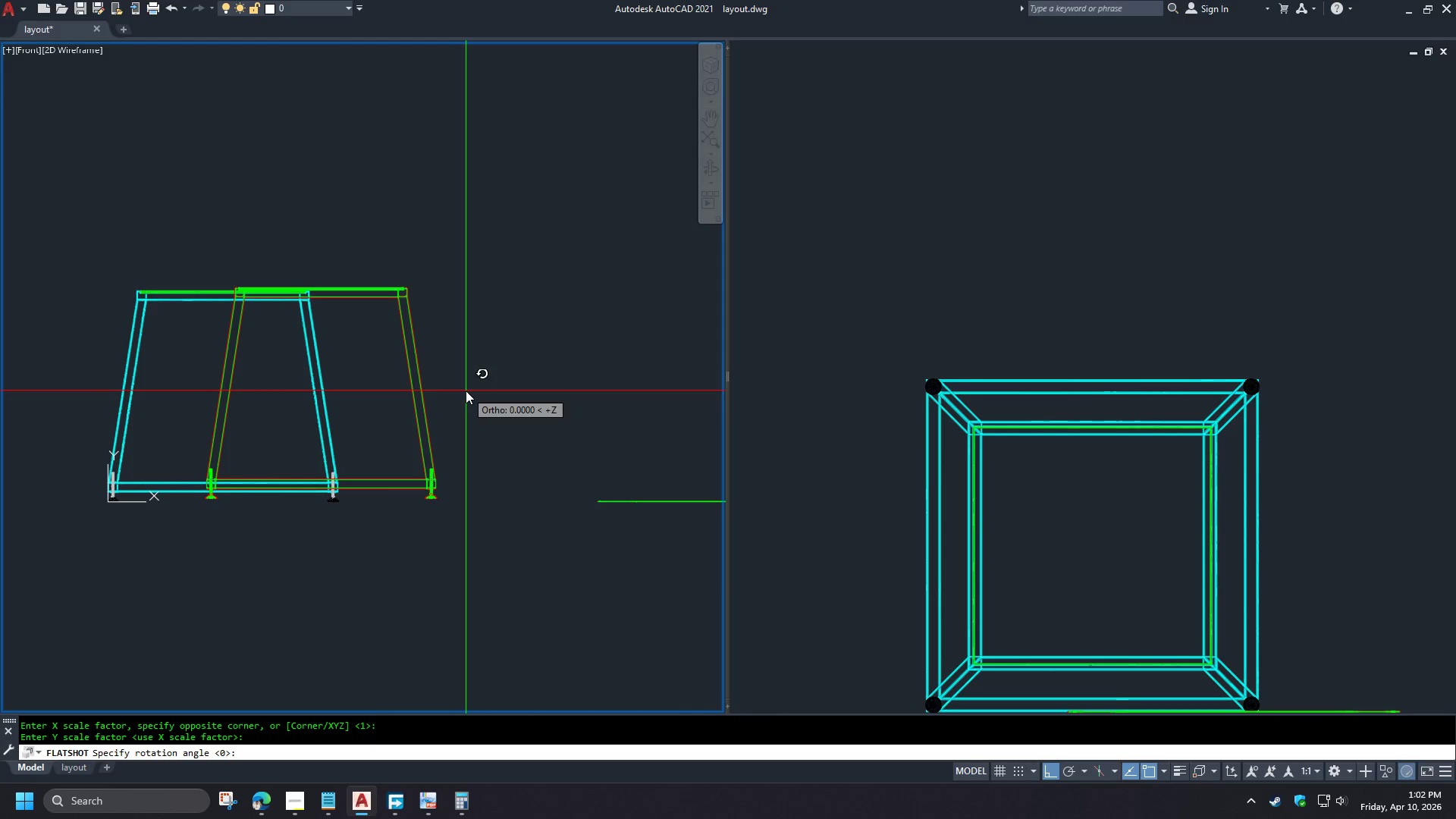 
key(NumpadEnter)
 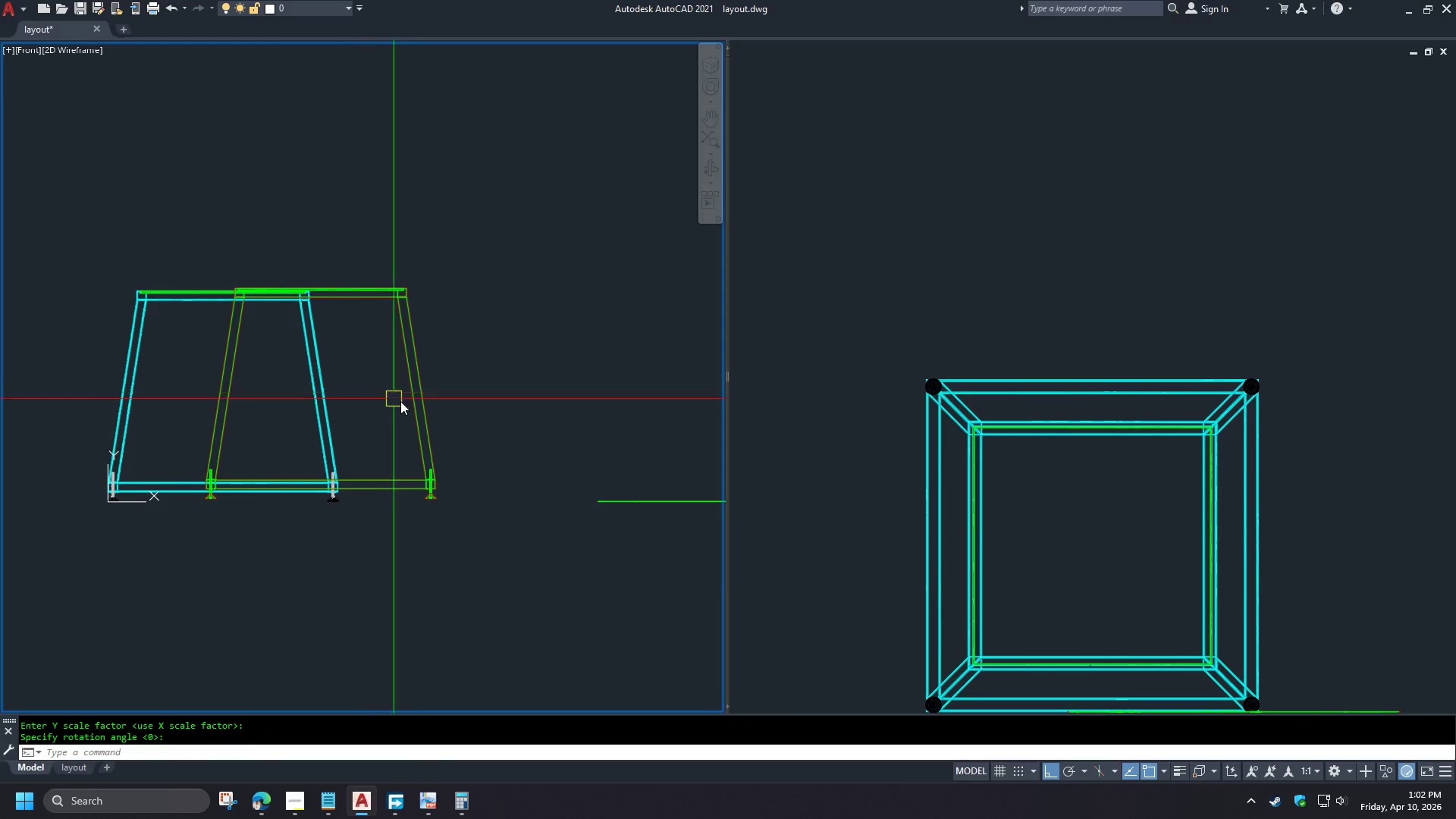 
left_click([410, 403])
 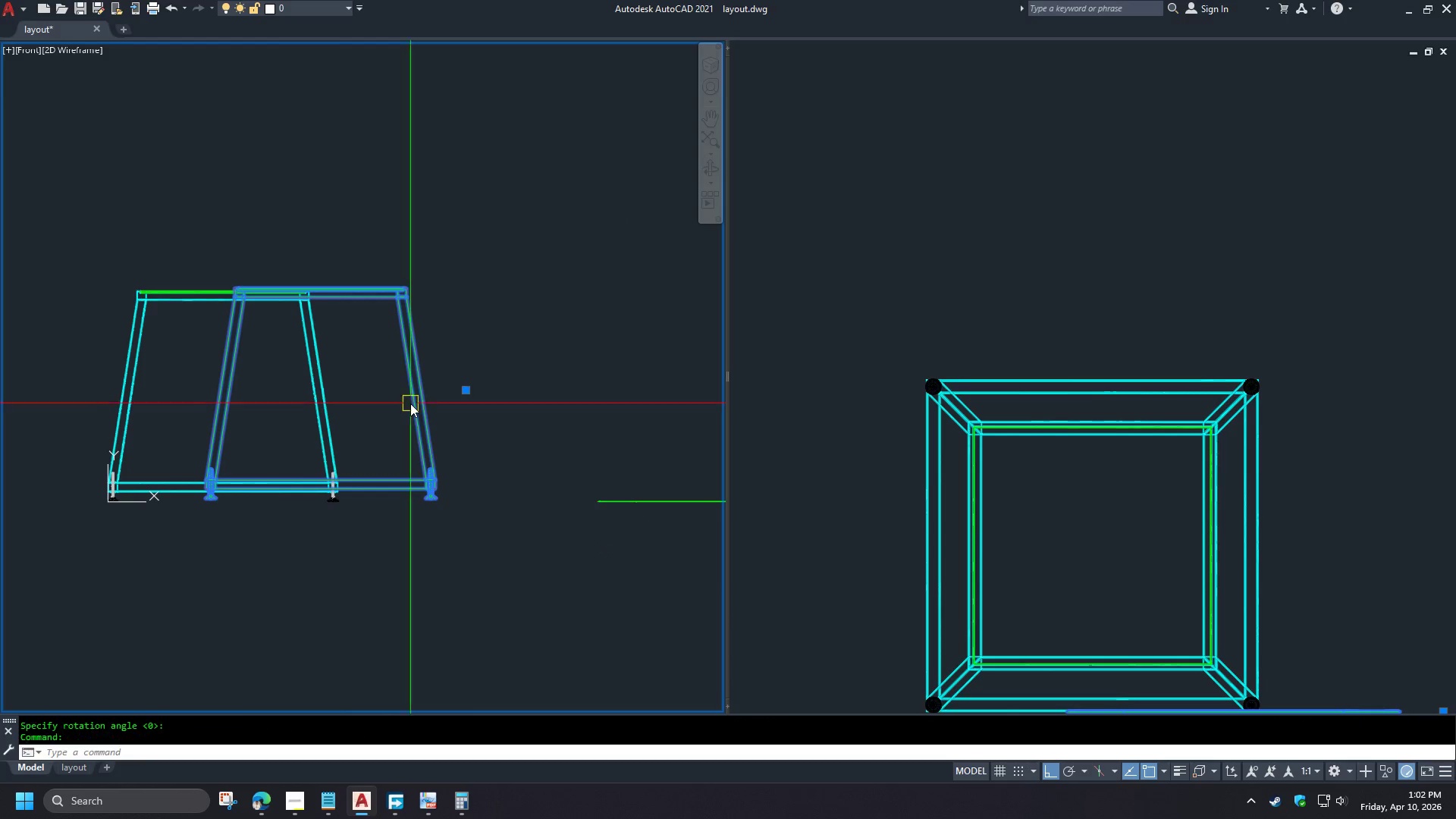 
key(Control+X)
 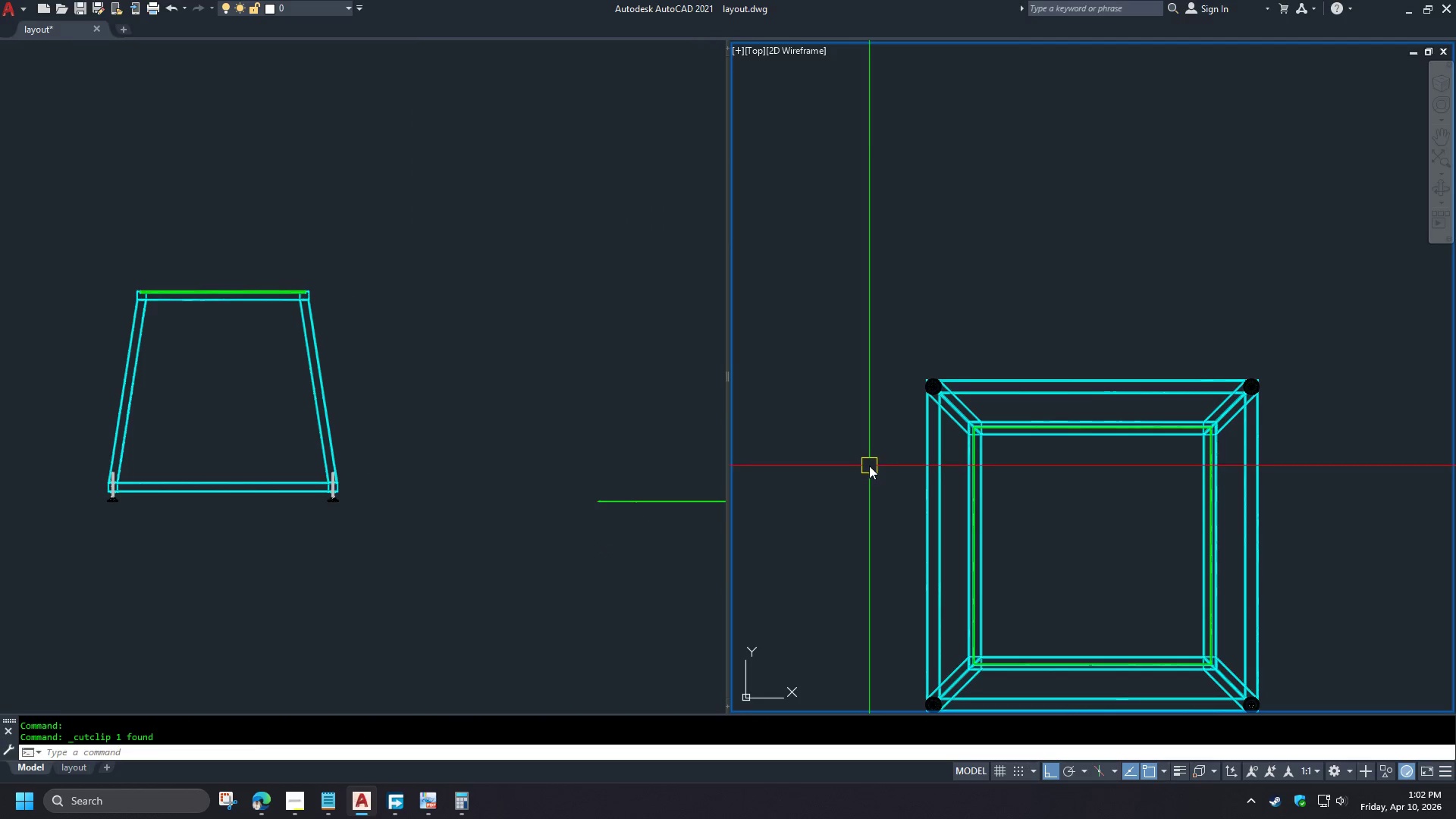 
key(Control+V)
 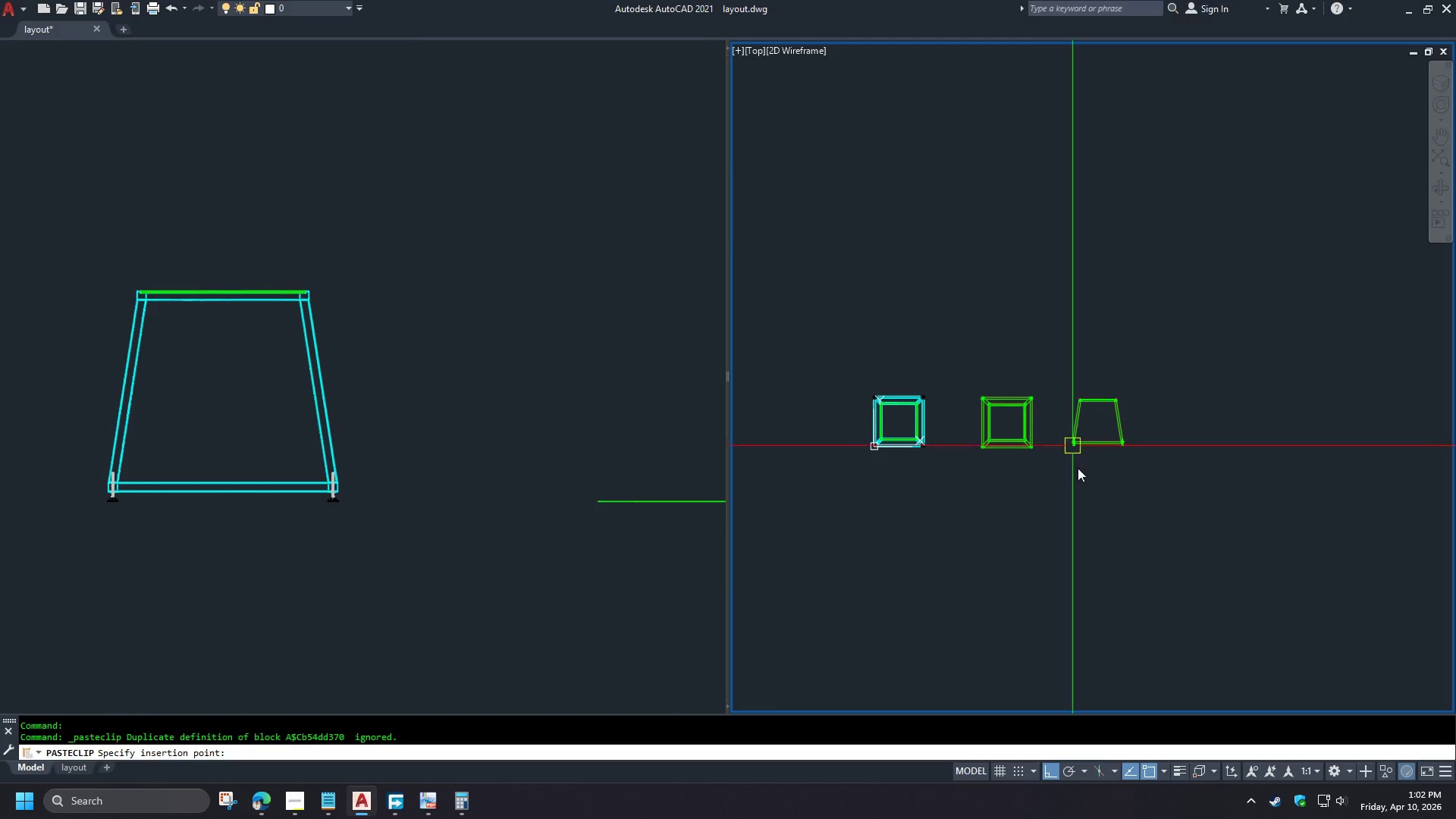 
scroll: coordinate [866, 389], scroll_direction: down, amount: 4.0
 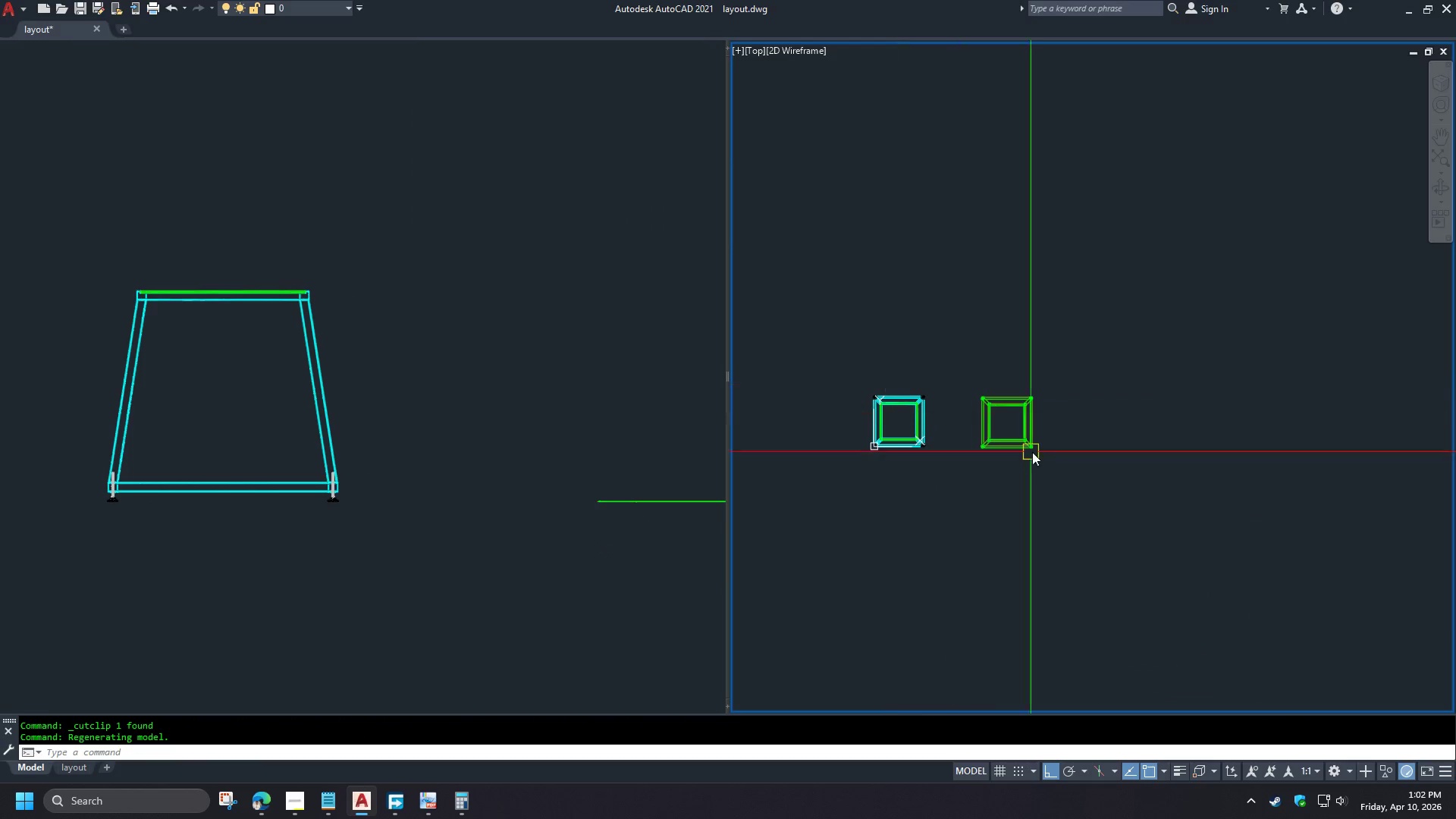 
scroll: coordinate [1043, 452], scroll_direction: up, amount: 3.0
 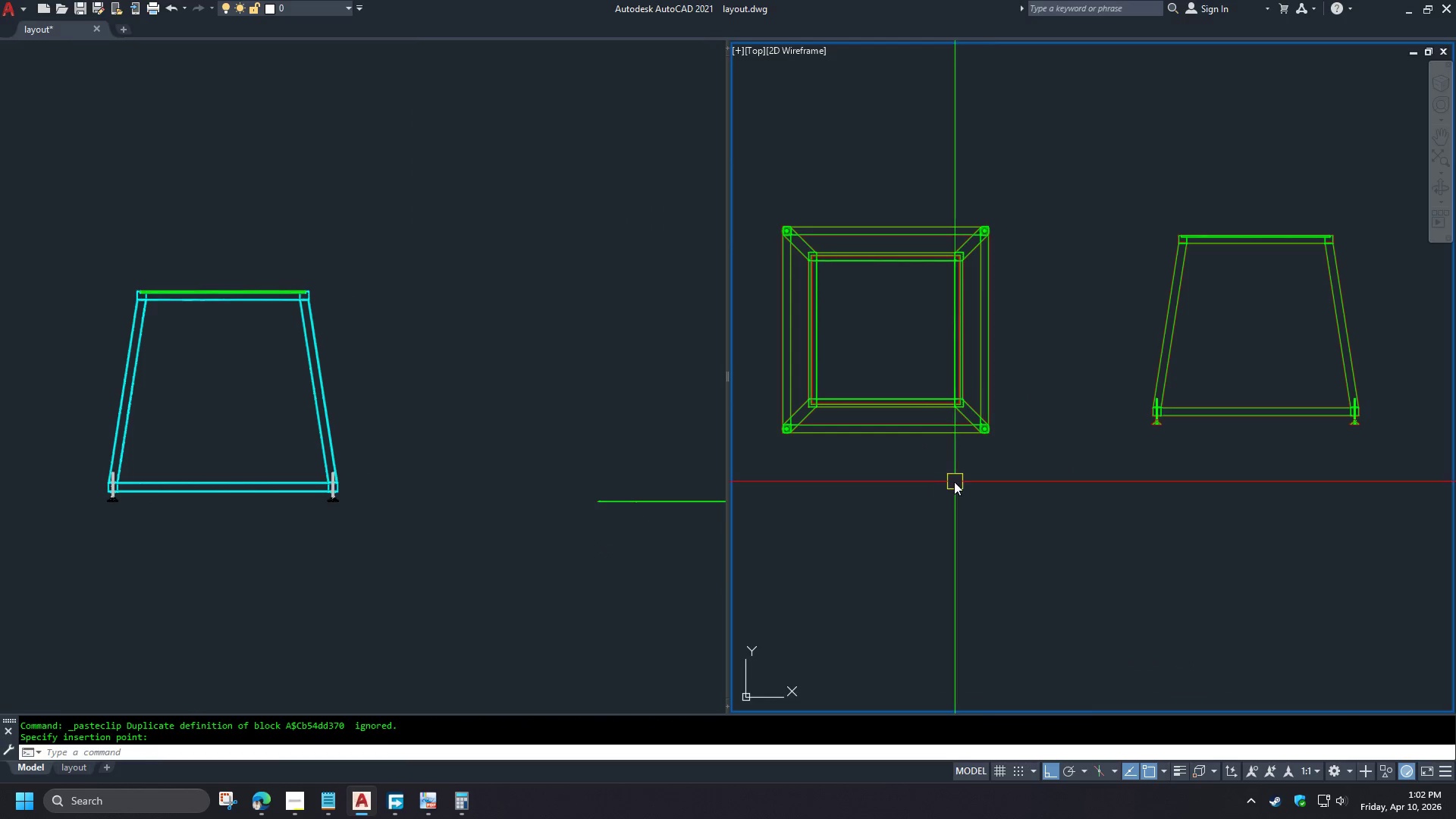 
key(Control+X)
 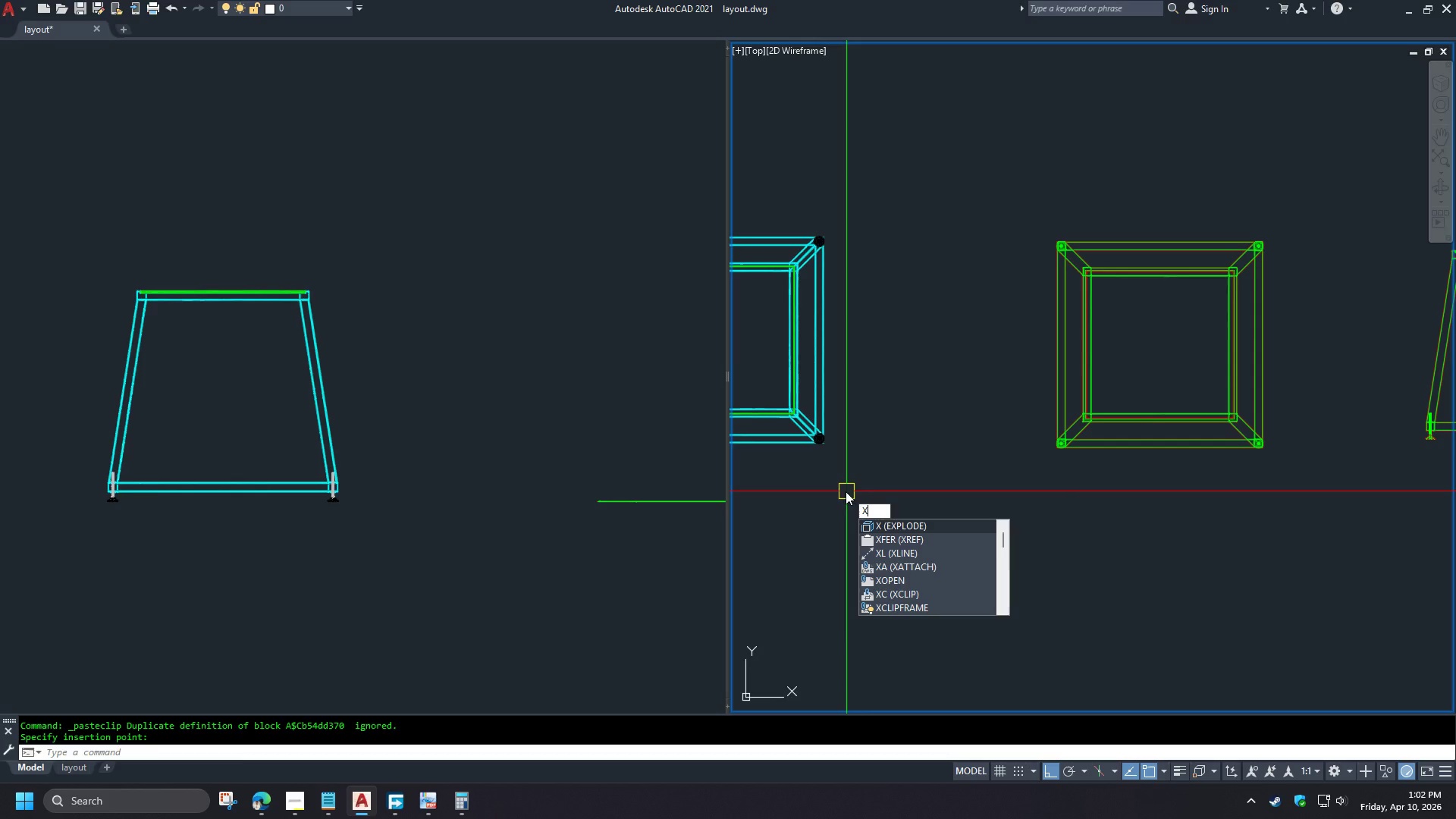 
scroll: coordinate [824, 471], scroll_direction: none, amount: 0.0
 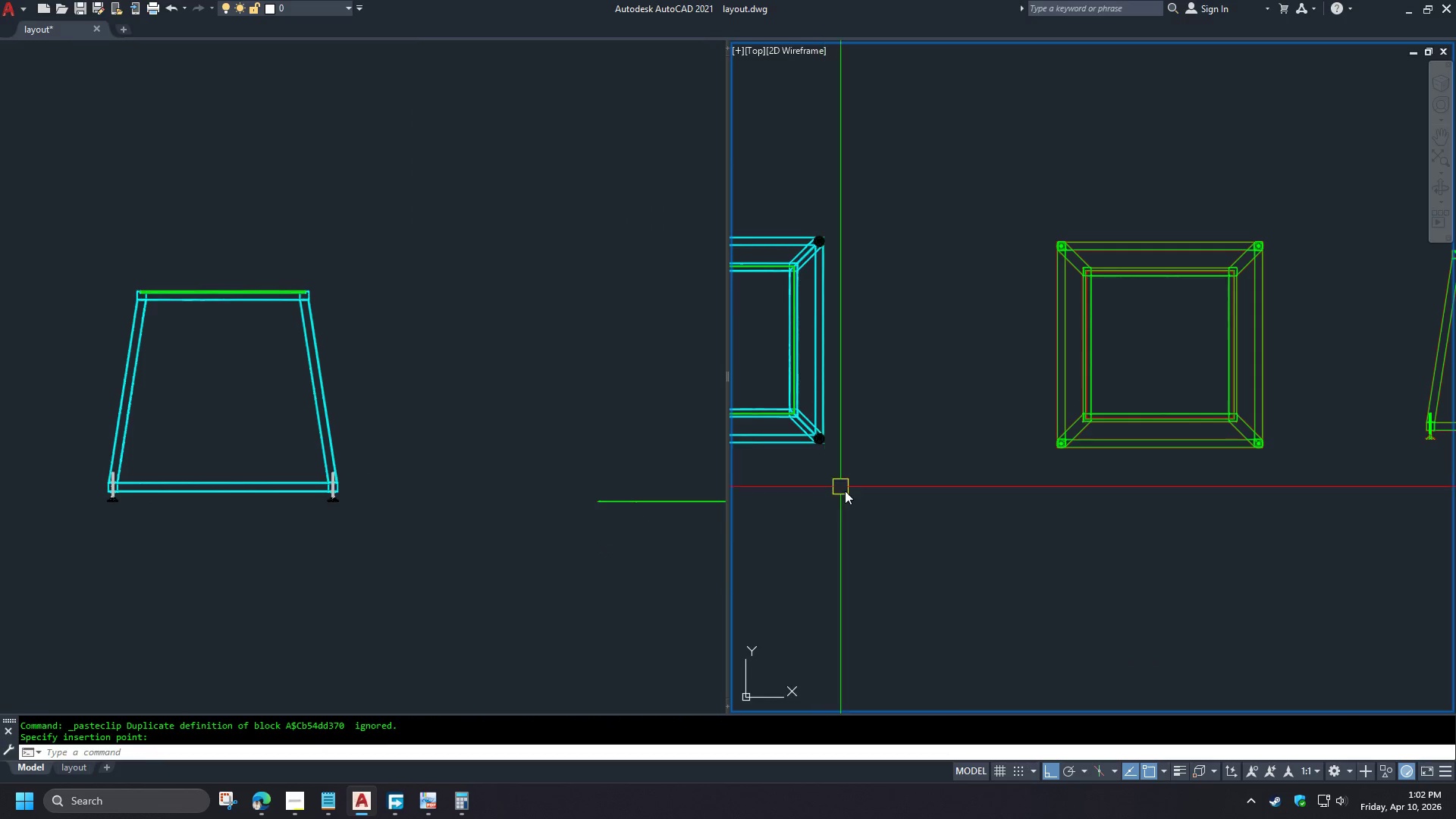 
key(Control+L)
 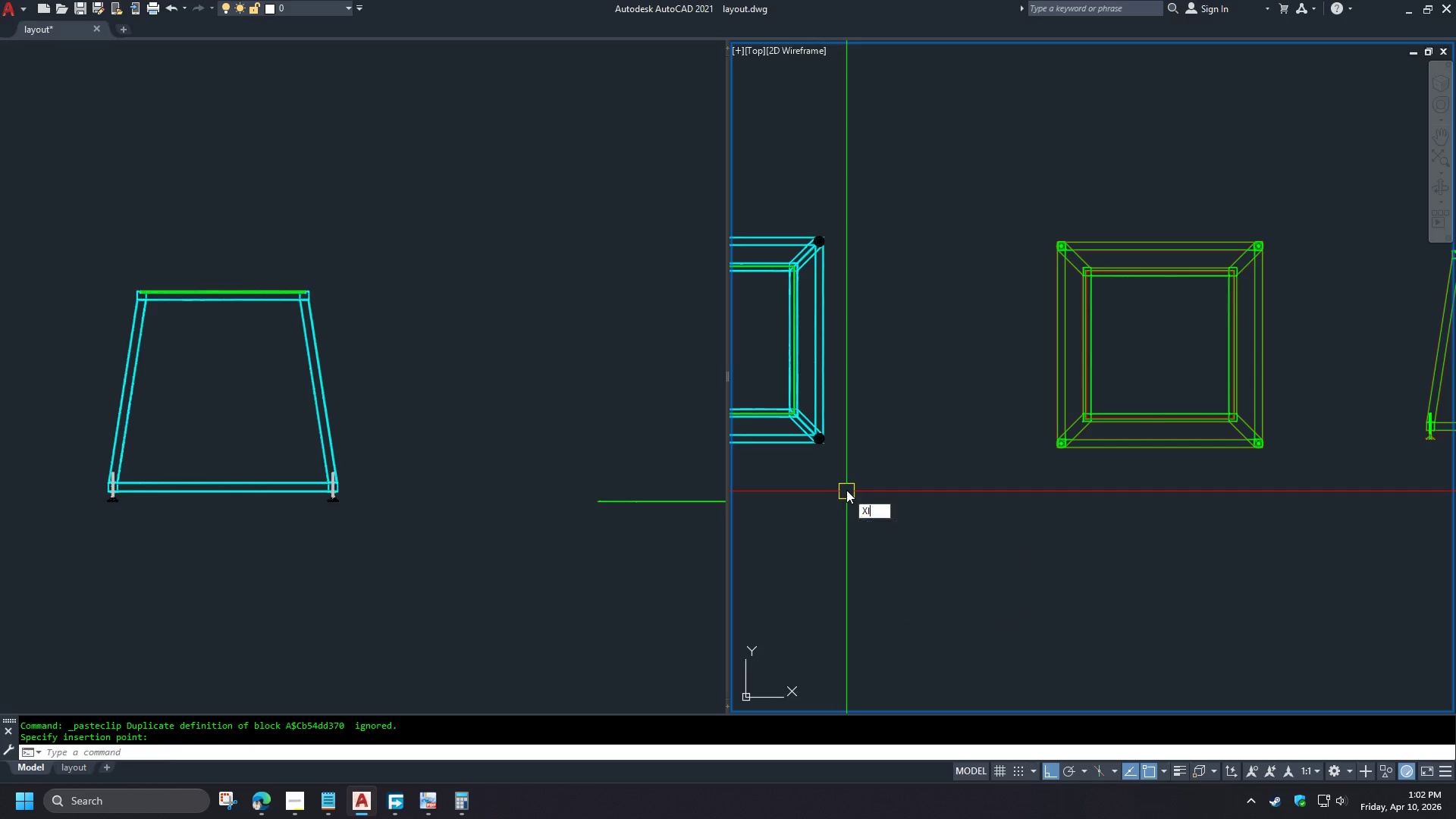 
key(Control+Space)
 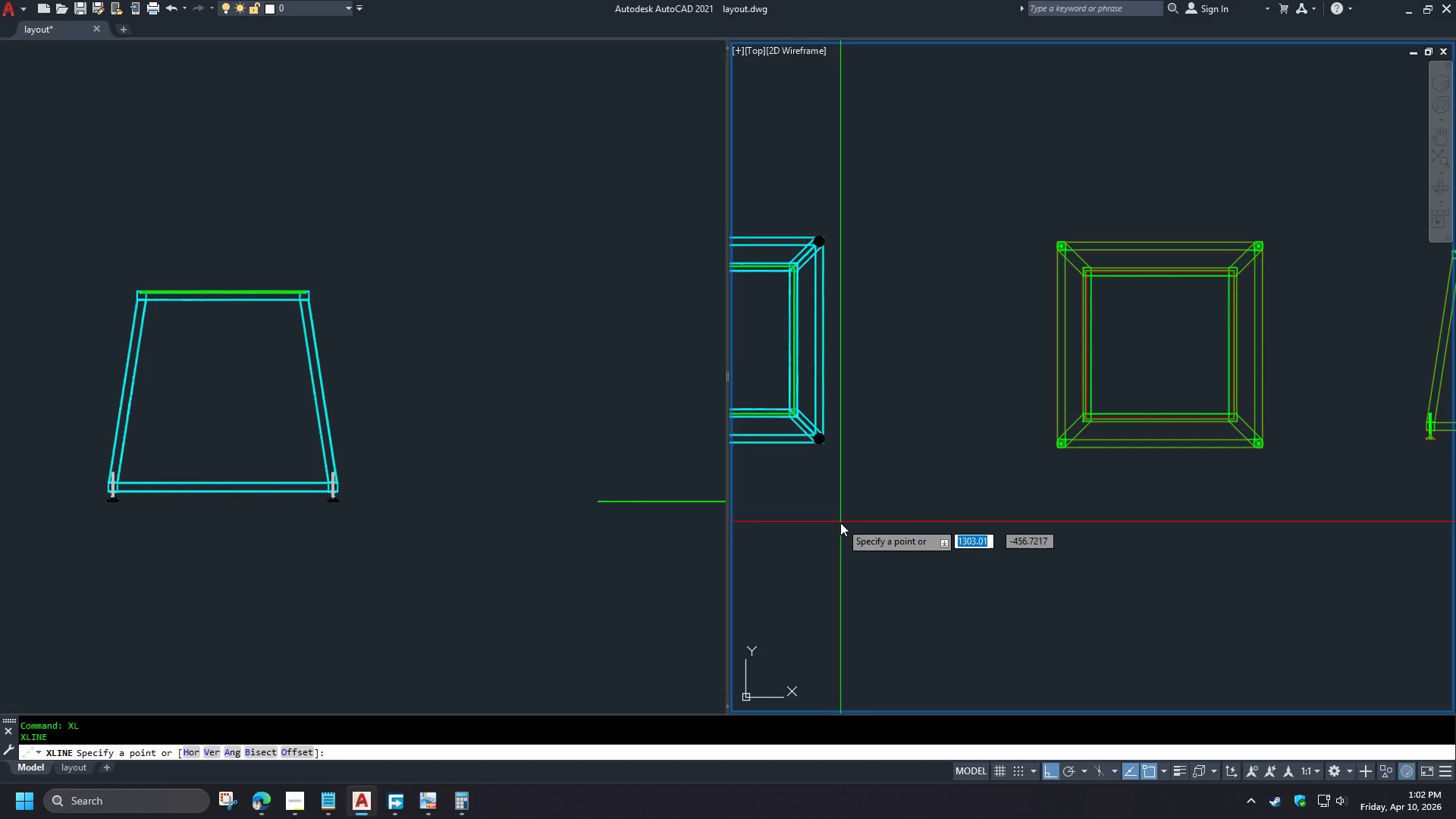 
left_click([831, 529])
 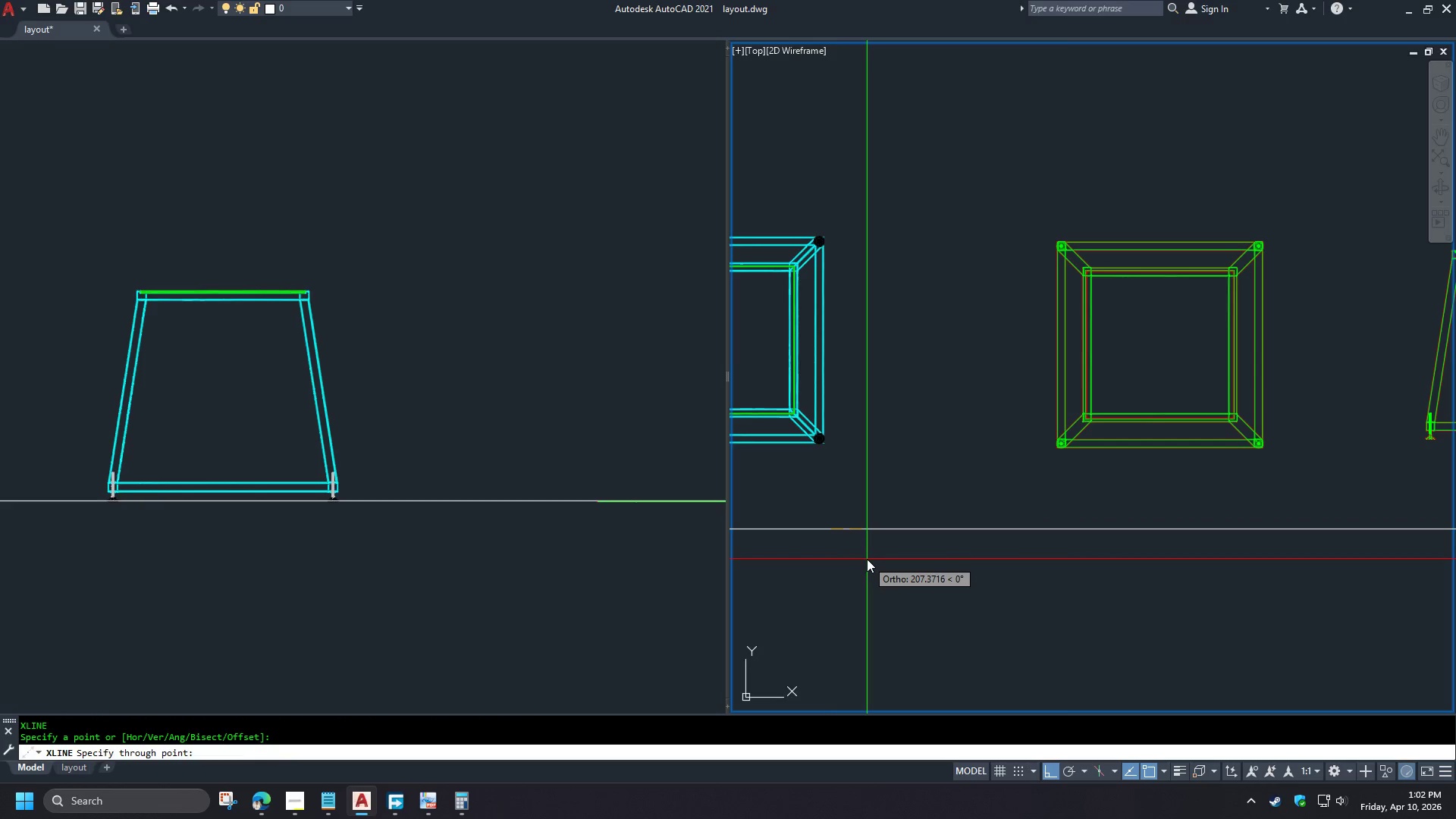 
type( xl h )
 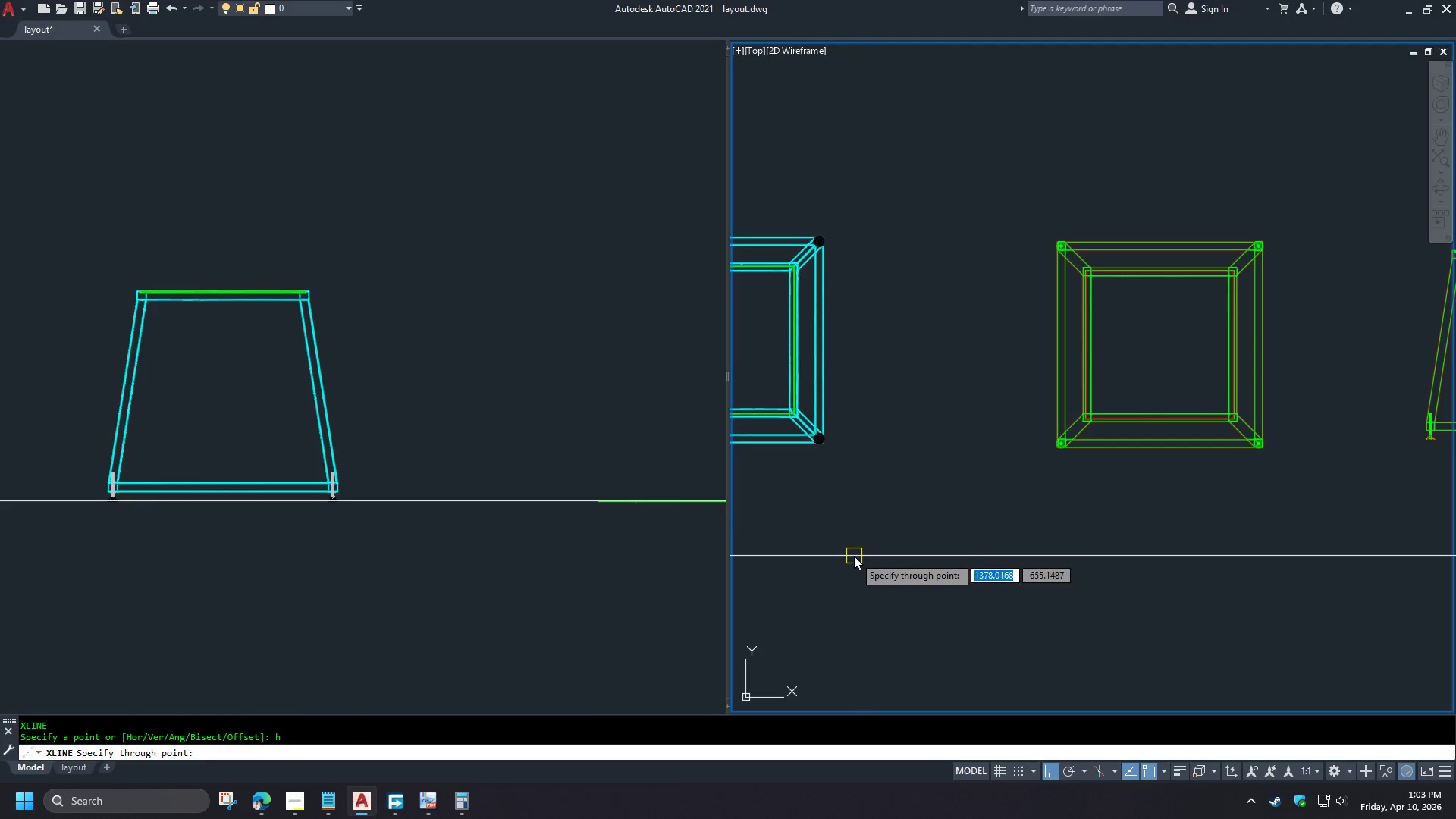 
left_click([854, 557])
 